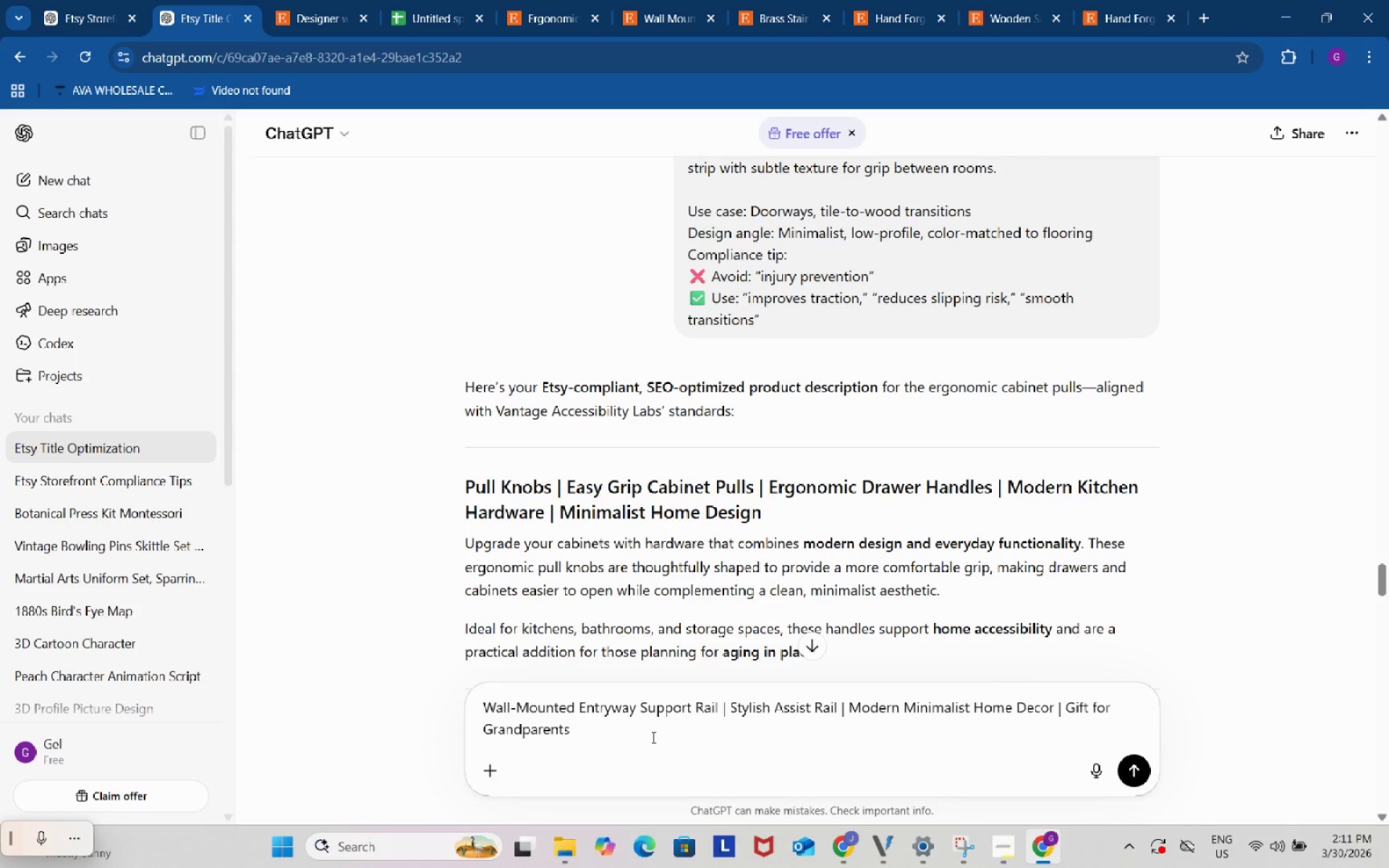 
key(Period)
 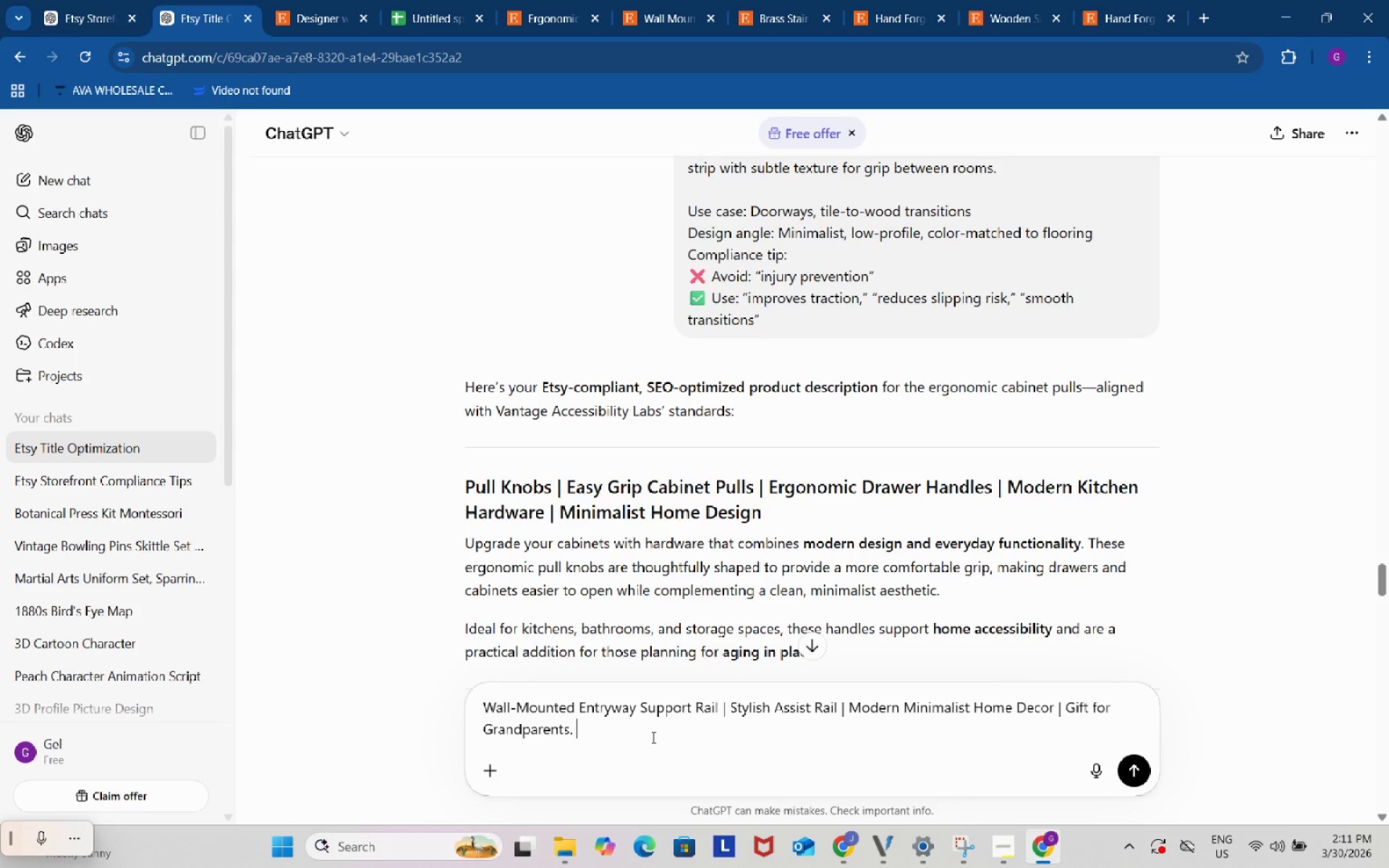 
key(Space)
 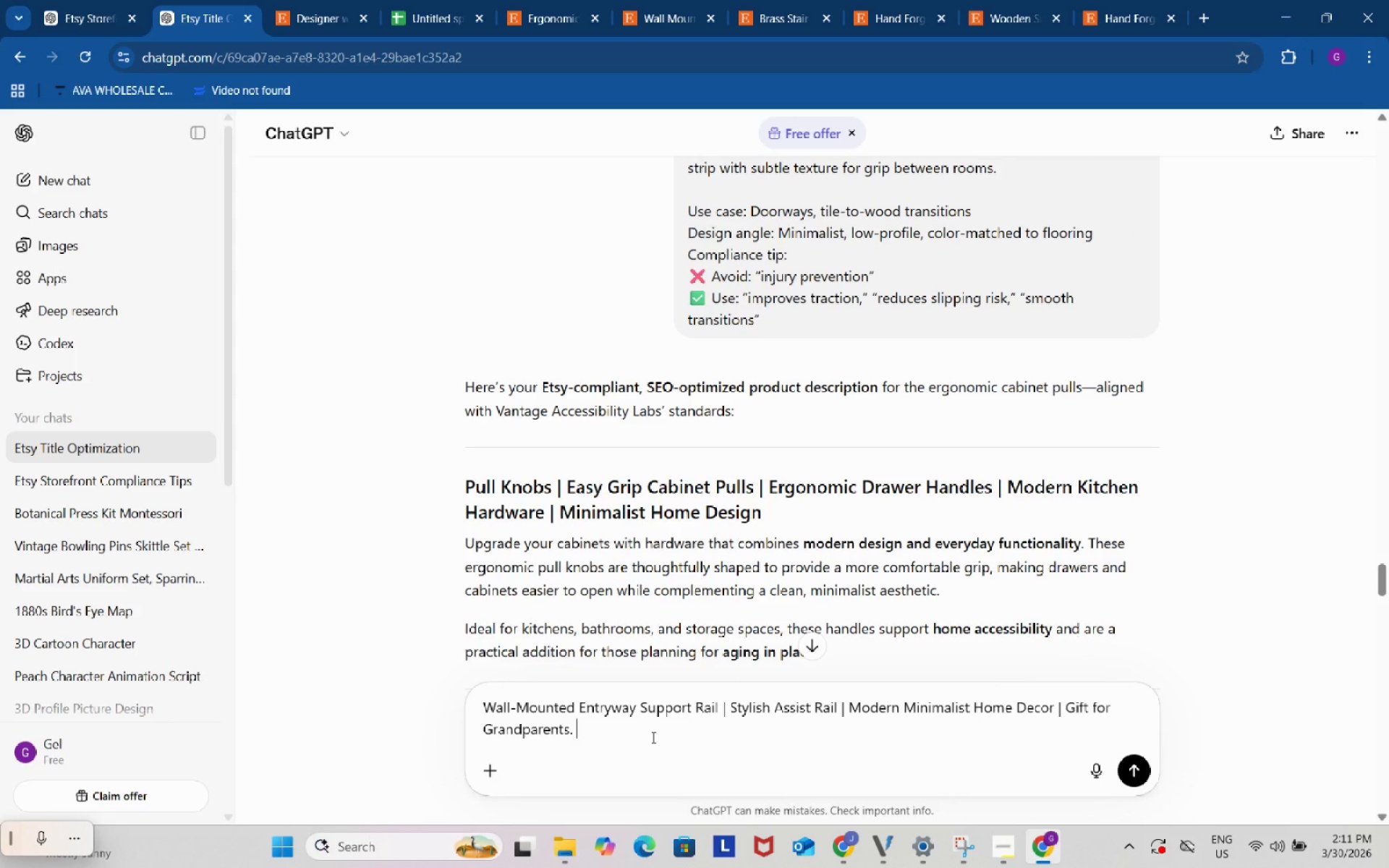 
key(Control+ControlLeft)
 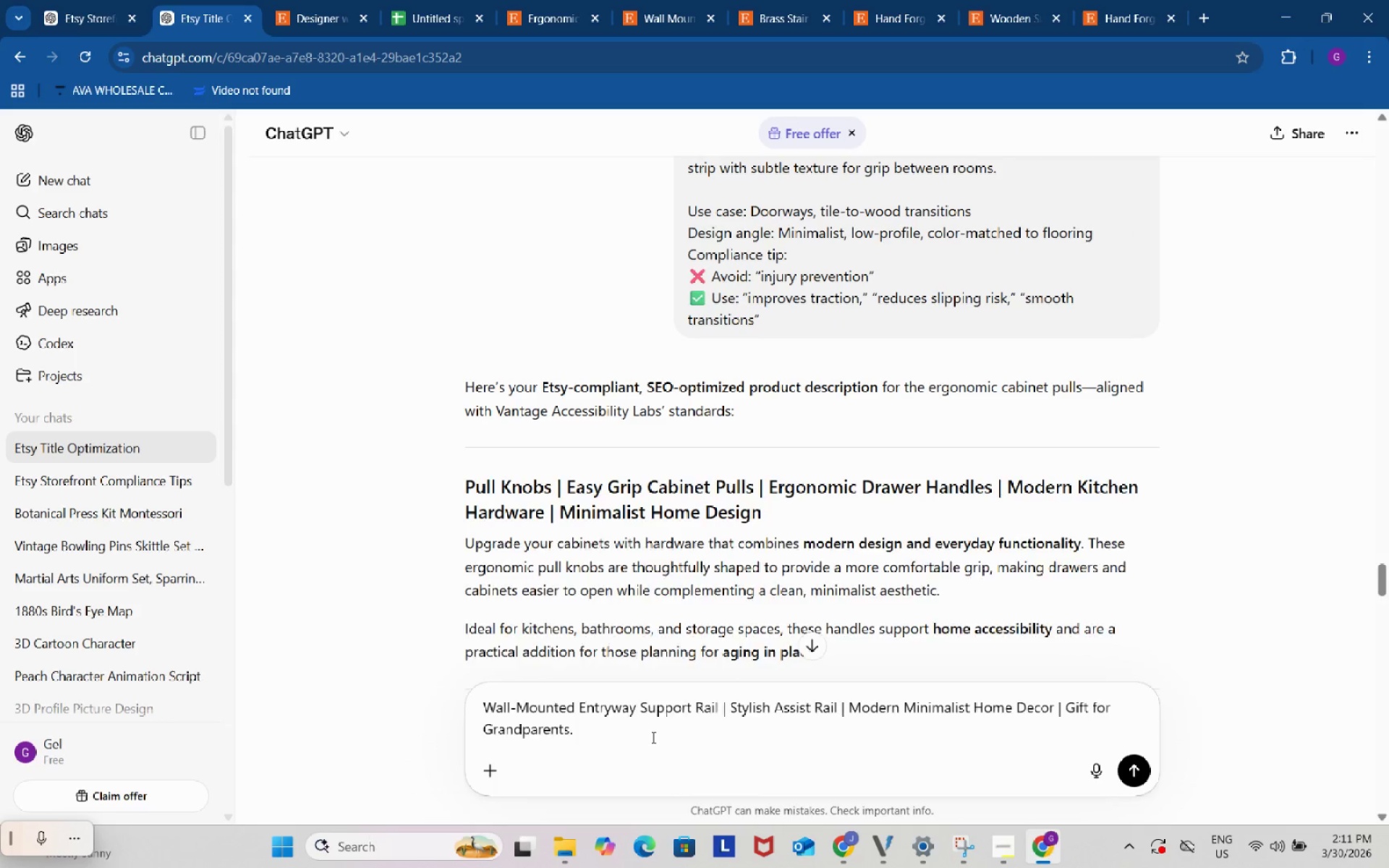 
key(Control+V)
 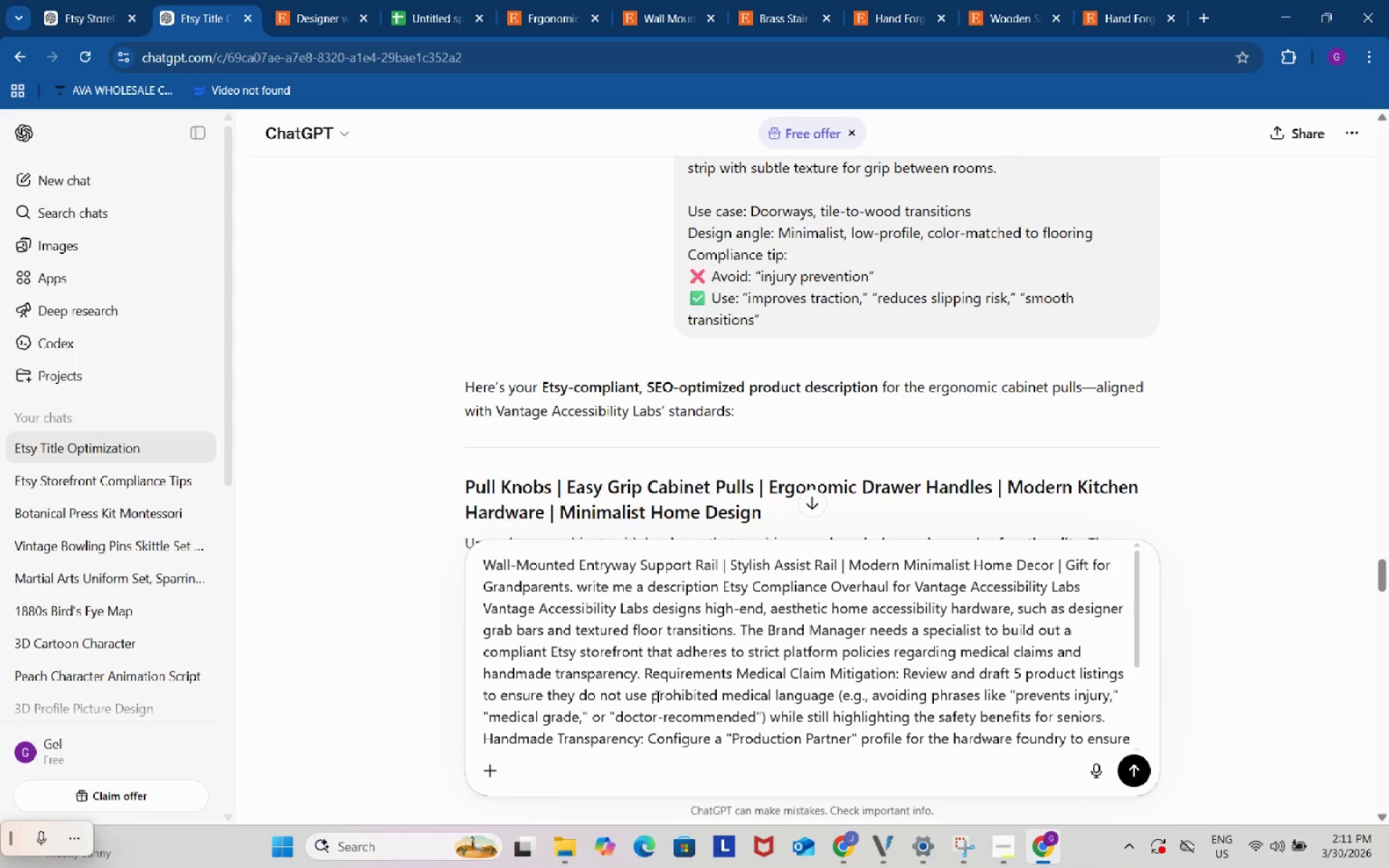 
scroll: coordinate [642, 723], scroll_direction: down, amount: 9.0
 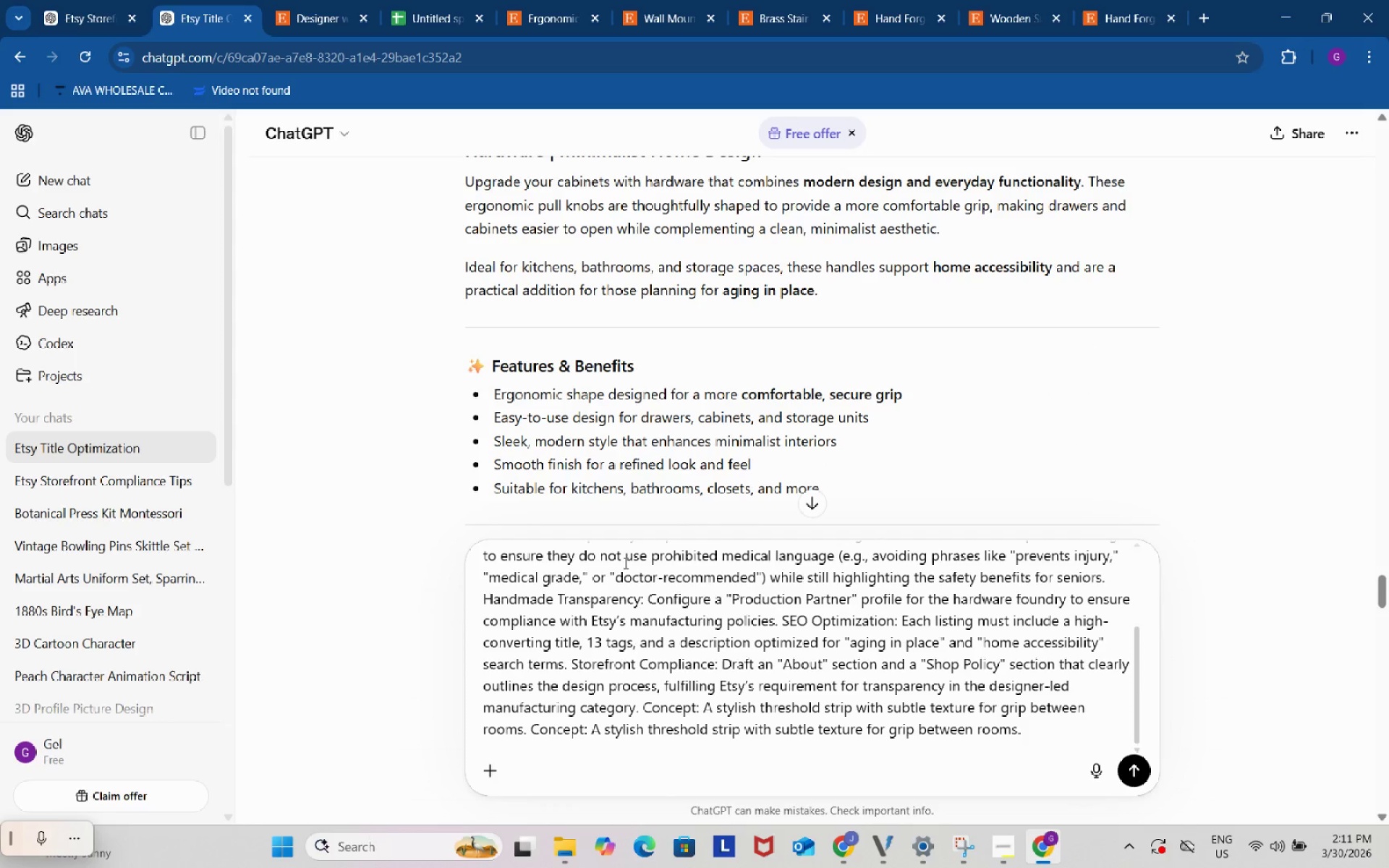 
key(Space)
 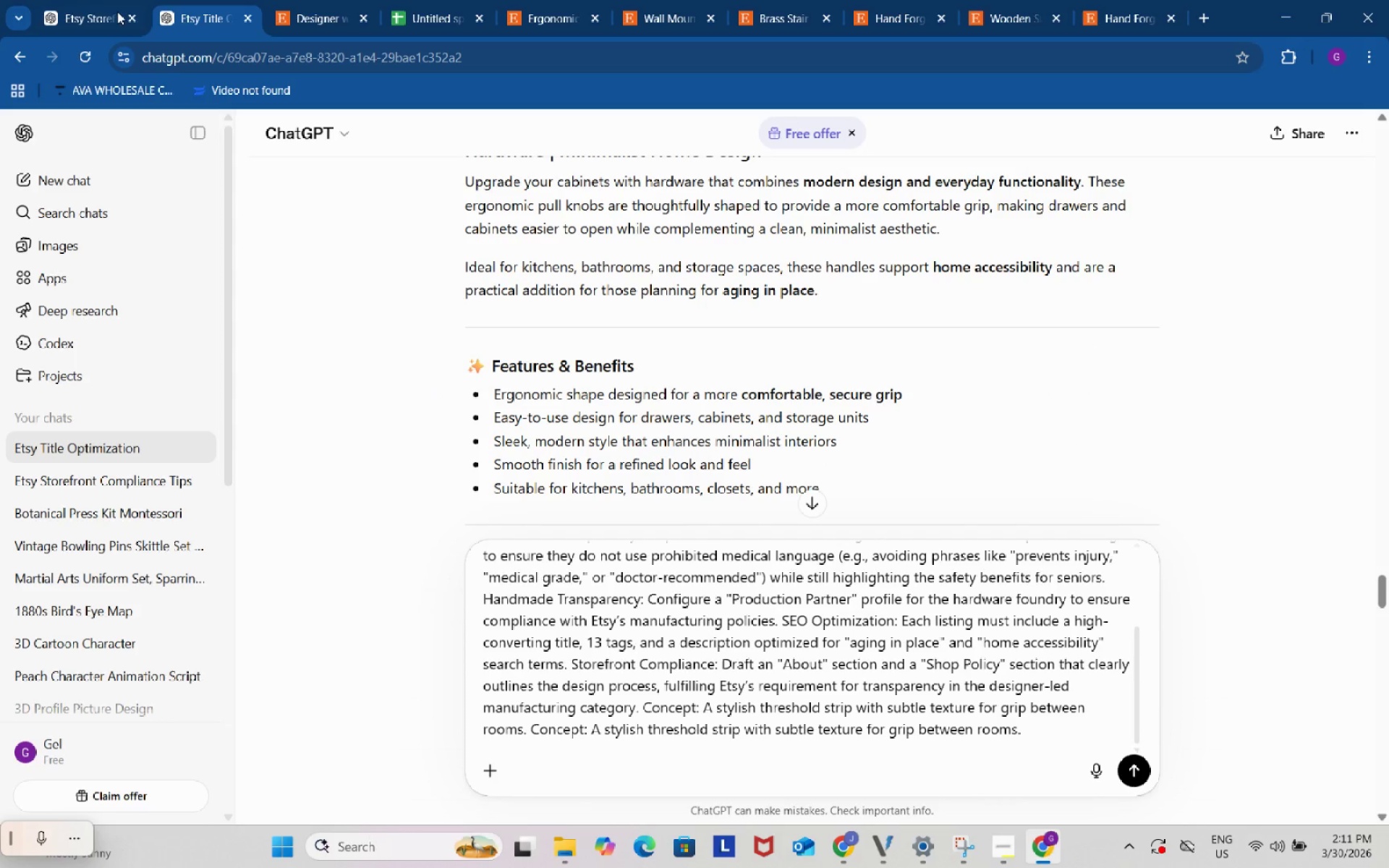 
left_click([102, 0])
 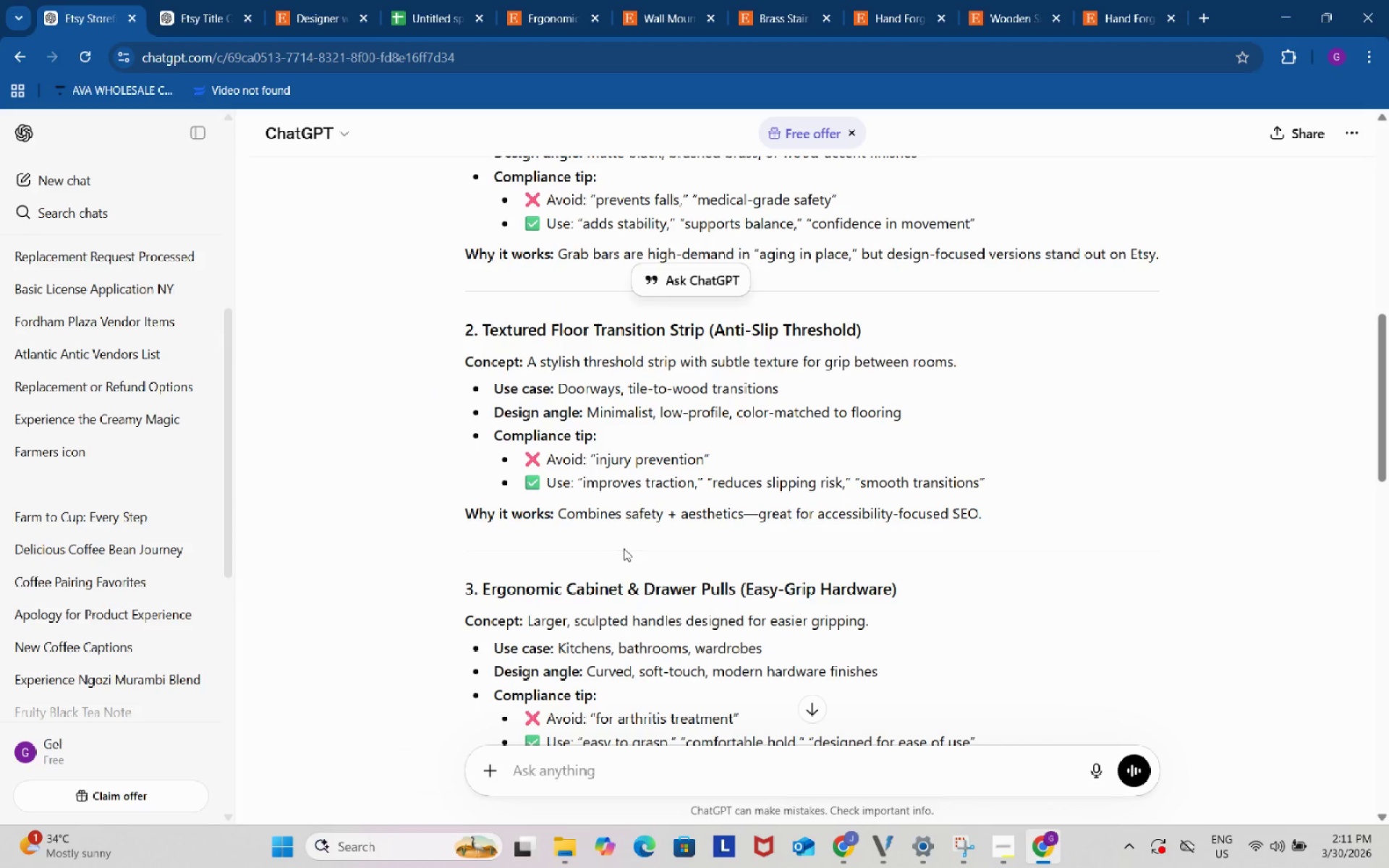 
scroll: coordinate [624, 548], scroll_direction: down, amount: 6.0
 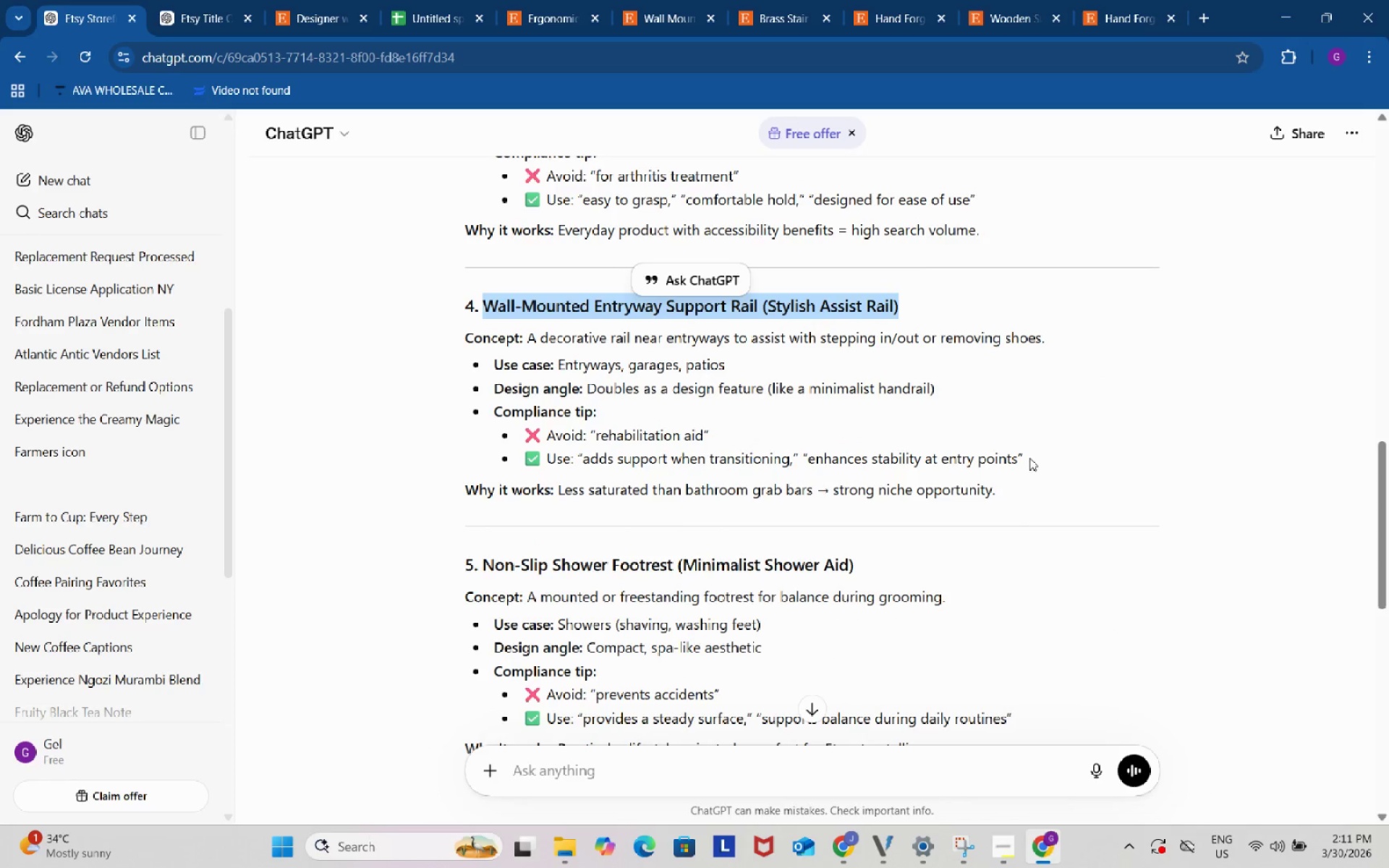 
left_click_drag(start_coordinate=[1041, 456], to_coordinate=[468, 342])
 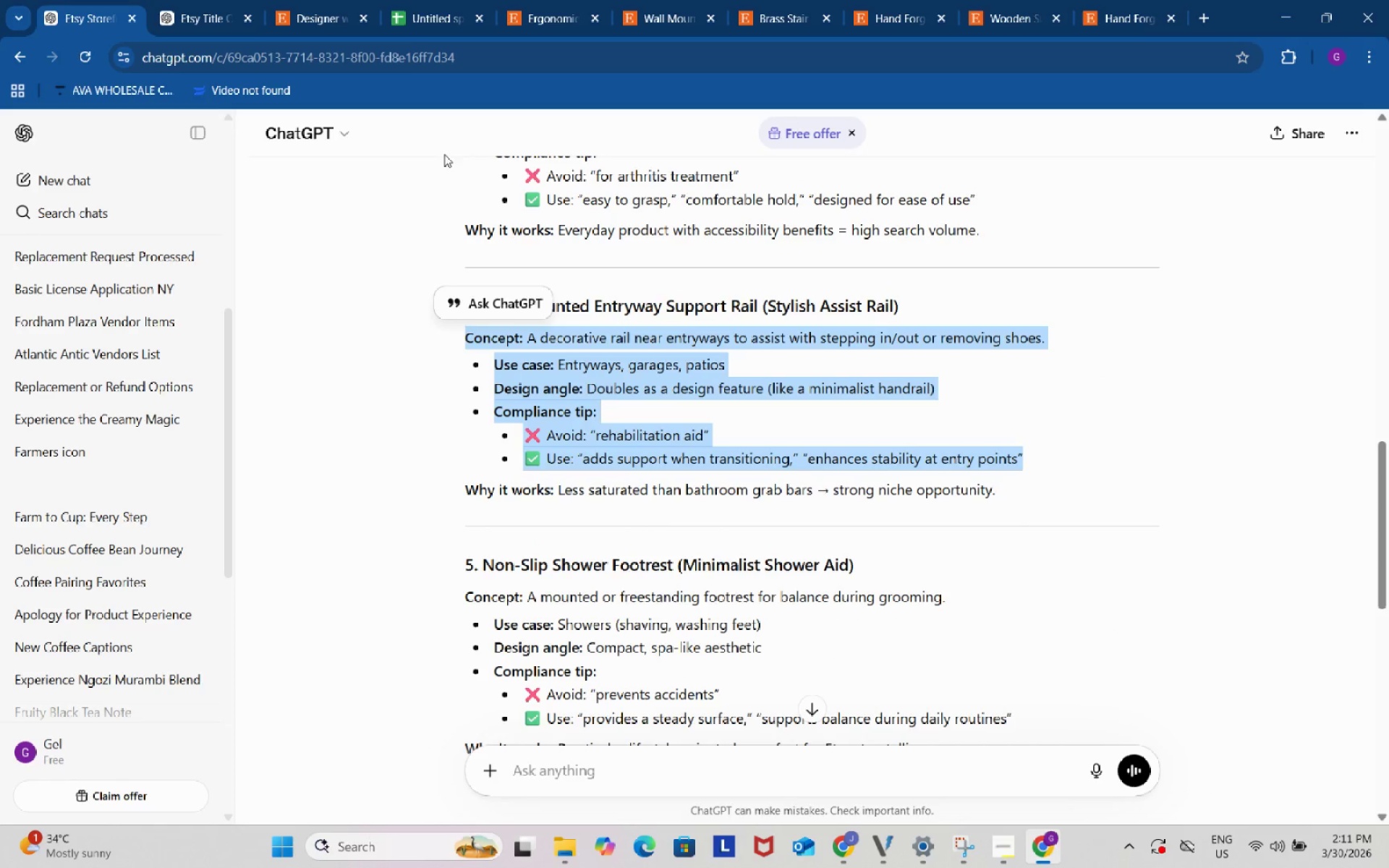 
key(Control+ControlLeft)
 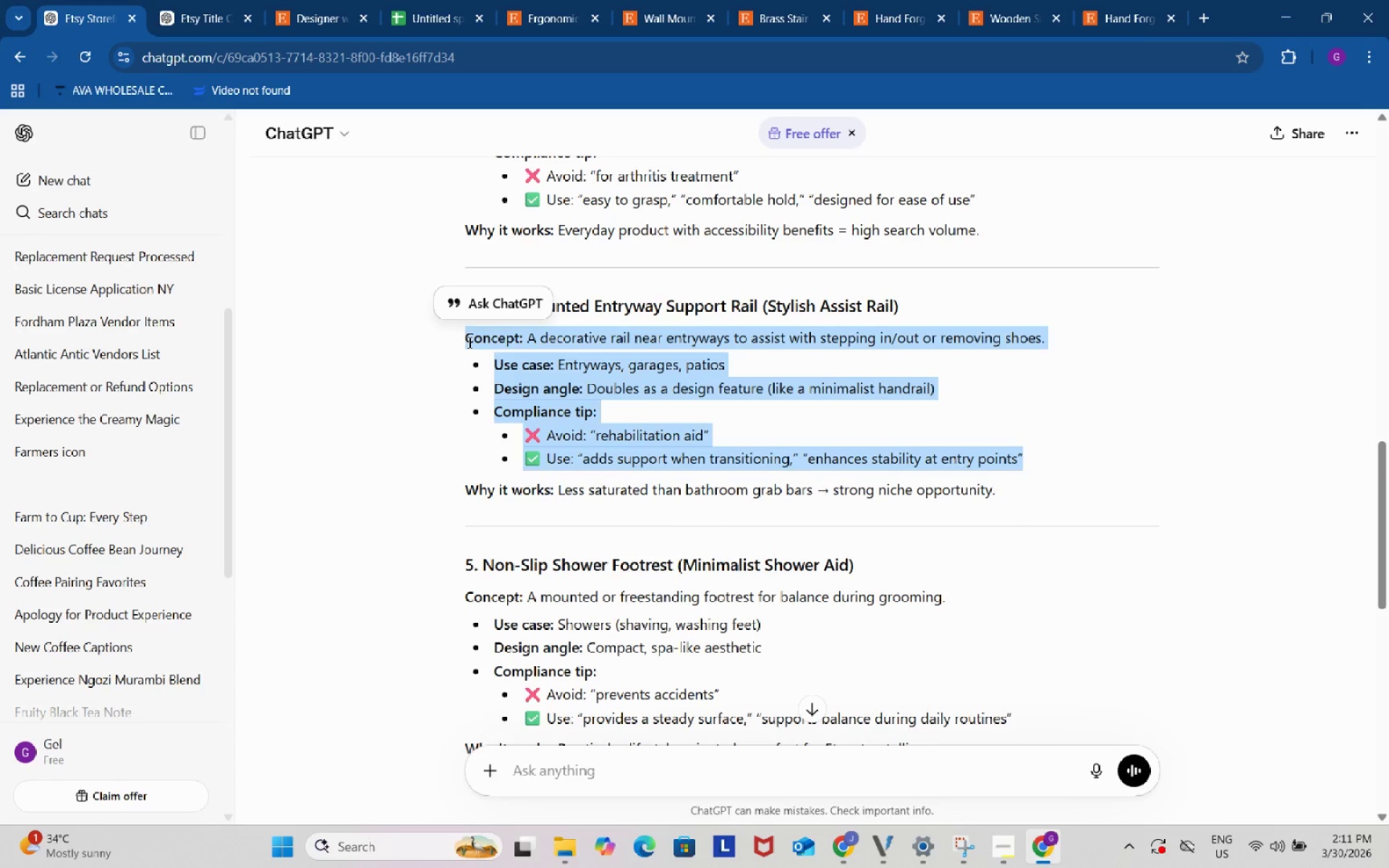 
key(Control+C)
 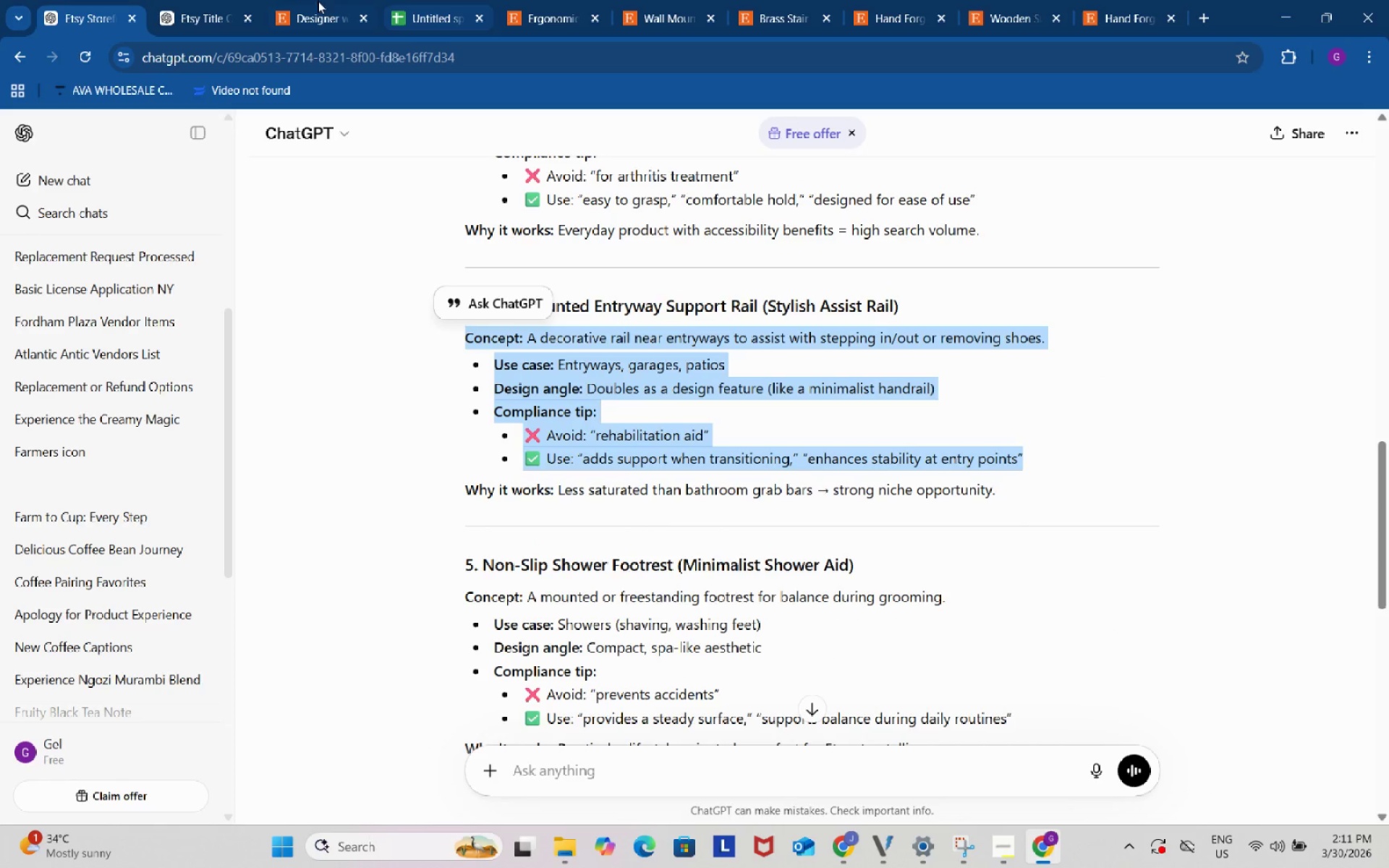 
left_click([243, 0])
 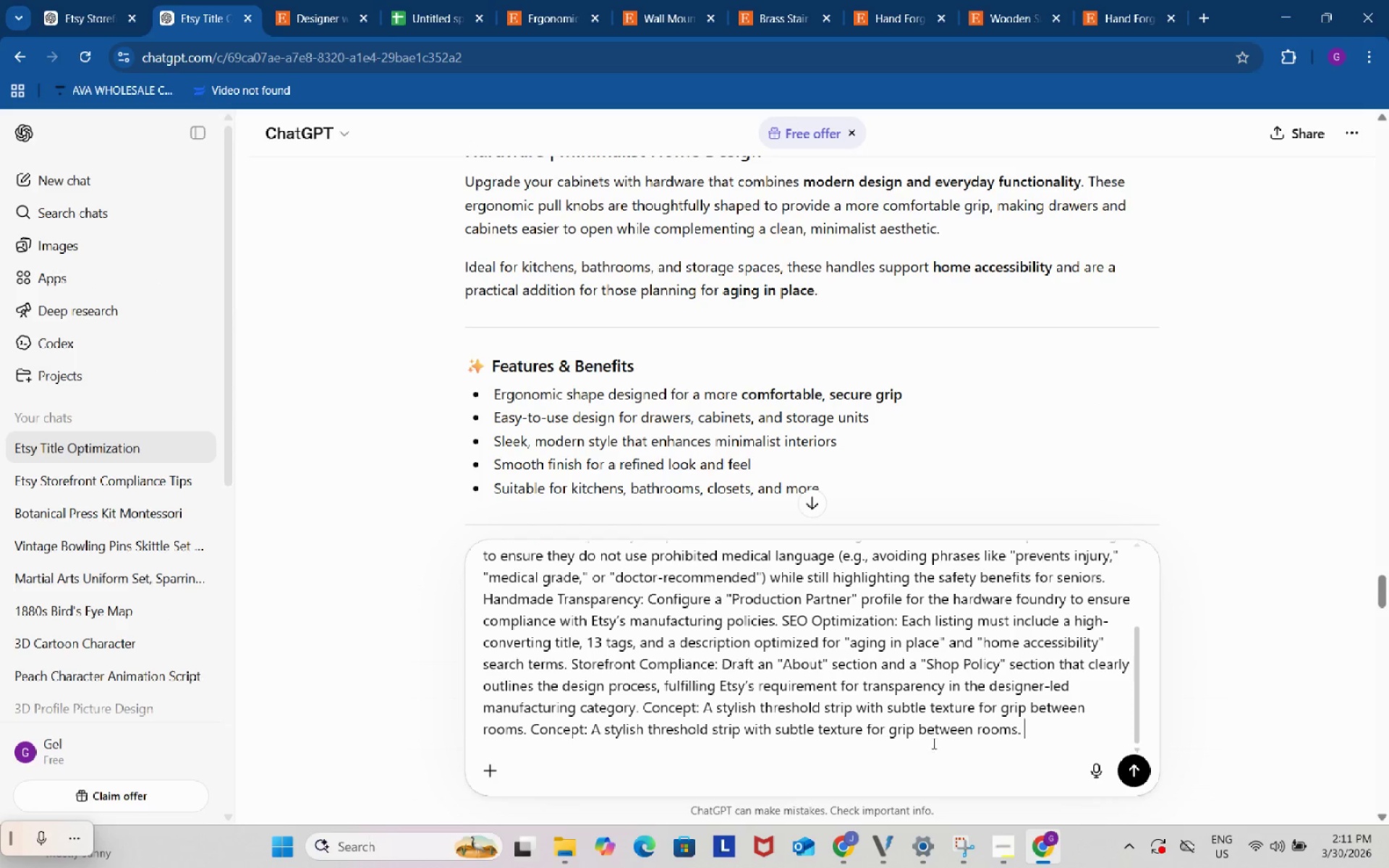 
scroll: coordinate [971, 753], scroll_direction: down, amount: 3.0
 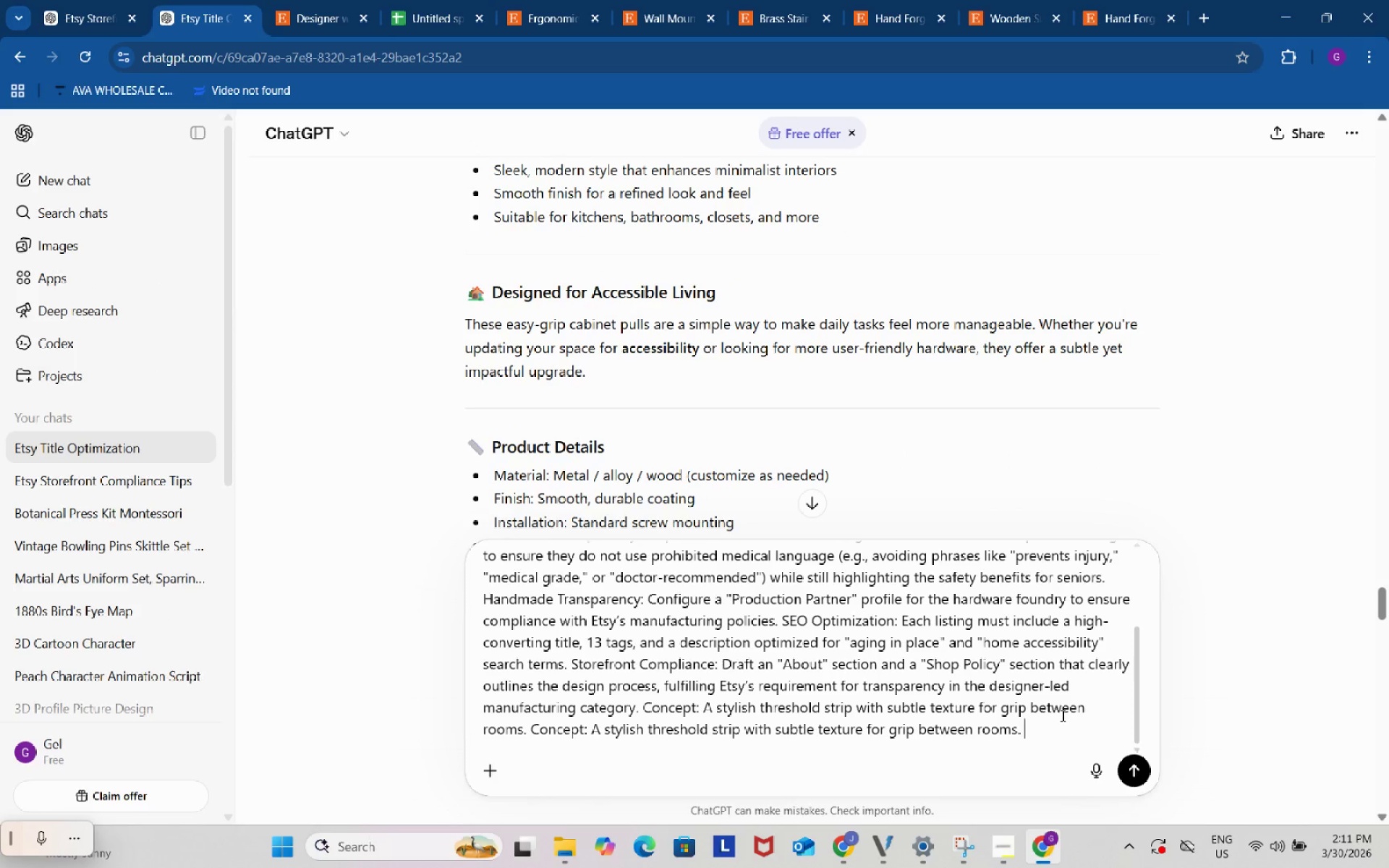 
key(Control+ControlLeft)
 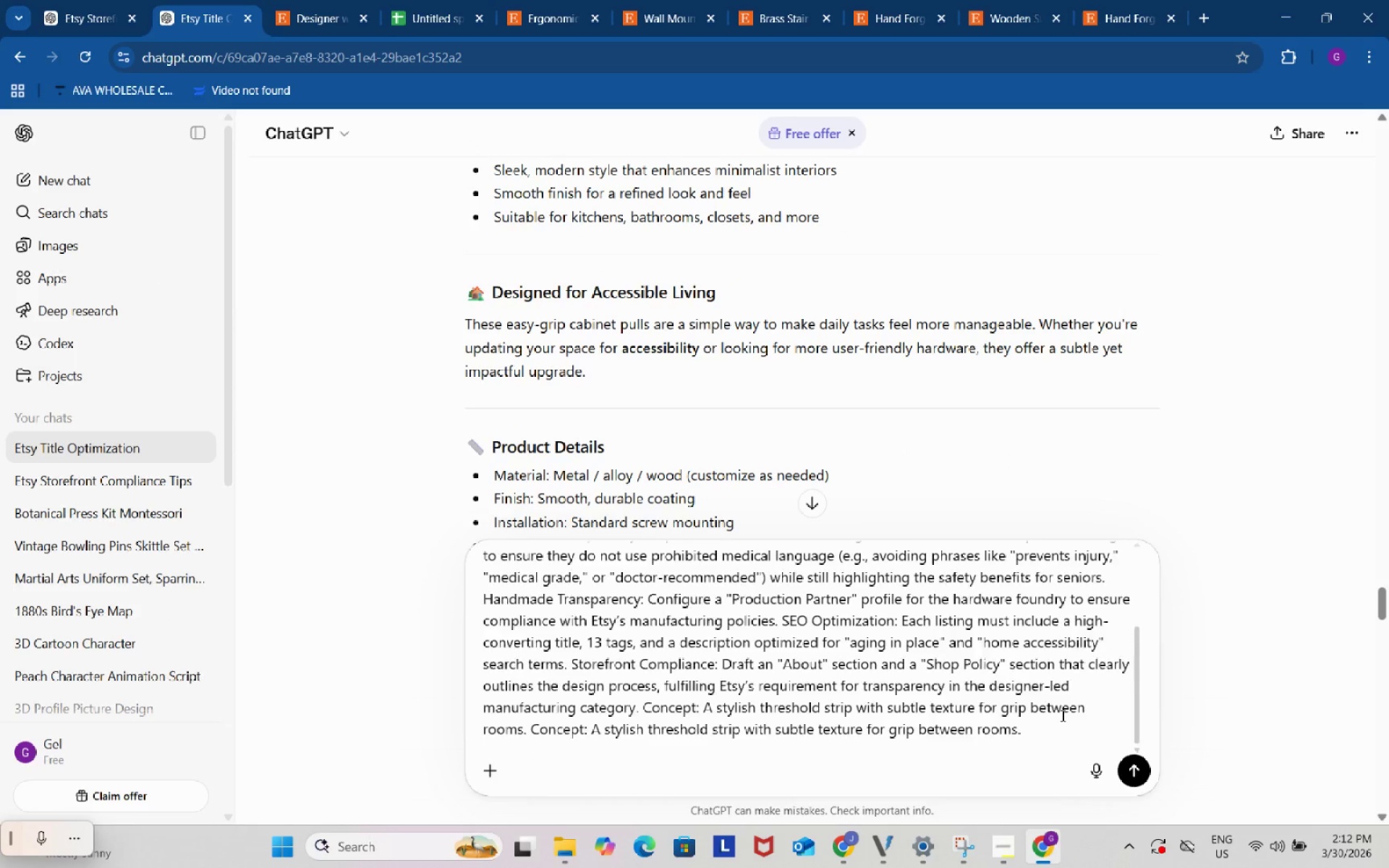 
key(Control+V)
 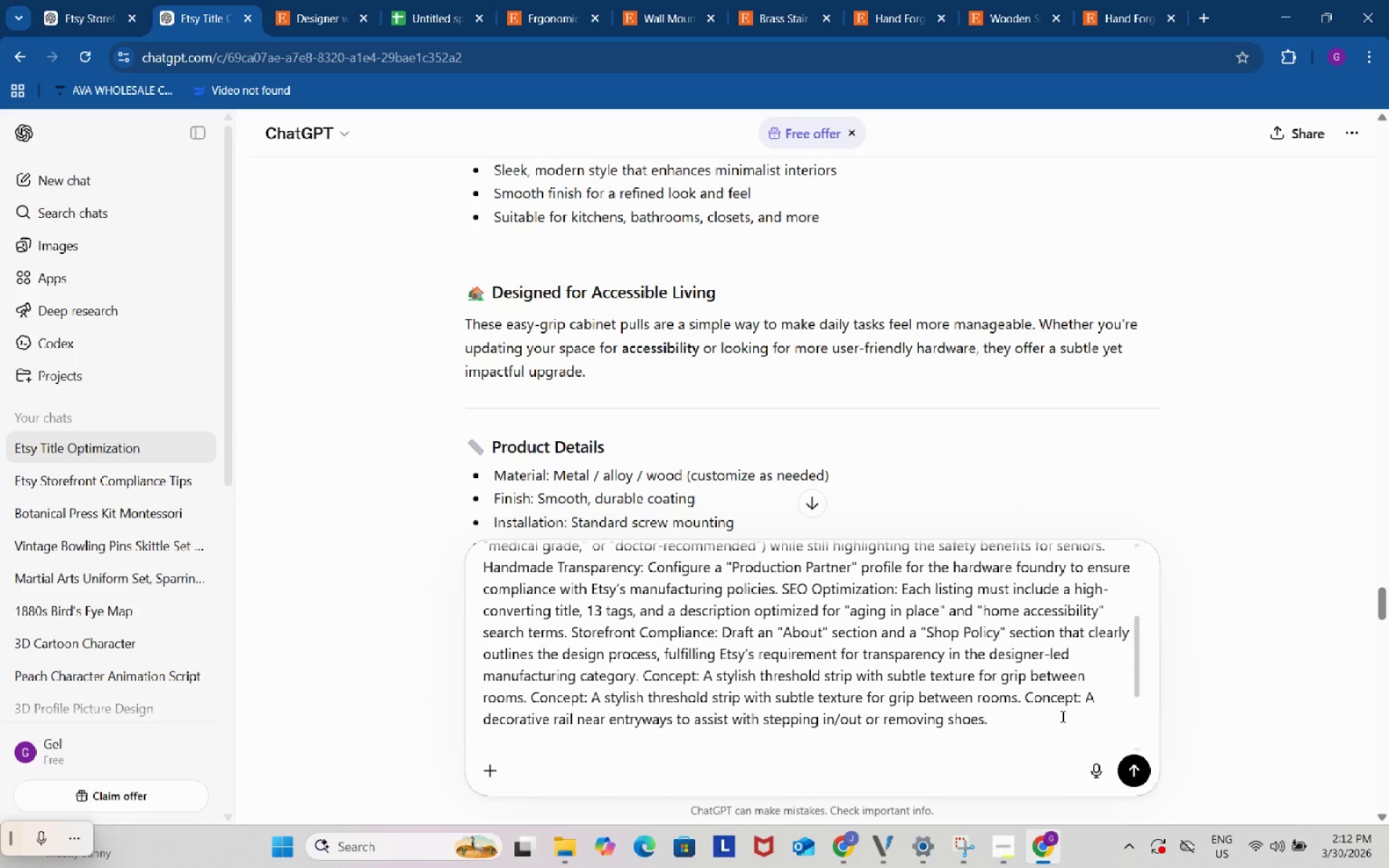 
key(Enter)
 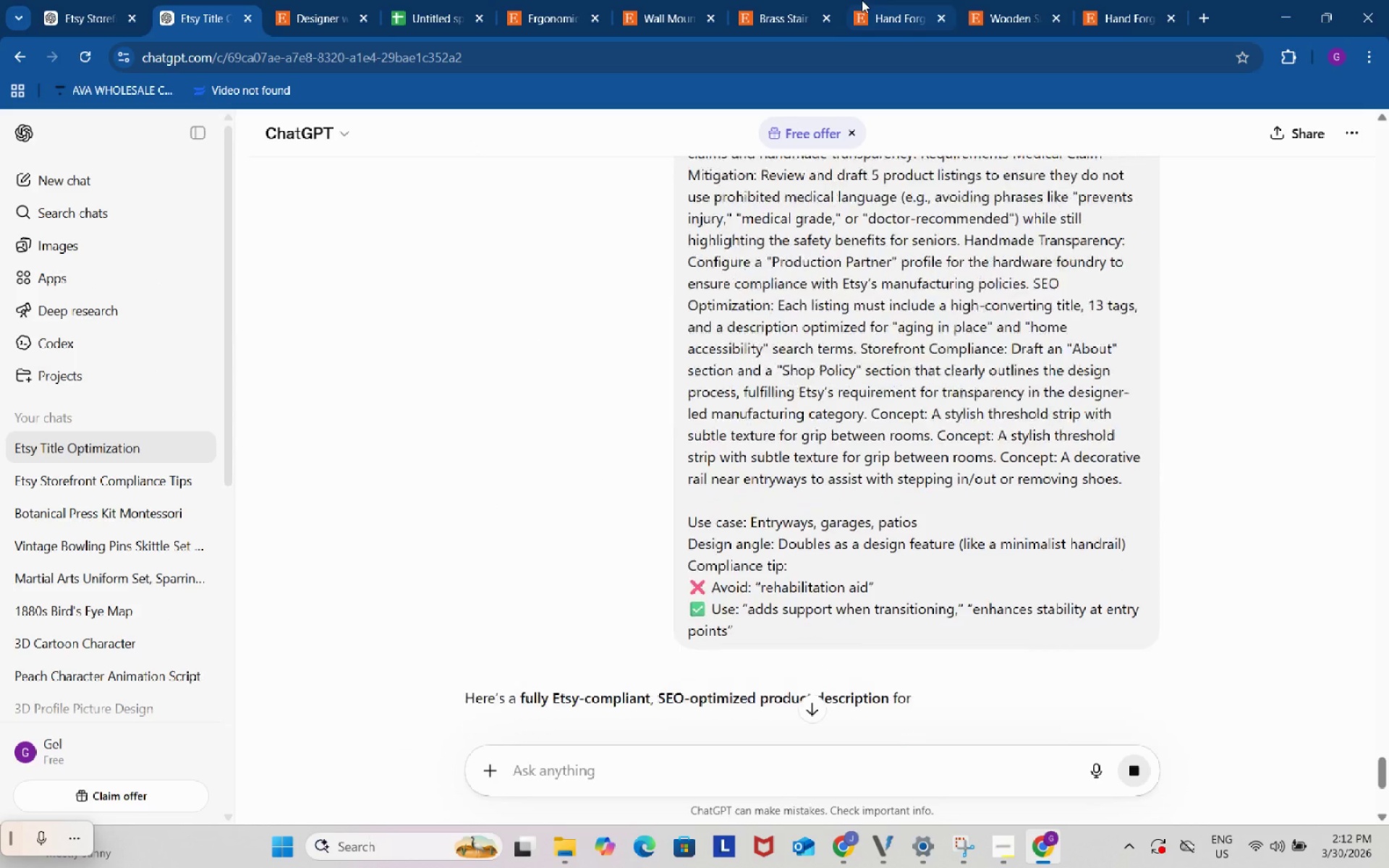 
left_click([807, 0])
 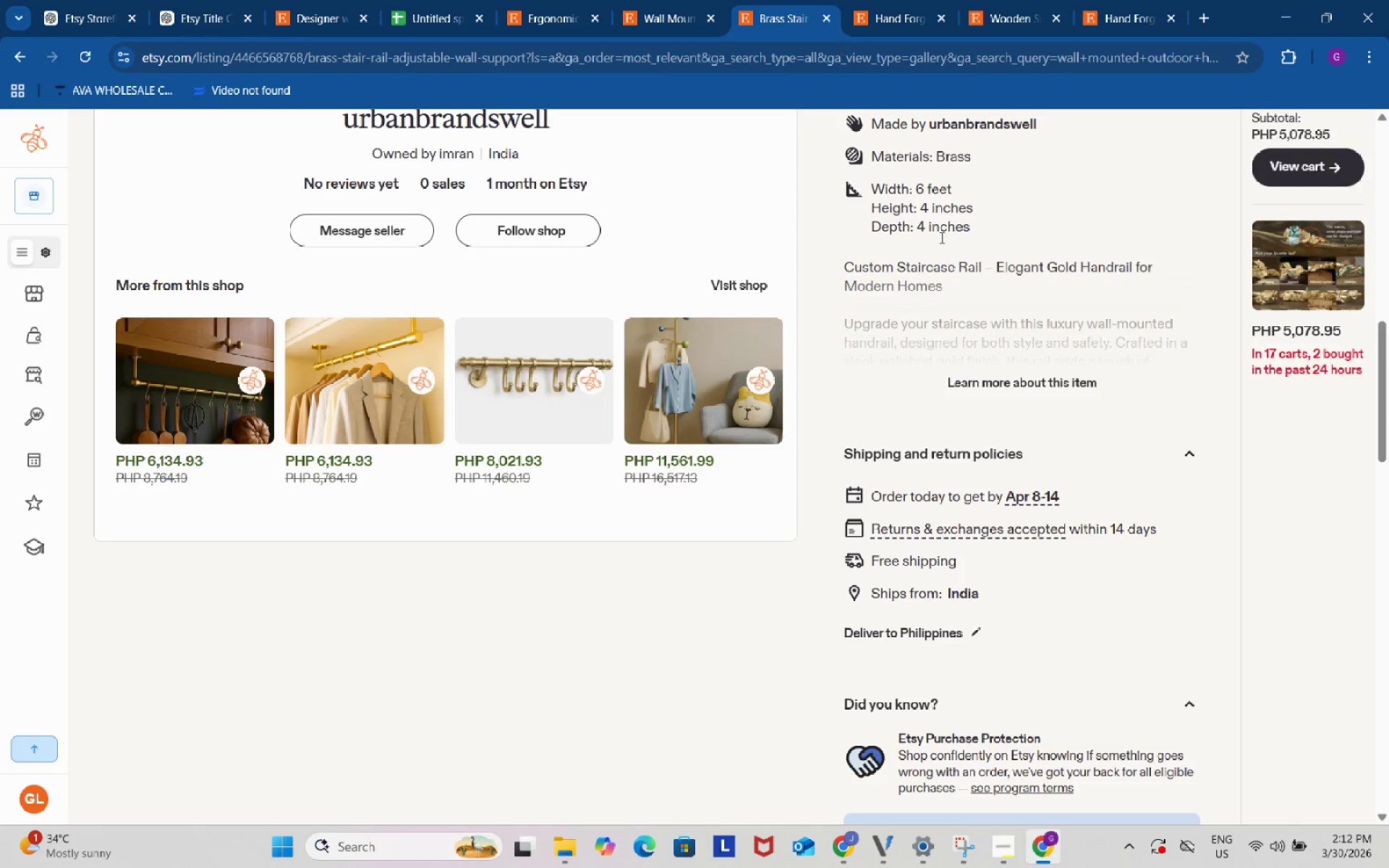 
scroll: coordinate [1008, 381], scroll_direction: up, amount: 10.0
 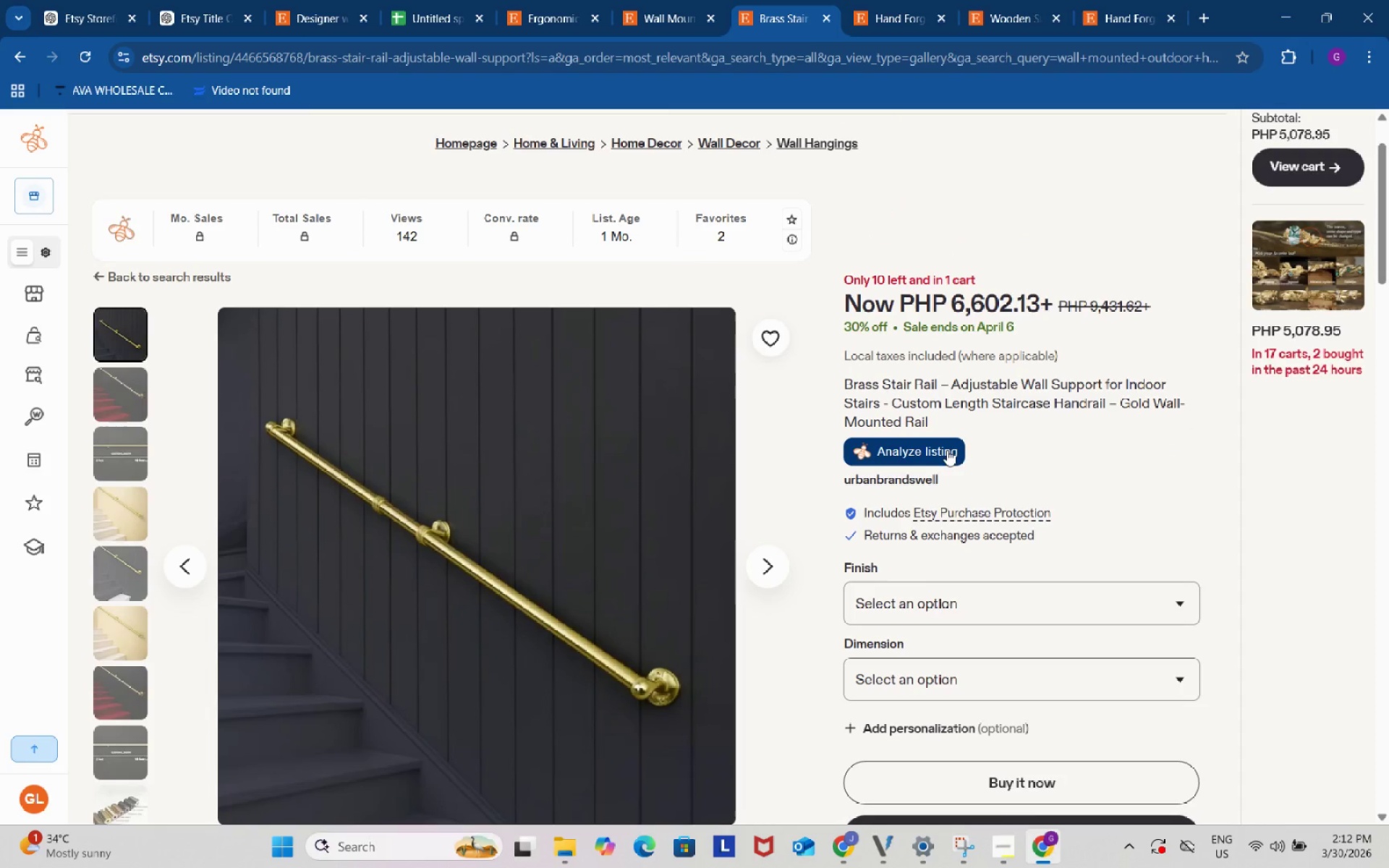 
left_click([947, 450])
 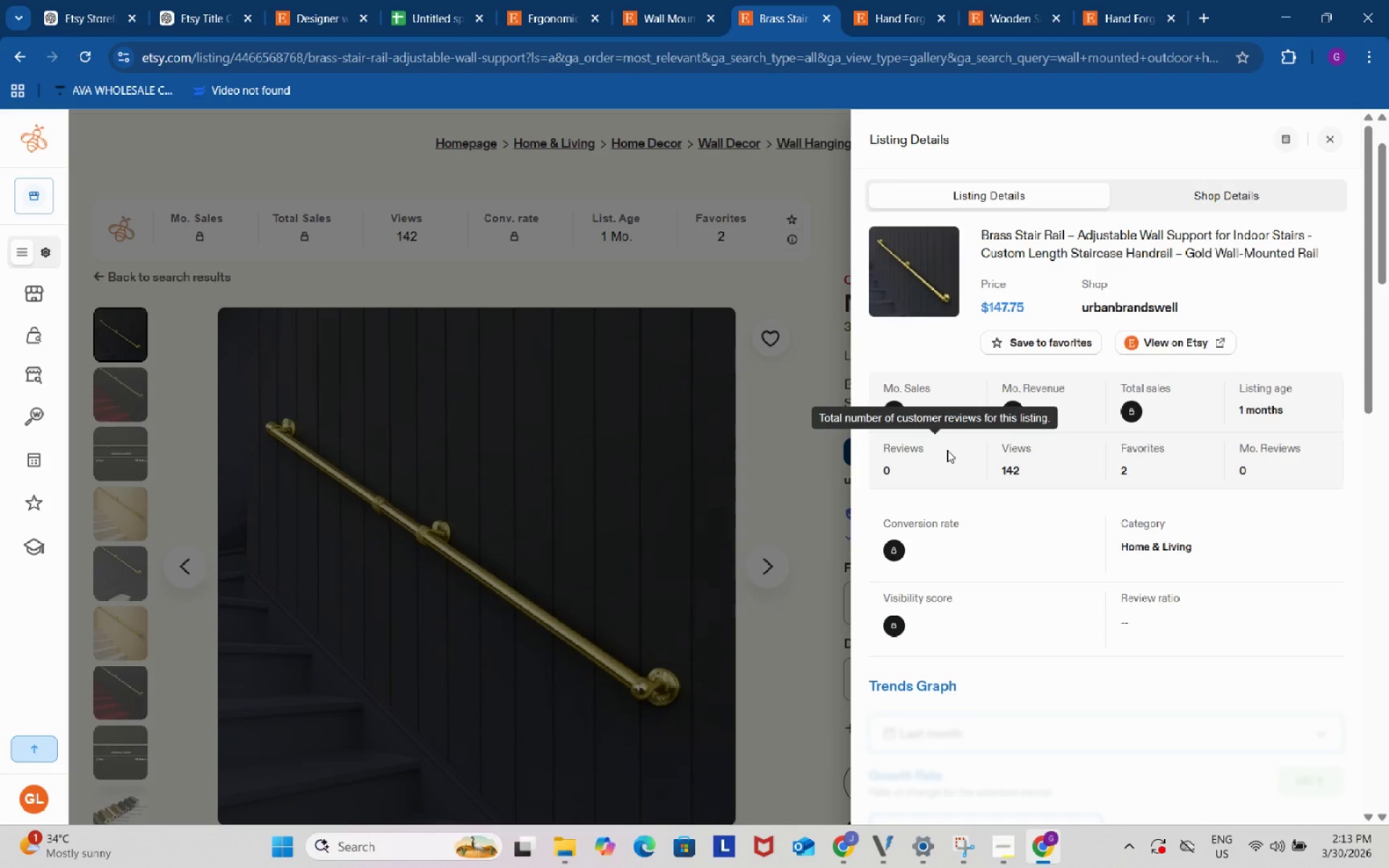 
wait(75.49)
 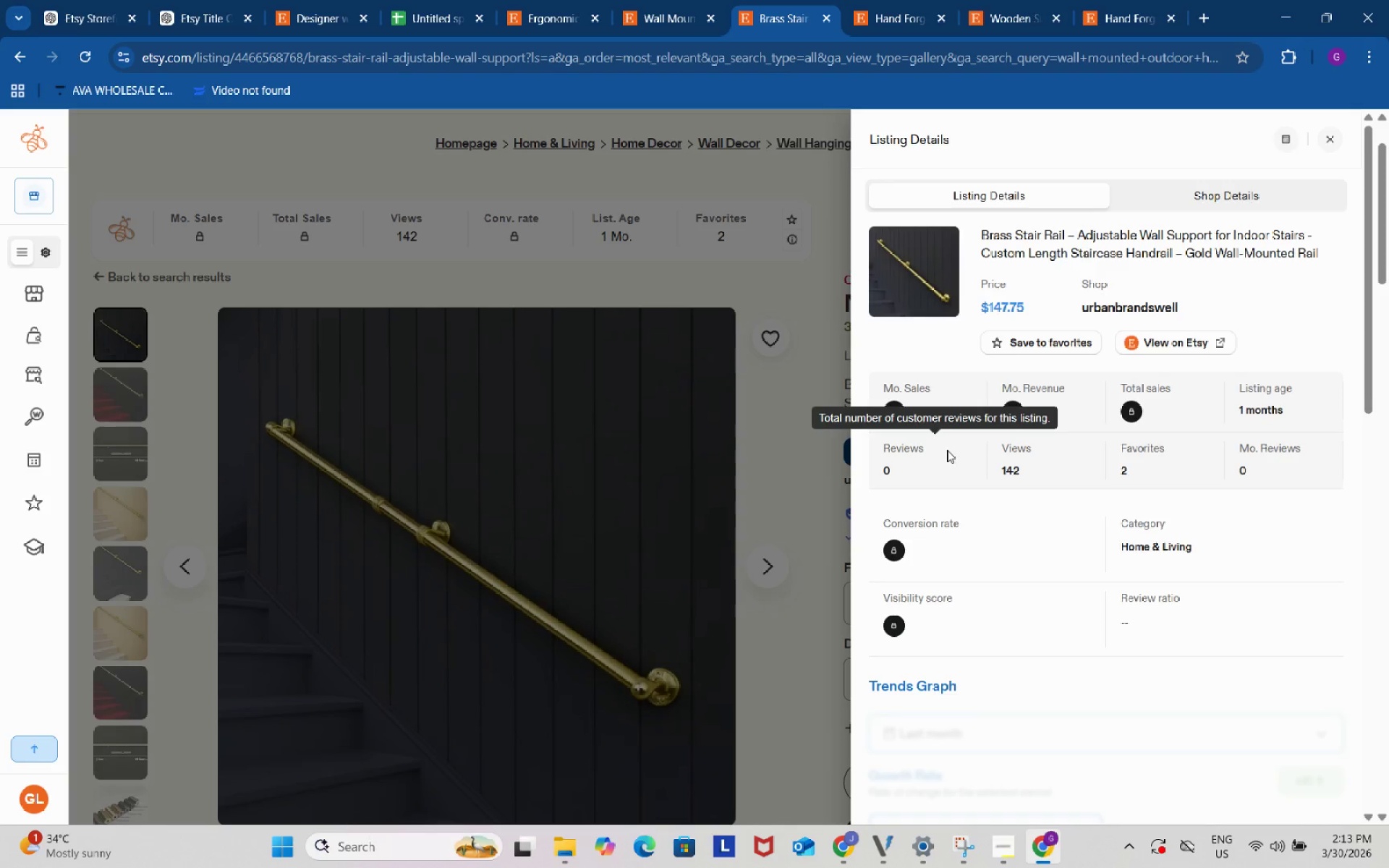 
scroll: coordinate [954, 676], scroll_direction: down, amount: 24.0
 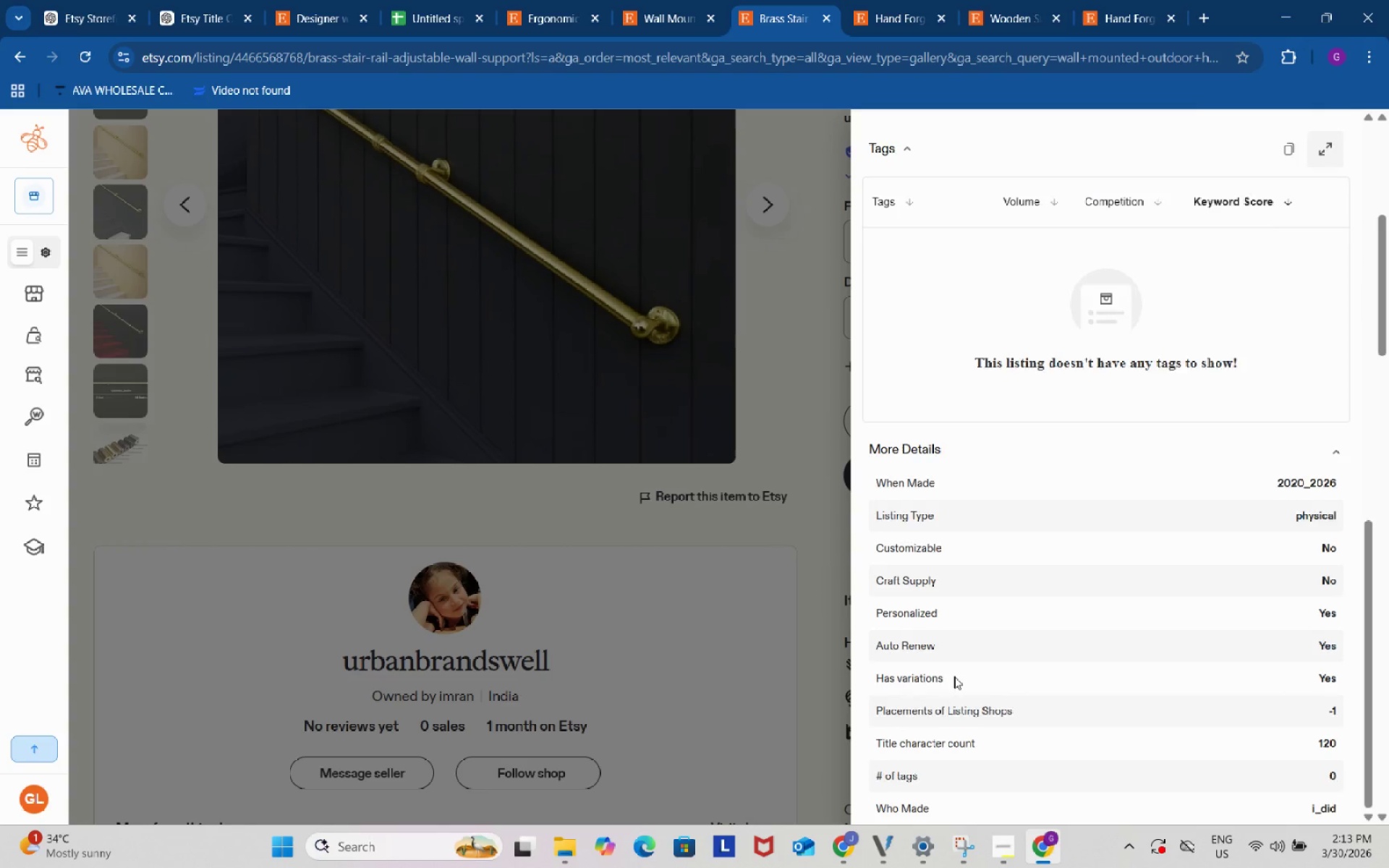 
scroll: coordinate [955, 676], scroll_direction: up, amount: 9.0
 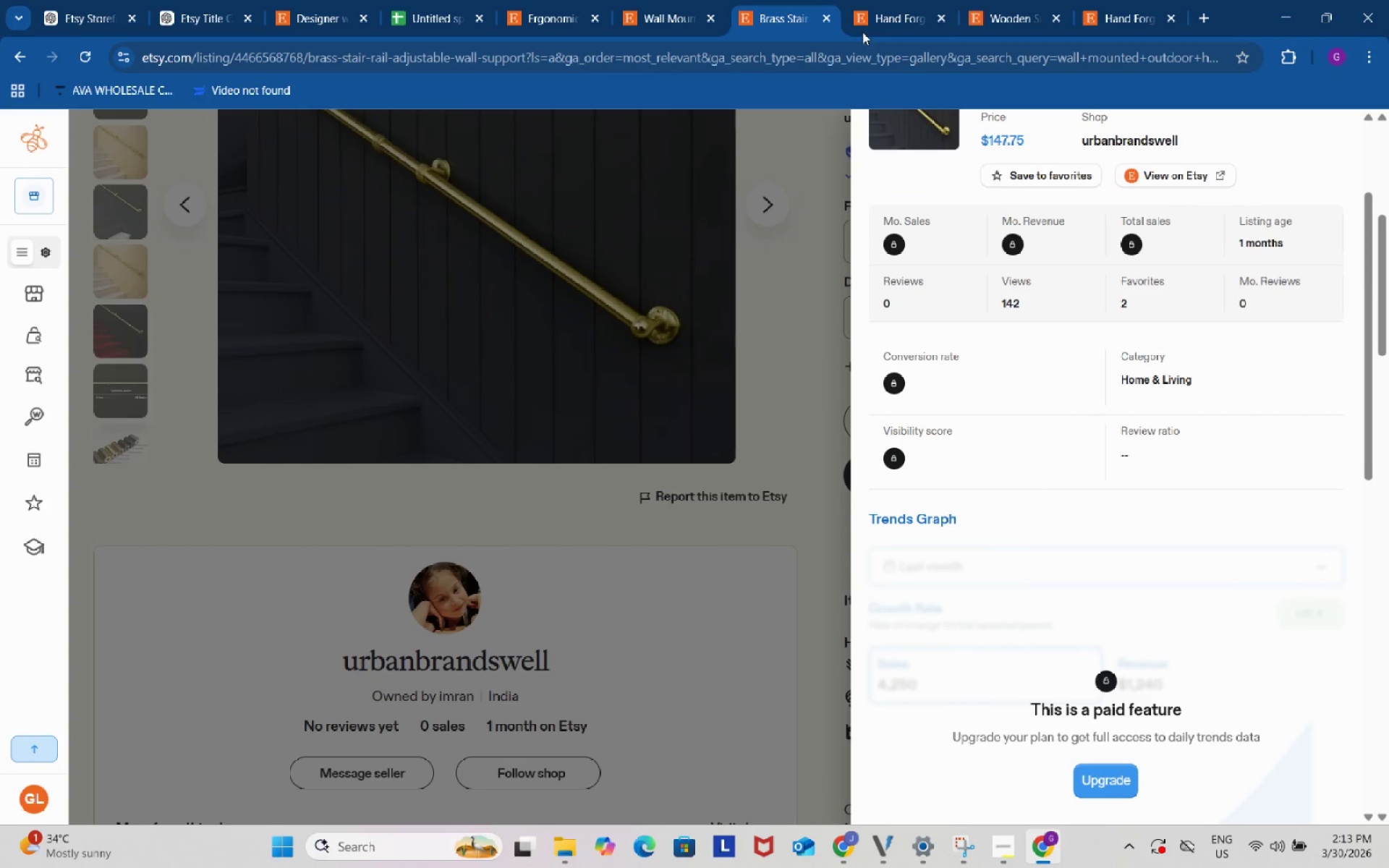 
left_click([881, 0])
 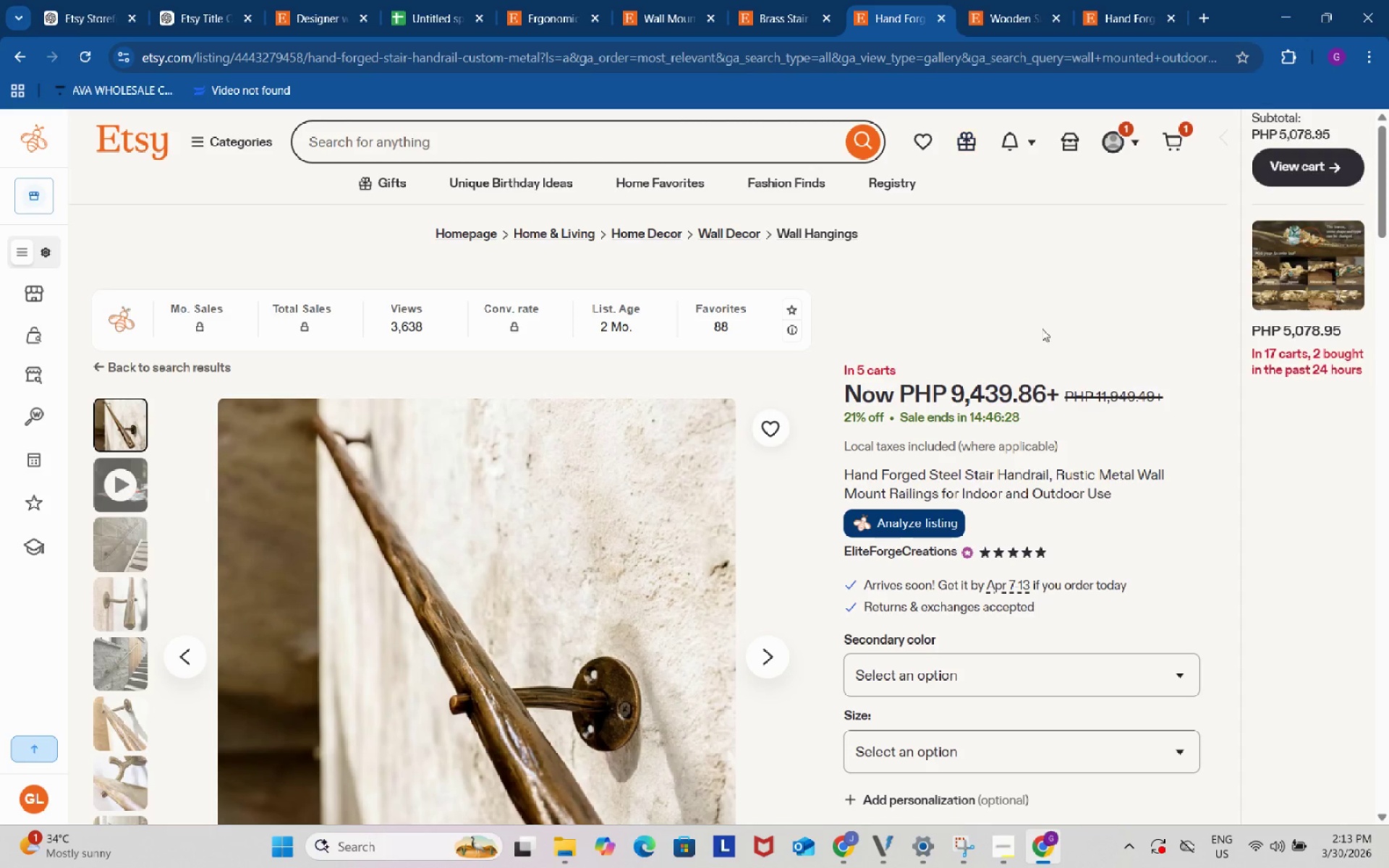 
scroll: coordinate [1140, 518], scroll_direction: down, amount: 4.0
 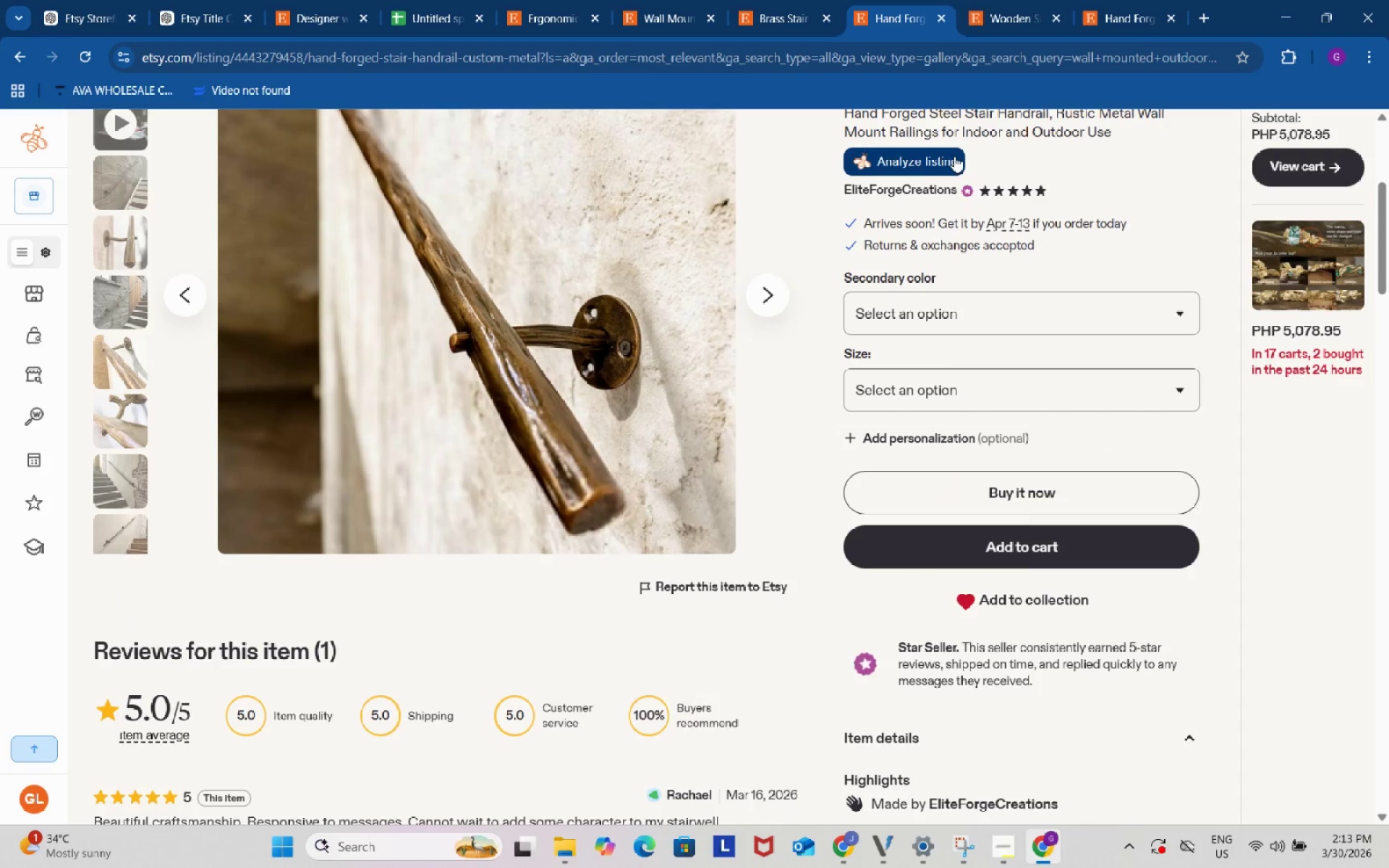 
left_click([920, 161])
 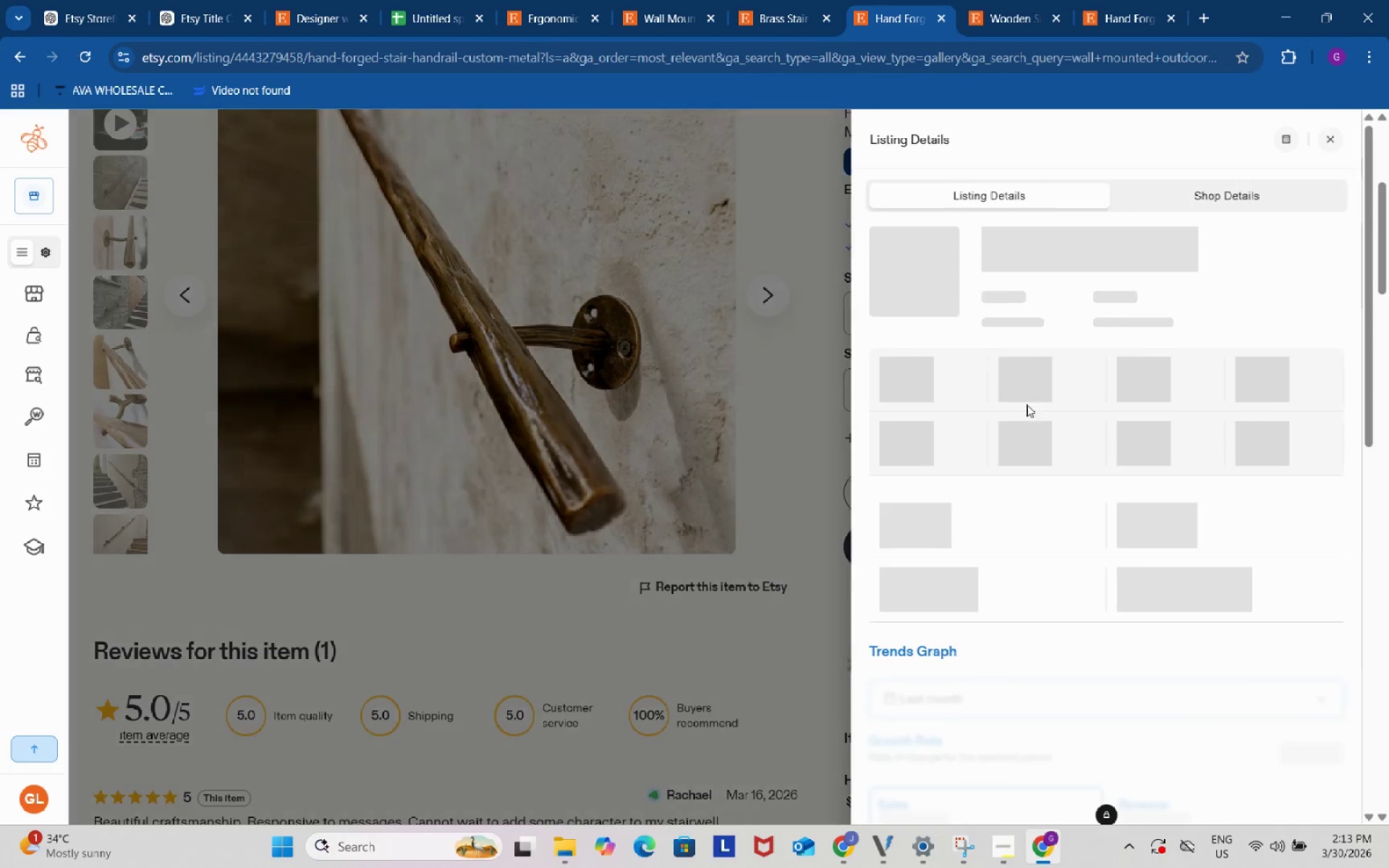 
scroll: coordinate [1045, 510], scroll_direction: down, amount: 10.0
 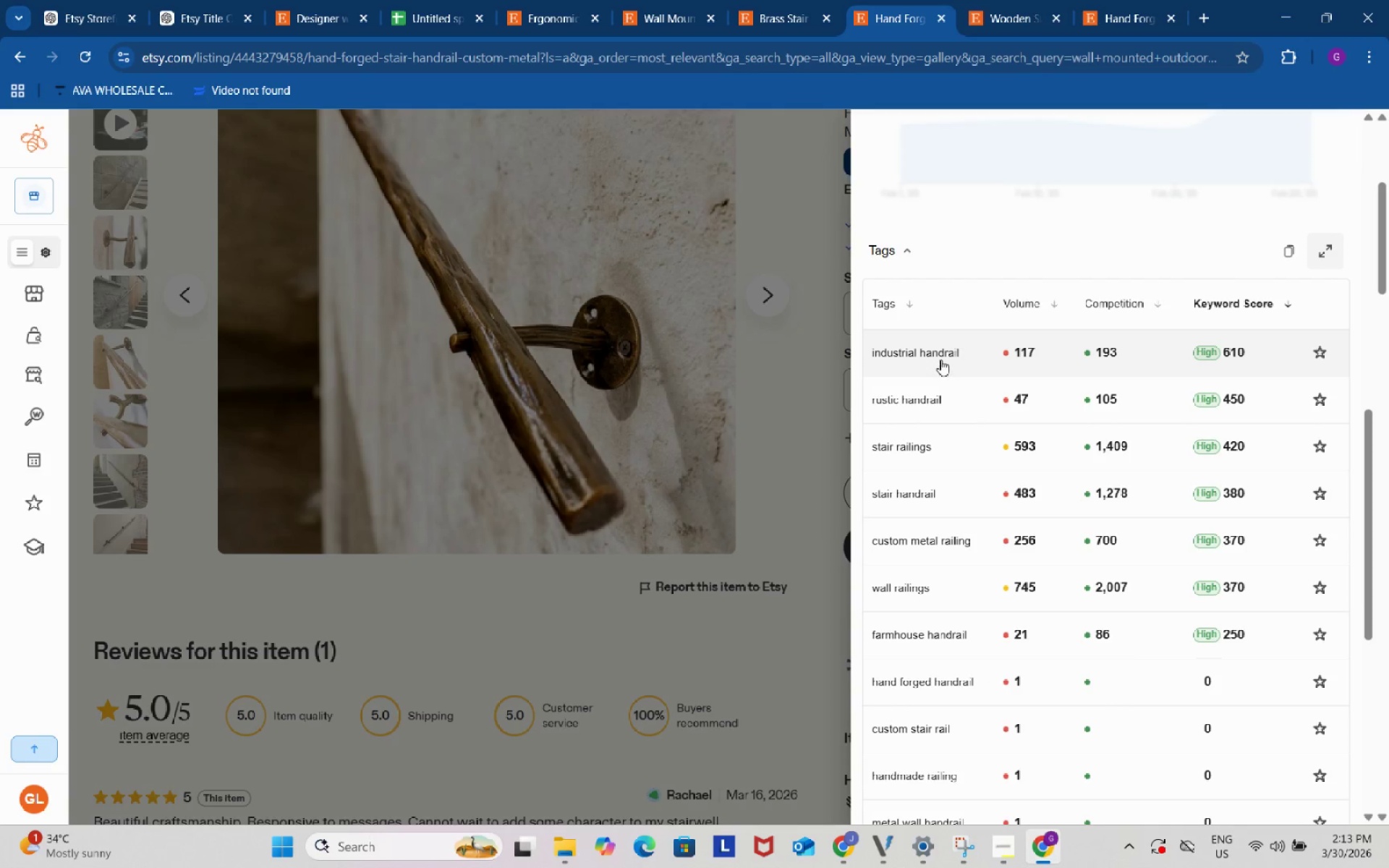 
left_click([928, 352])
 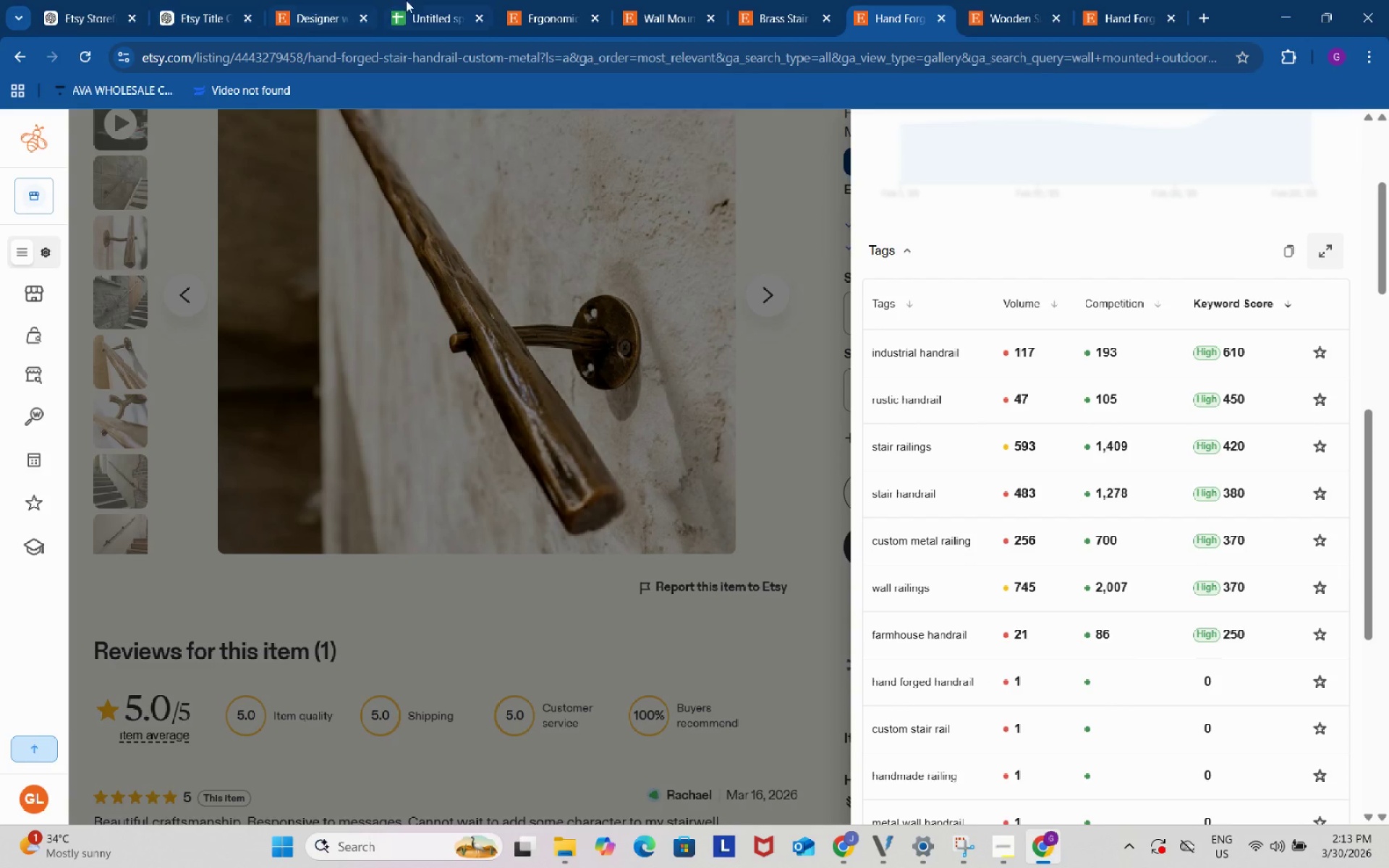 
left_click([441, 0])
 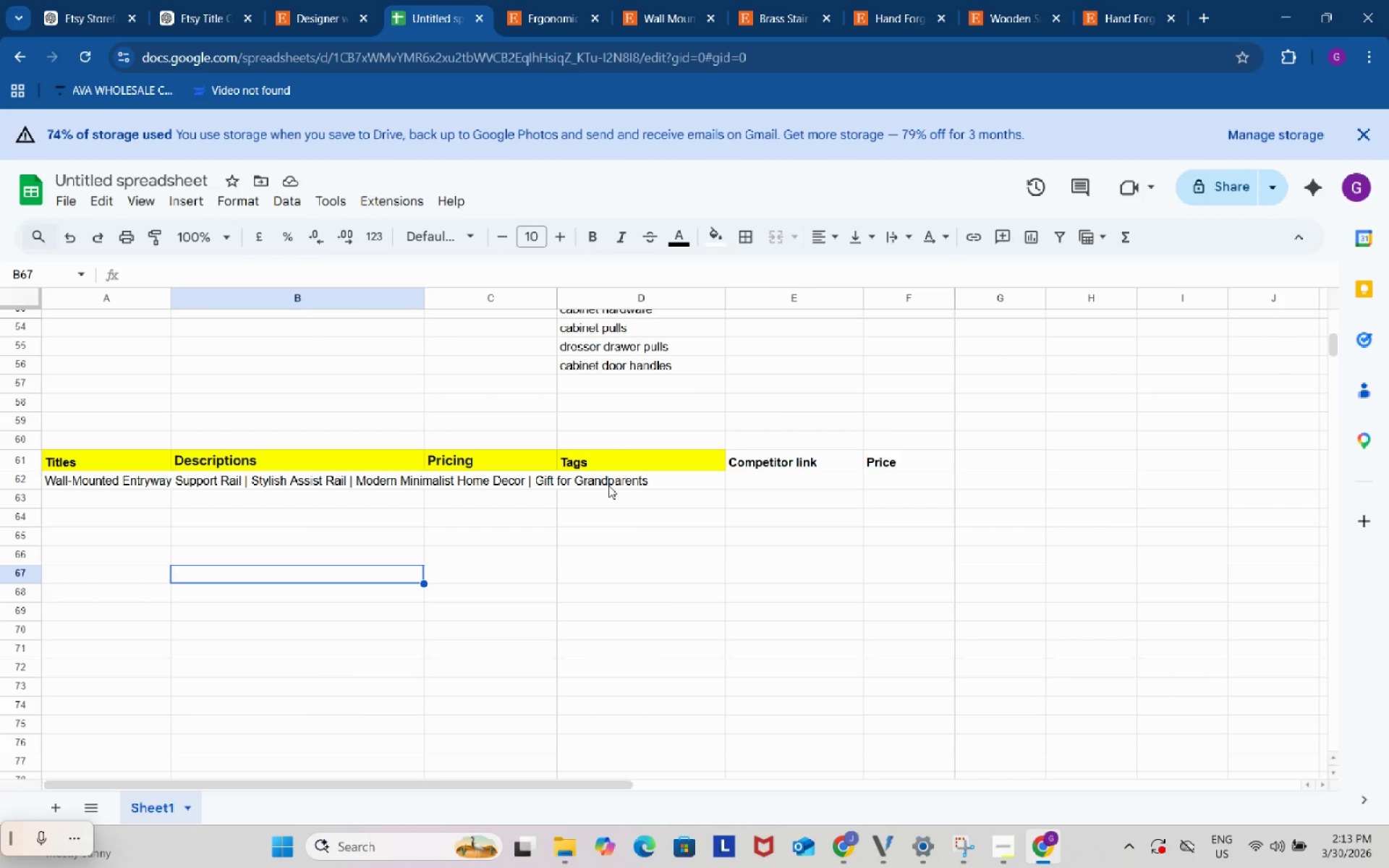 
double_click([608, 485])
 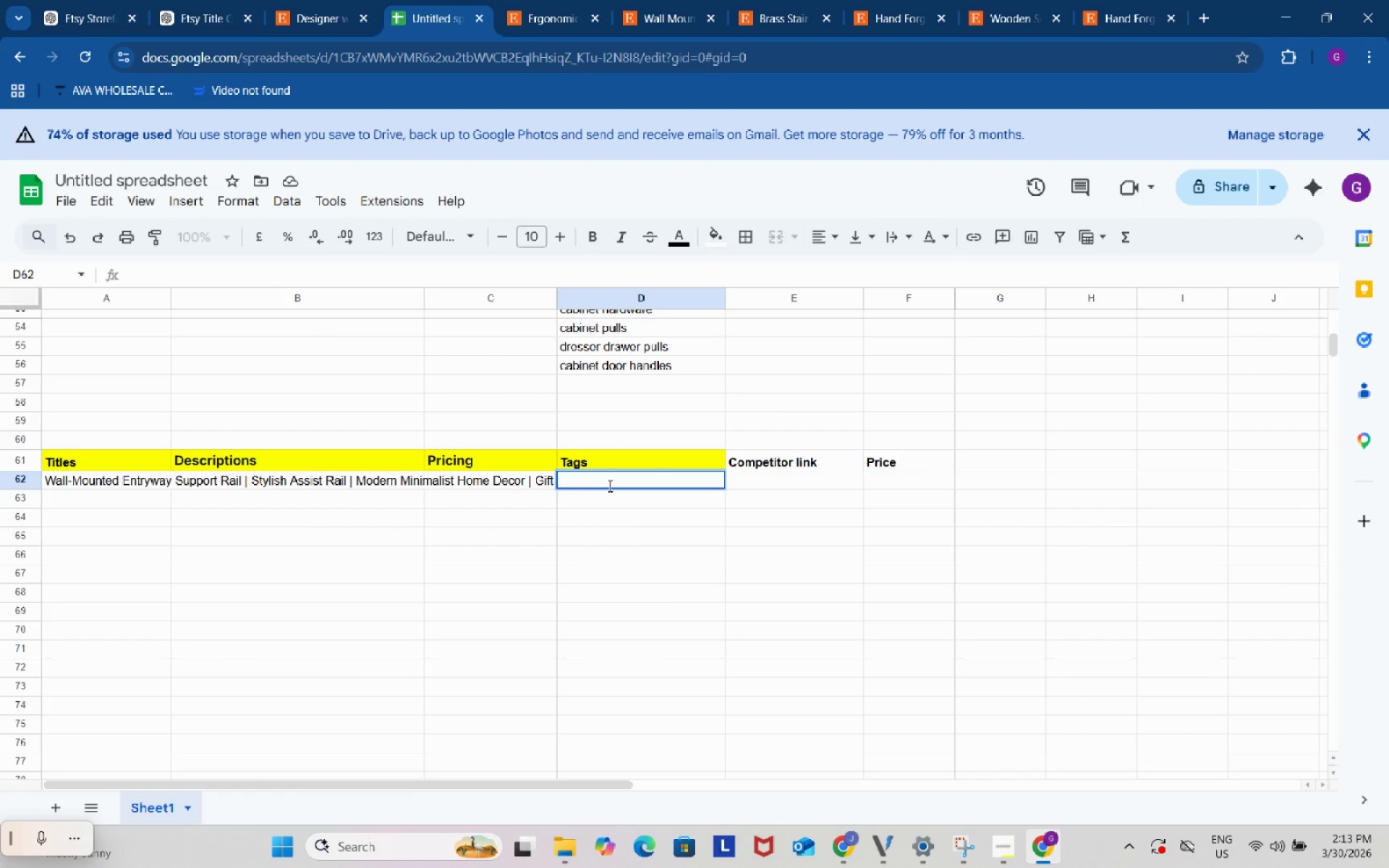 
wait(7.95)
 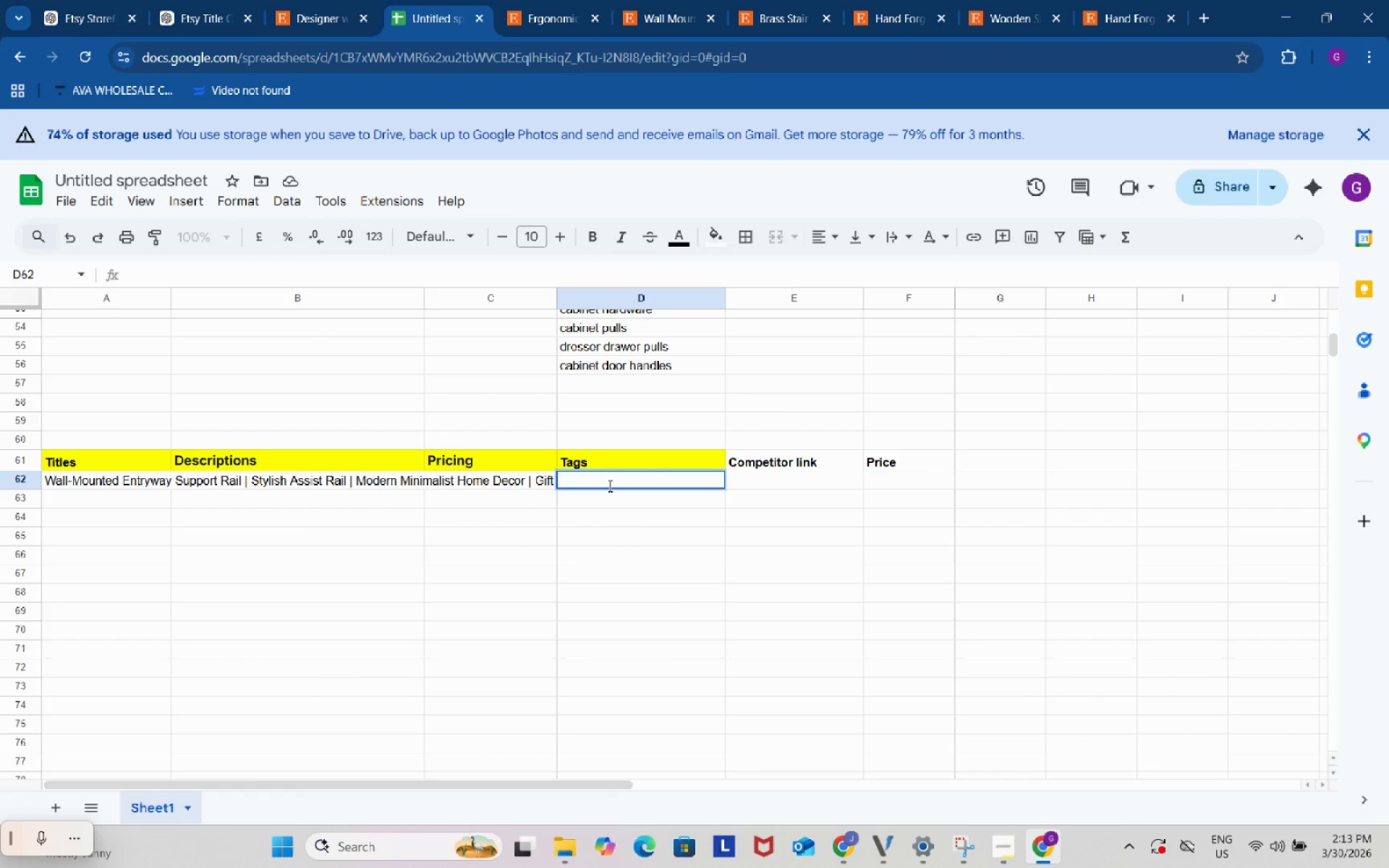 
key(Control+ControlLeft)
 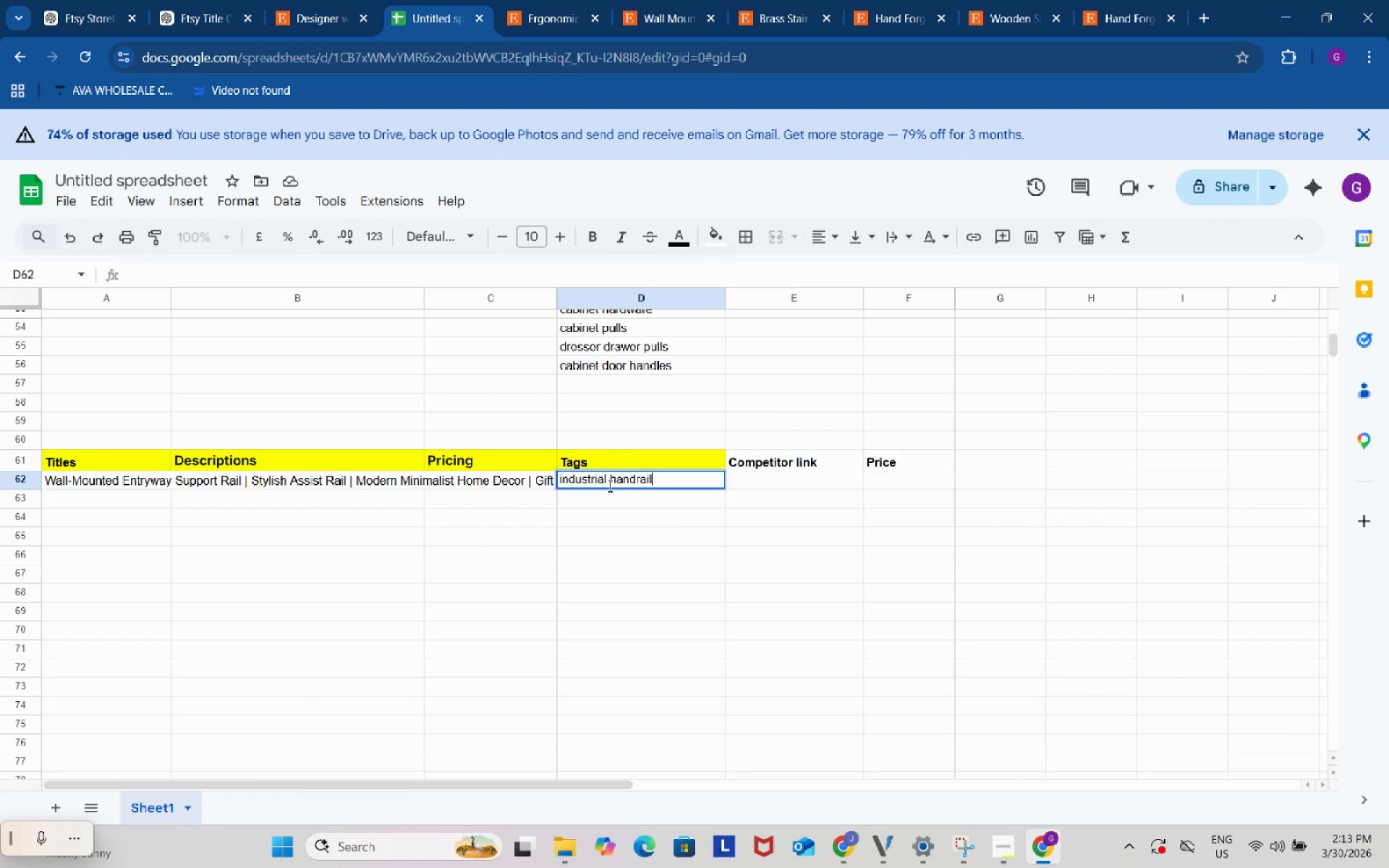 
key(Control+V)
 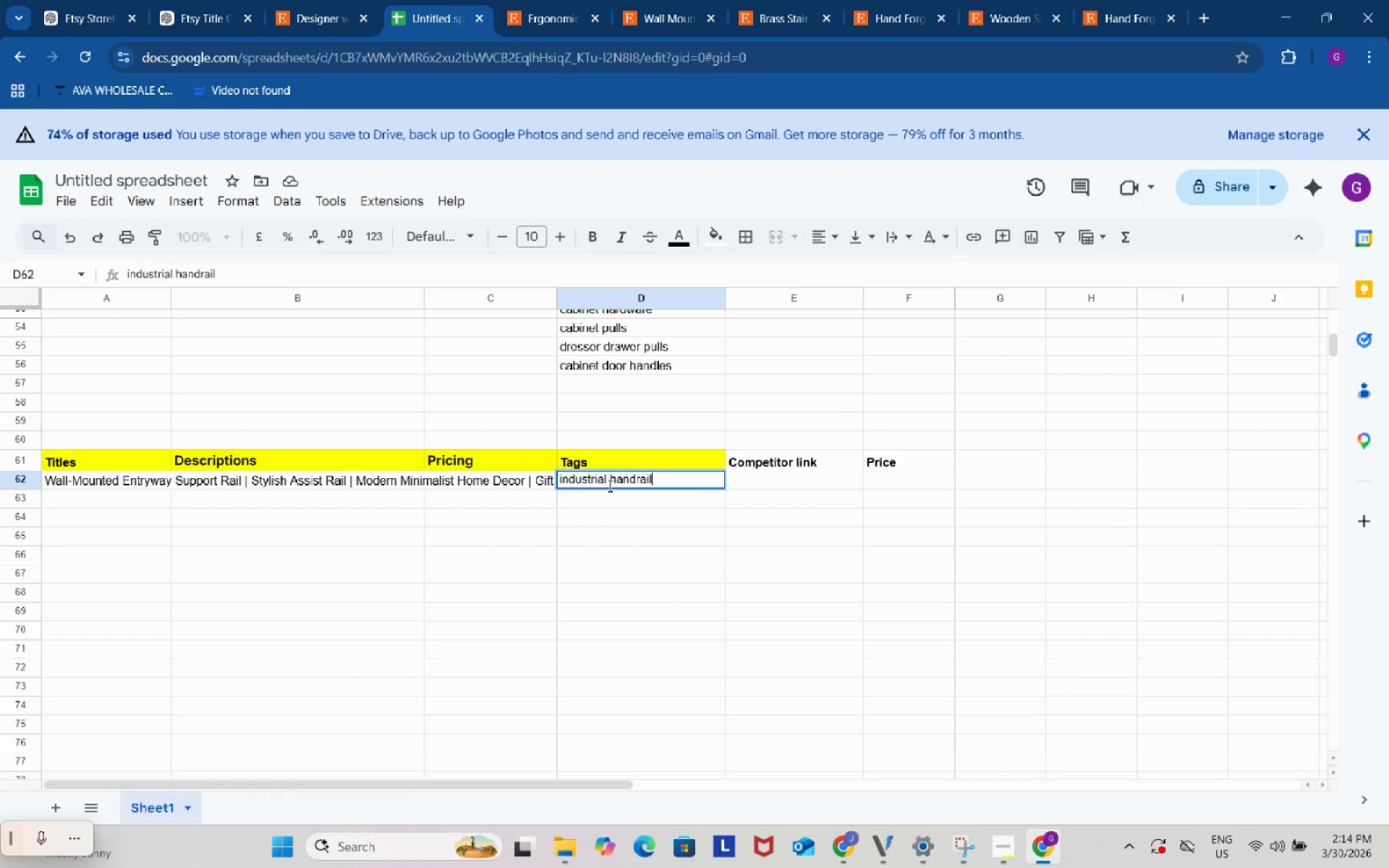 
wait(58.33)
 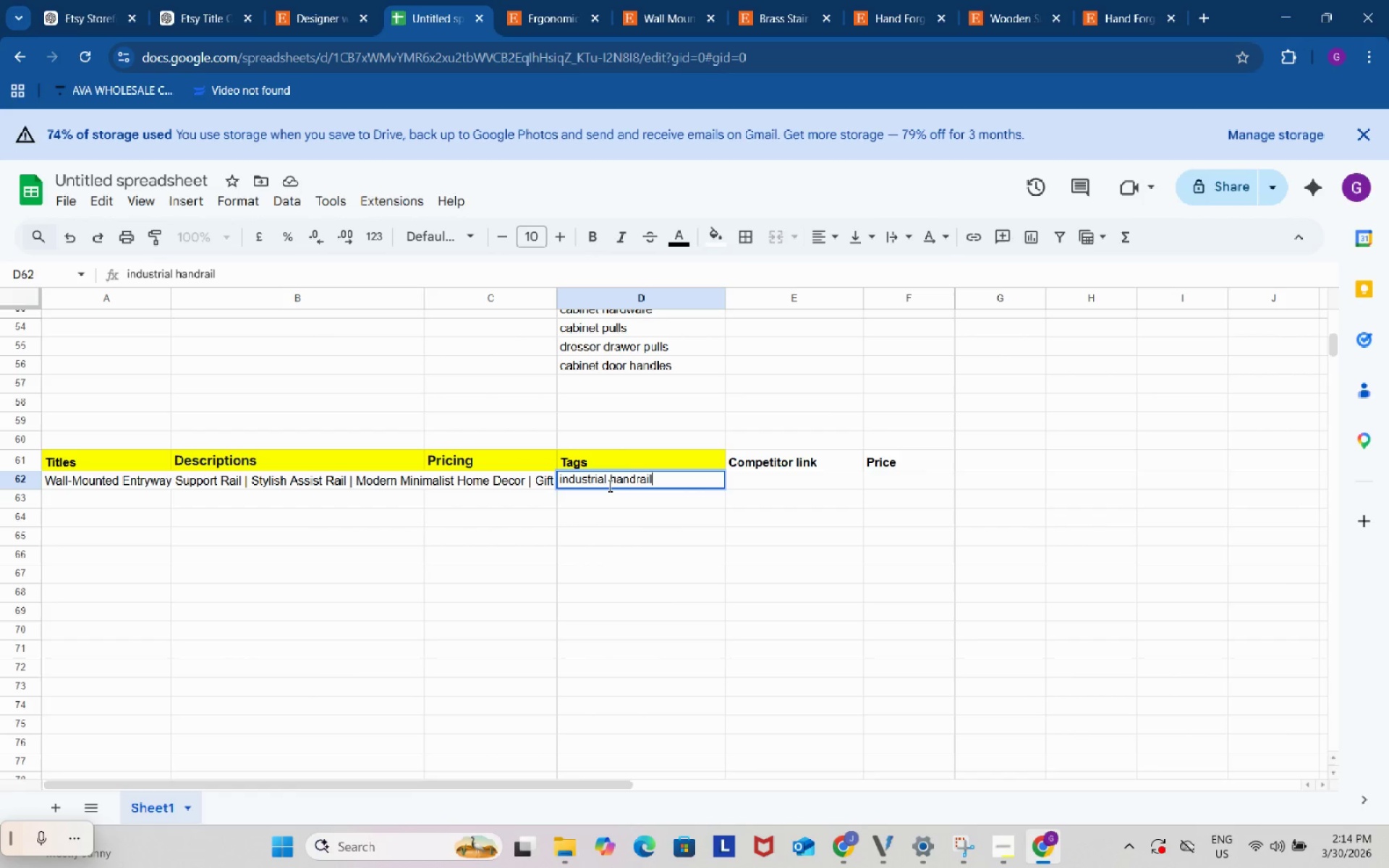 
double_click([595, 498])
 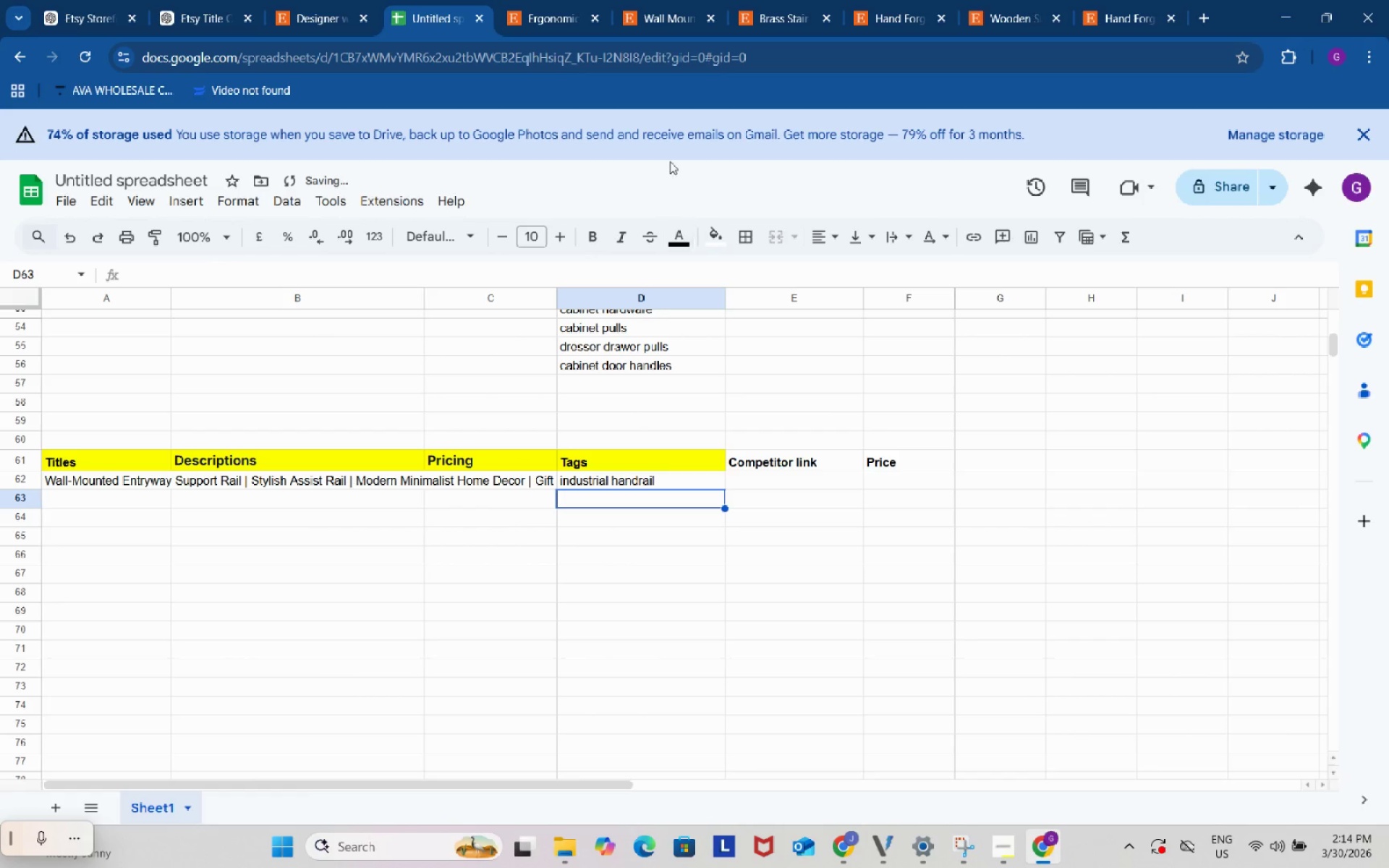 
left_click([686, 1])
 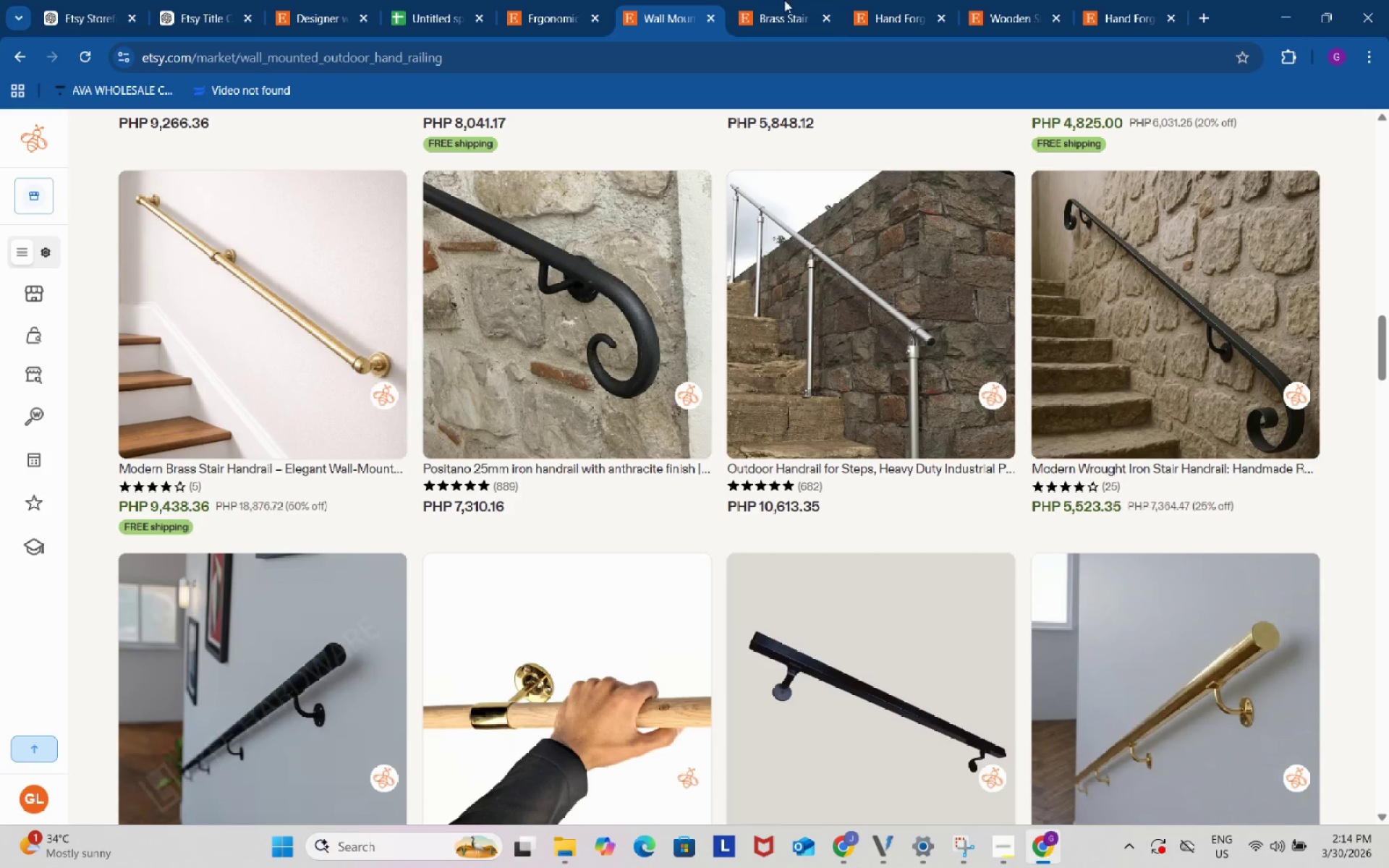 
left_click([804, 0])
 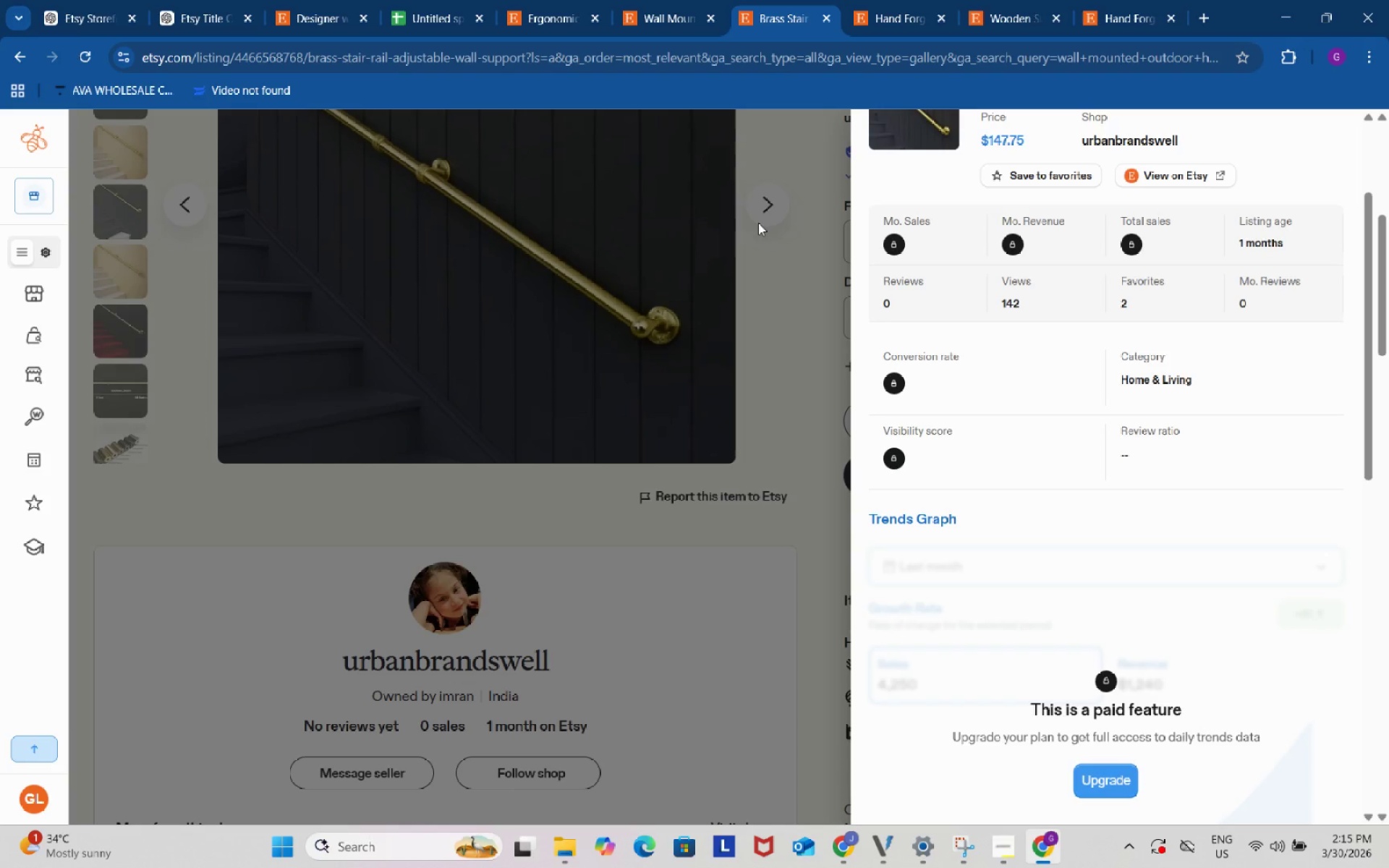 
wait(23.62)
 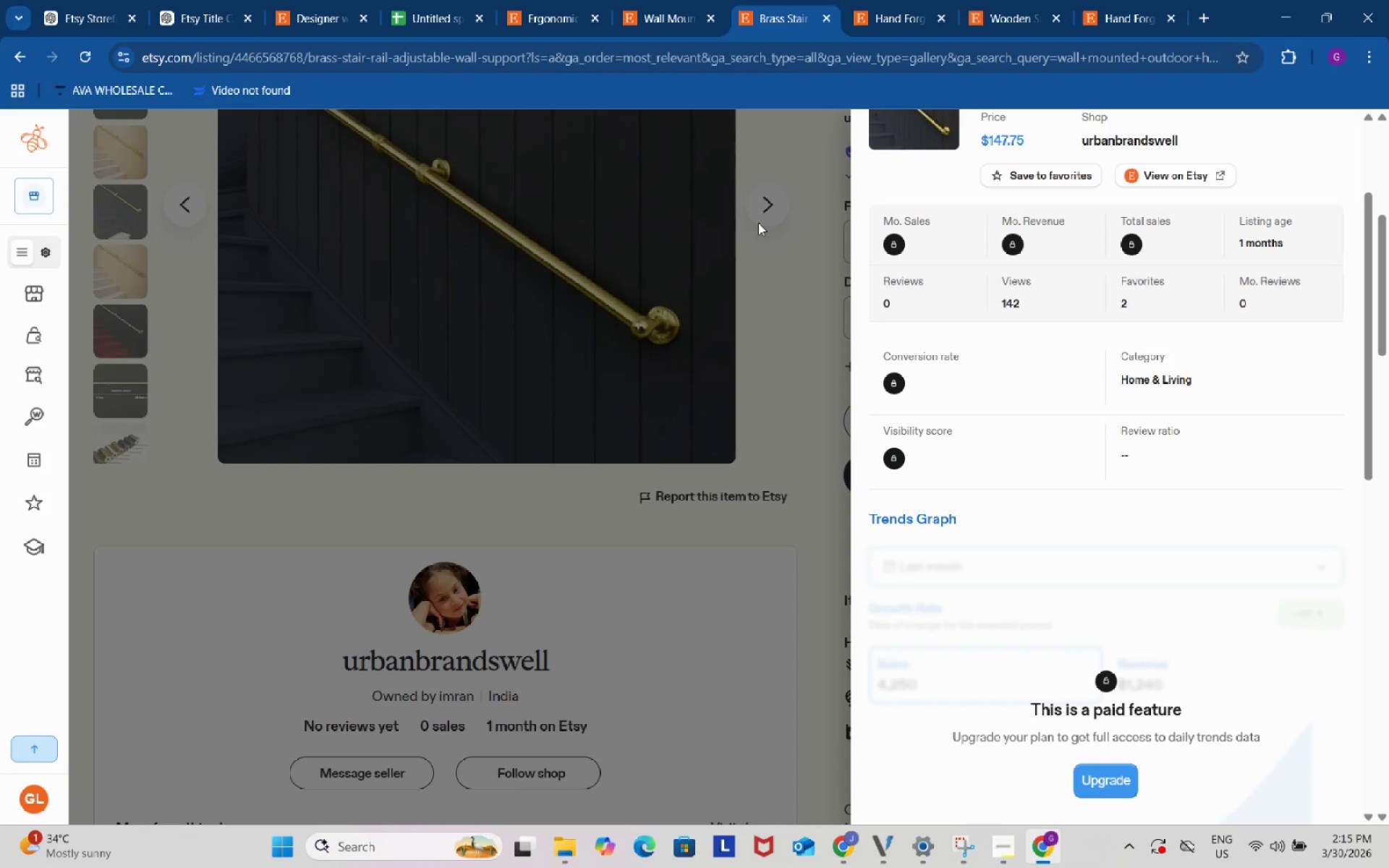 
scroll: coordinate [1003, 441], scroll_direction: down, amount: 11.0
 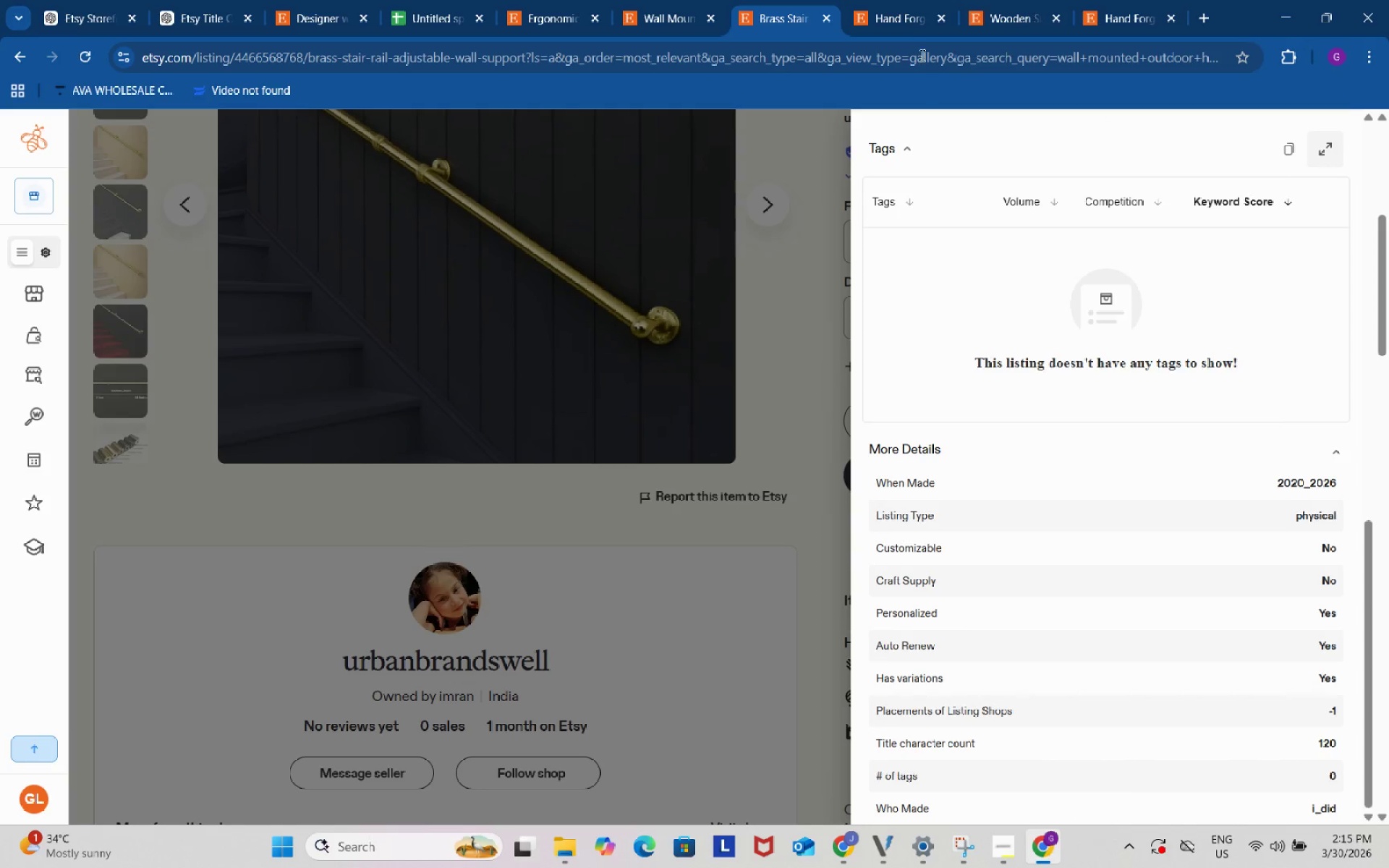 
left_click([899, 0])
 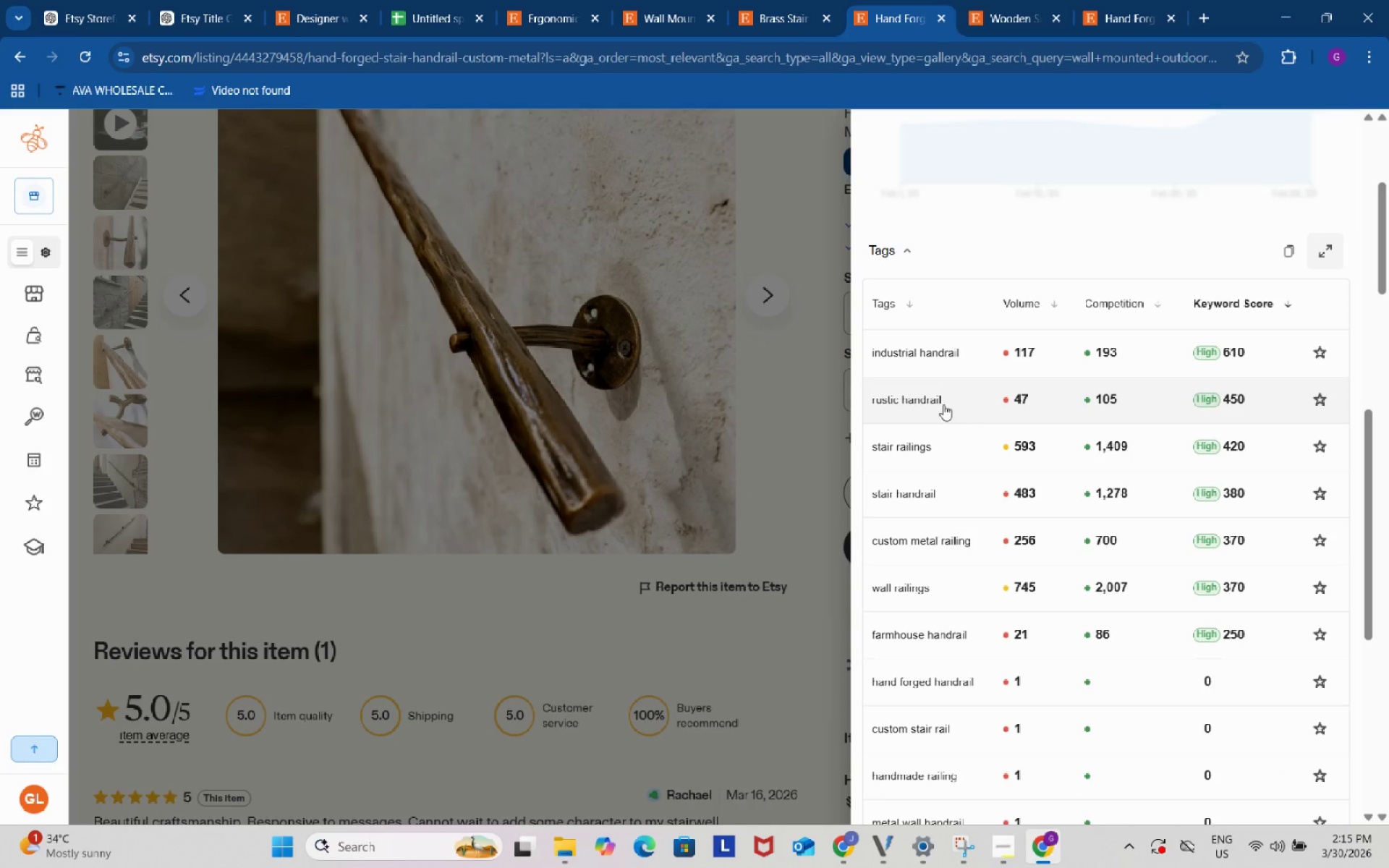 
left_click([929, 401])
 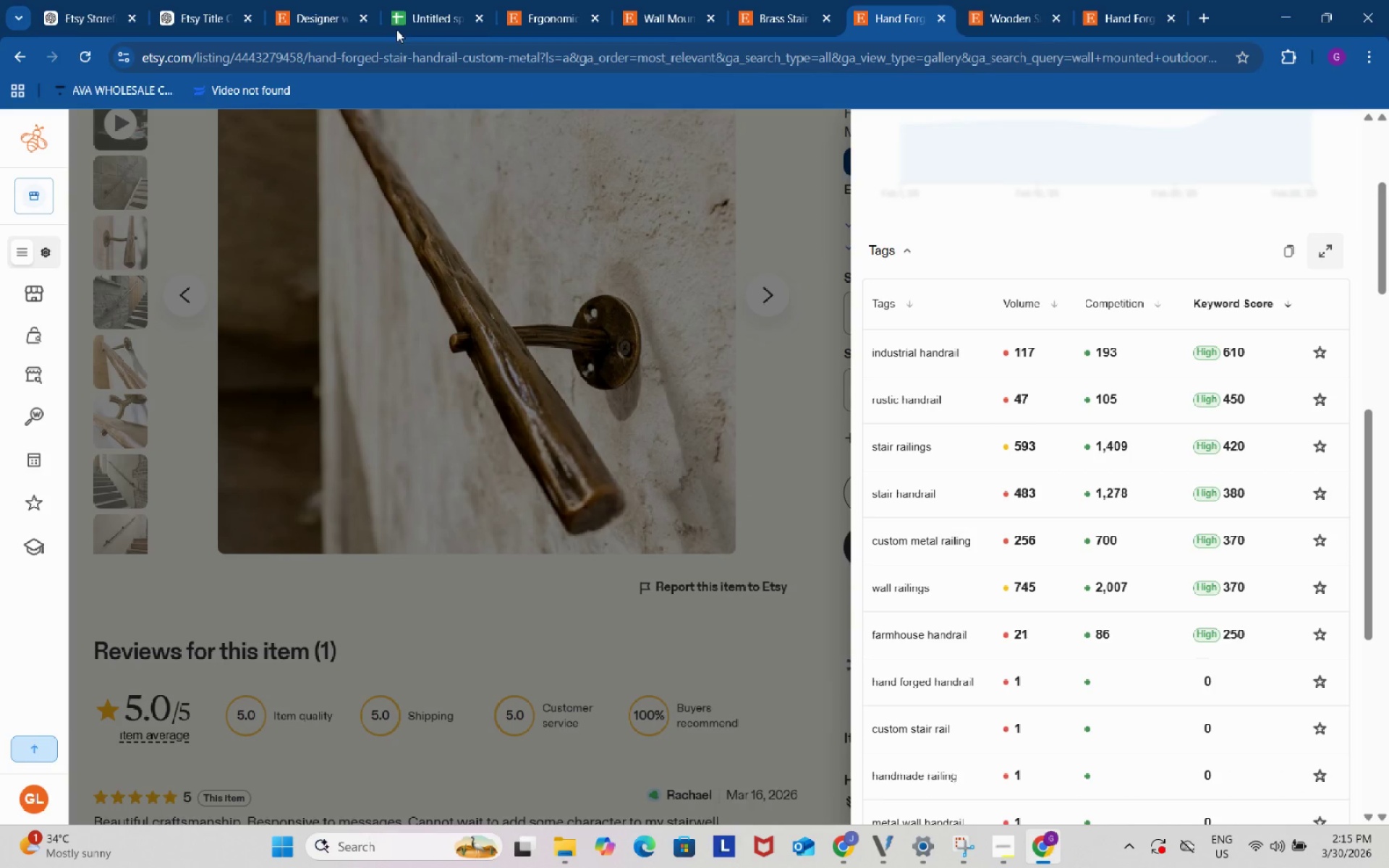 
left_click([464, 0])
 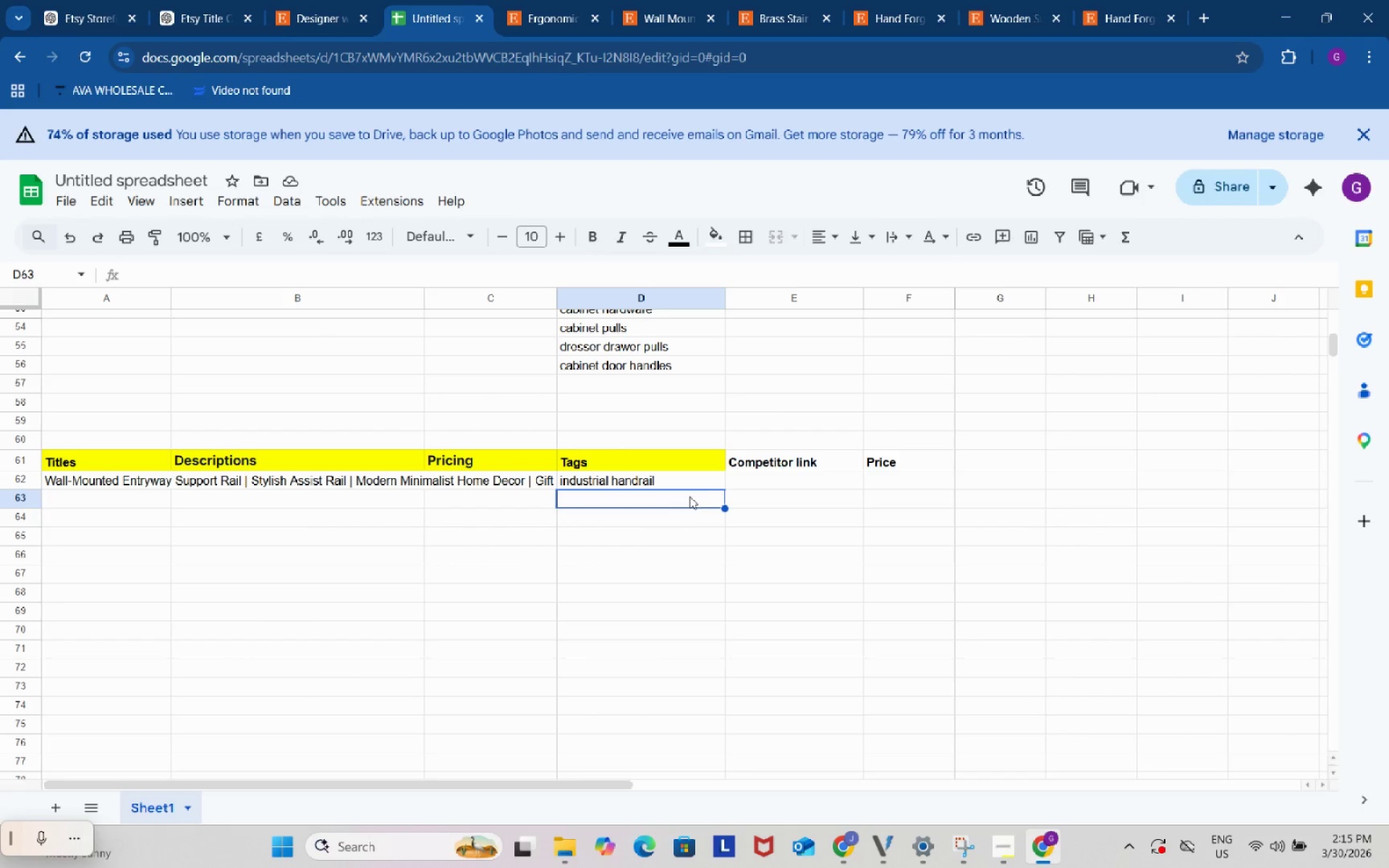 
double_click([689, 496])
 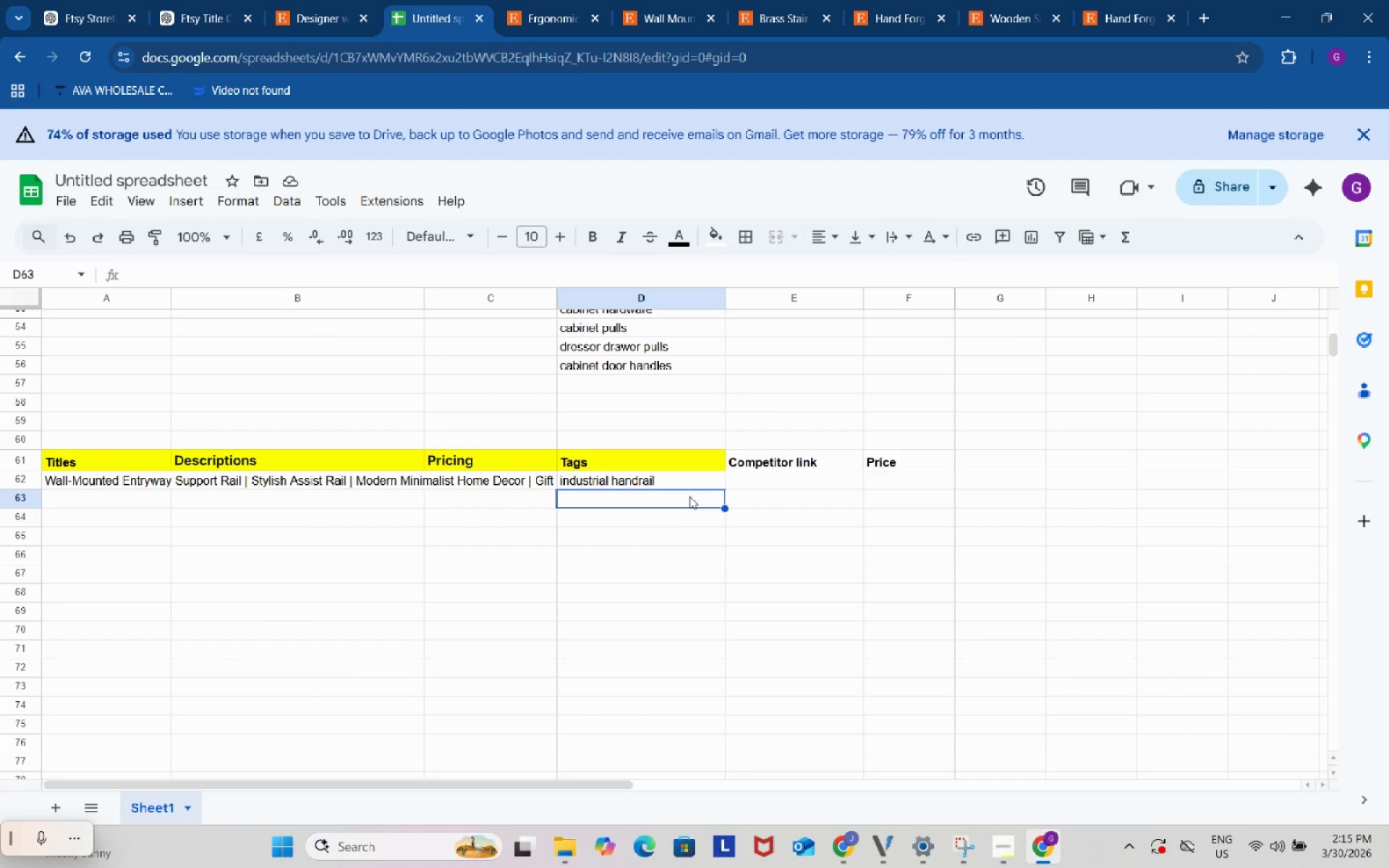 
key(Control+ControlLeft)
 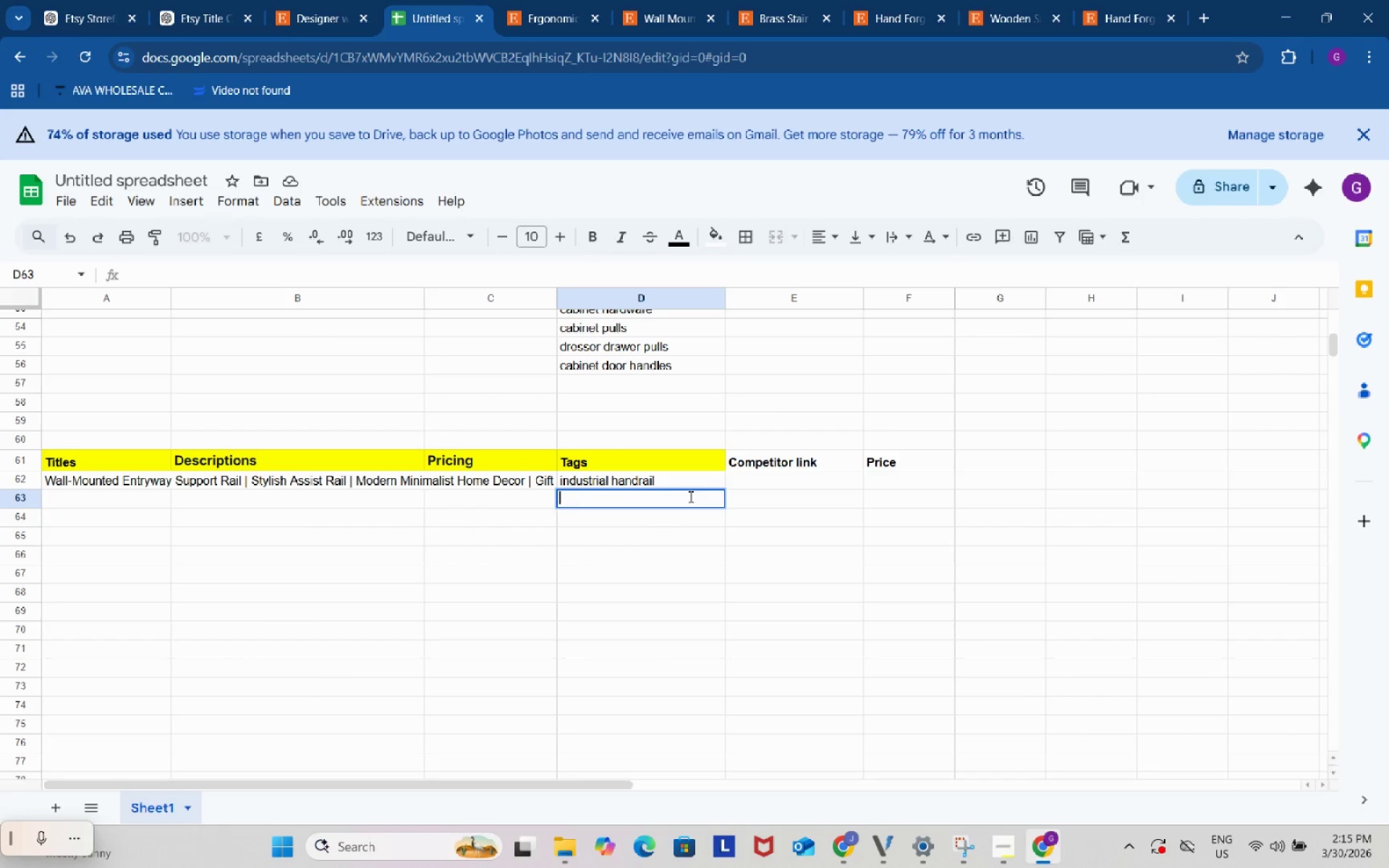 
key(Control+V)
 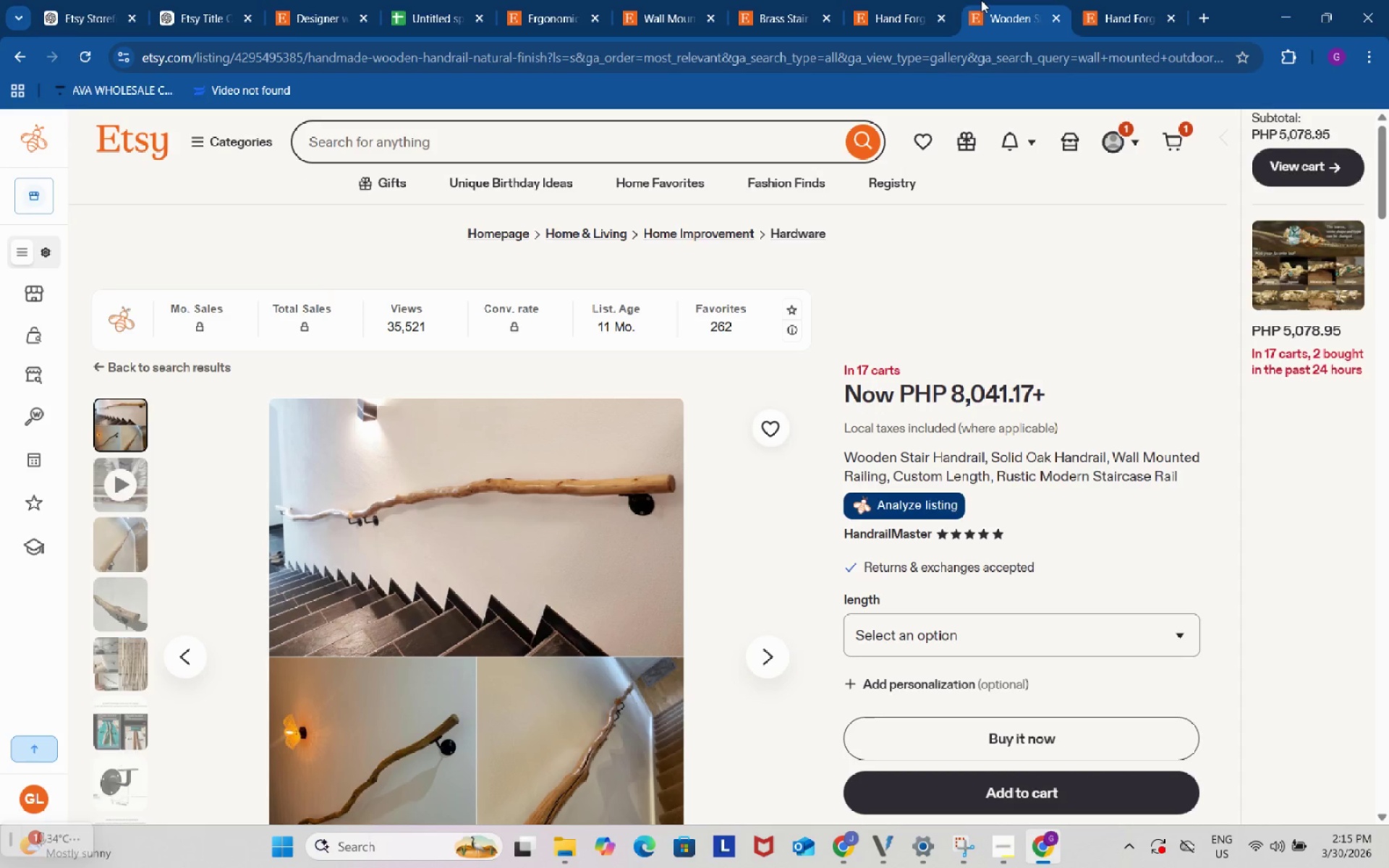 
left_click([914, 0])
 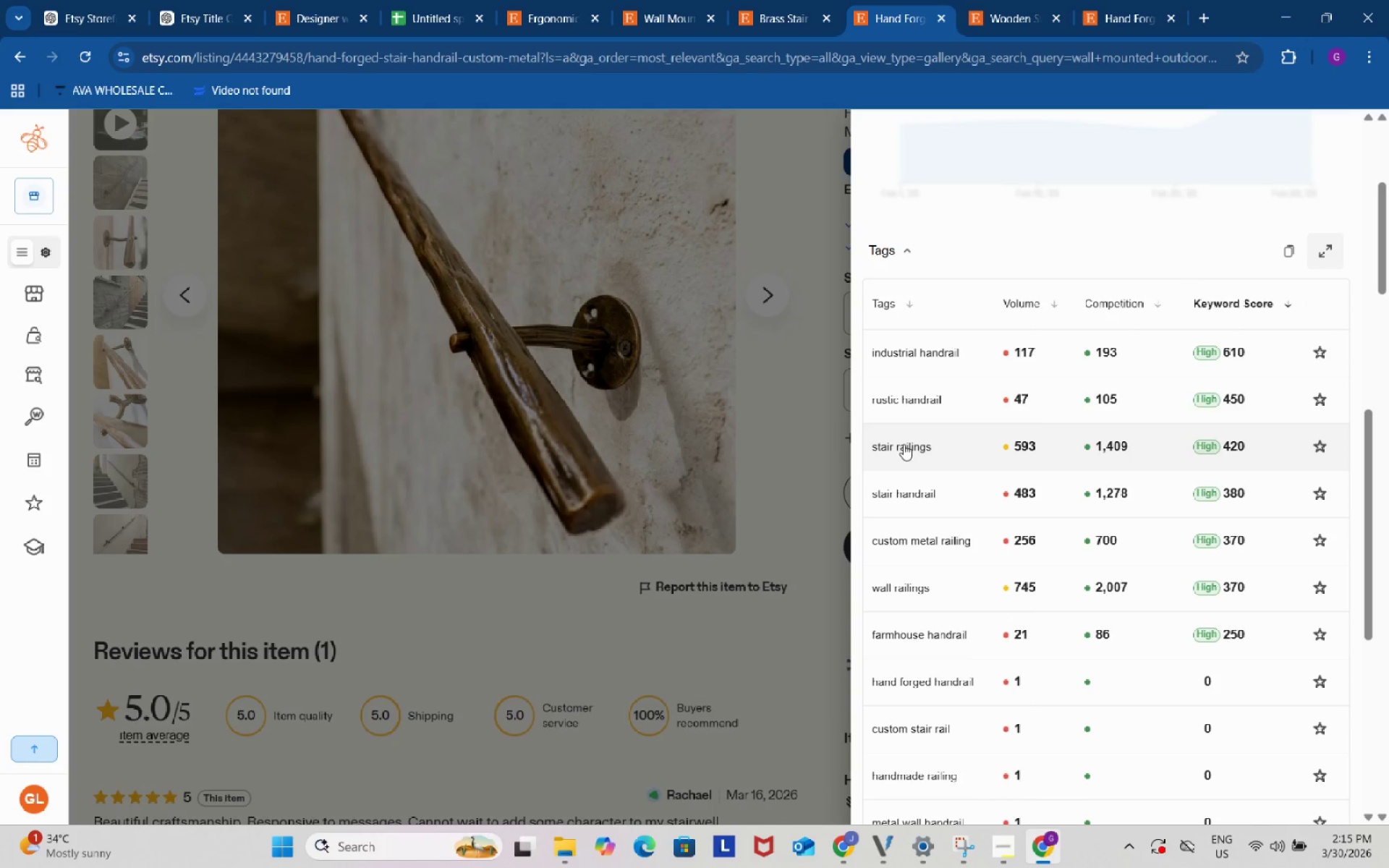 
left_click([904, 446])
 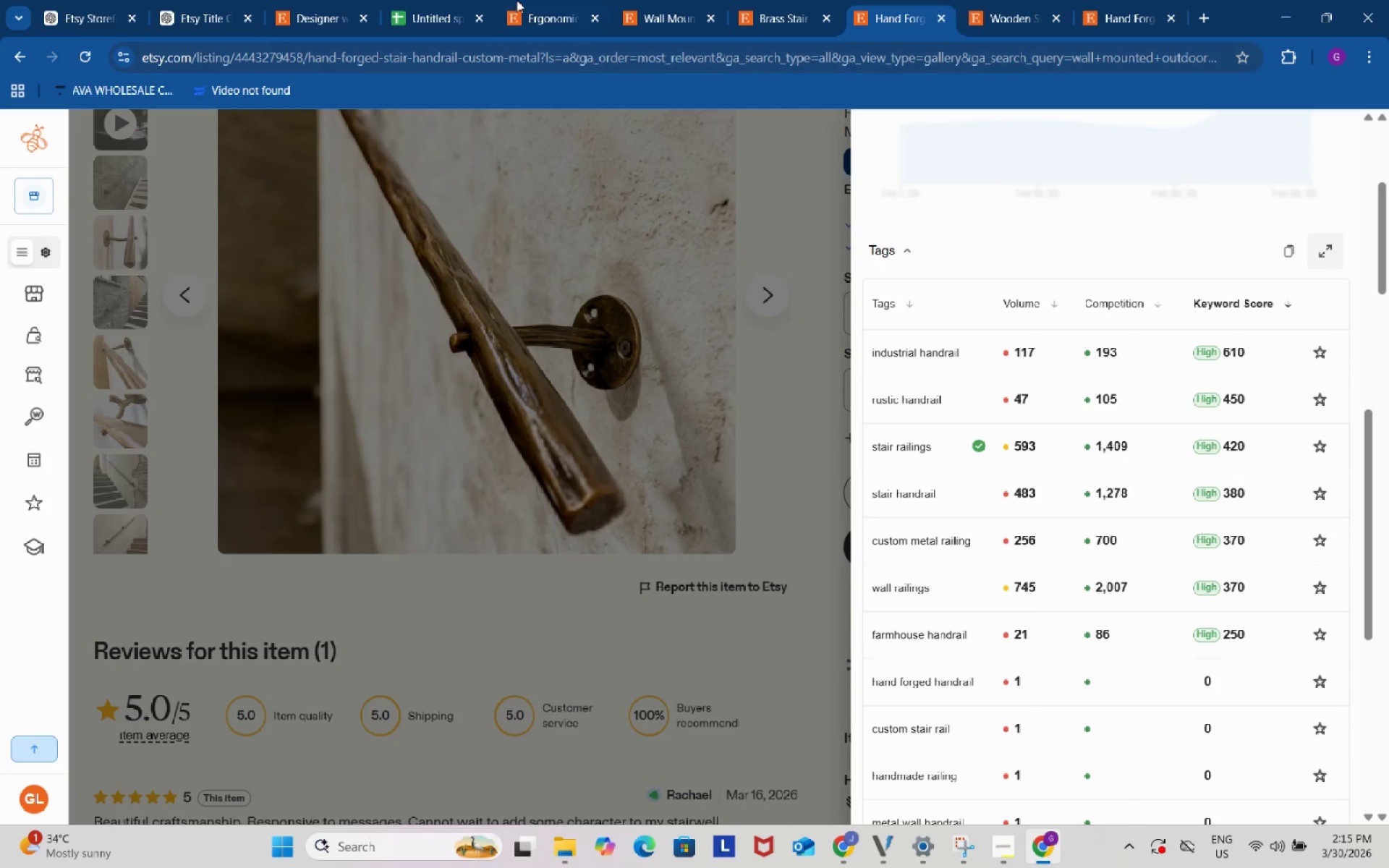 
left_click([430, 0])
 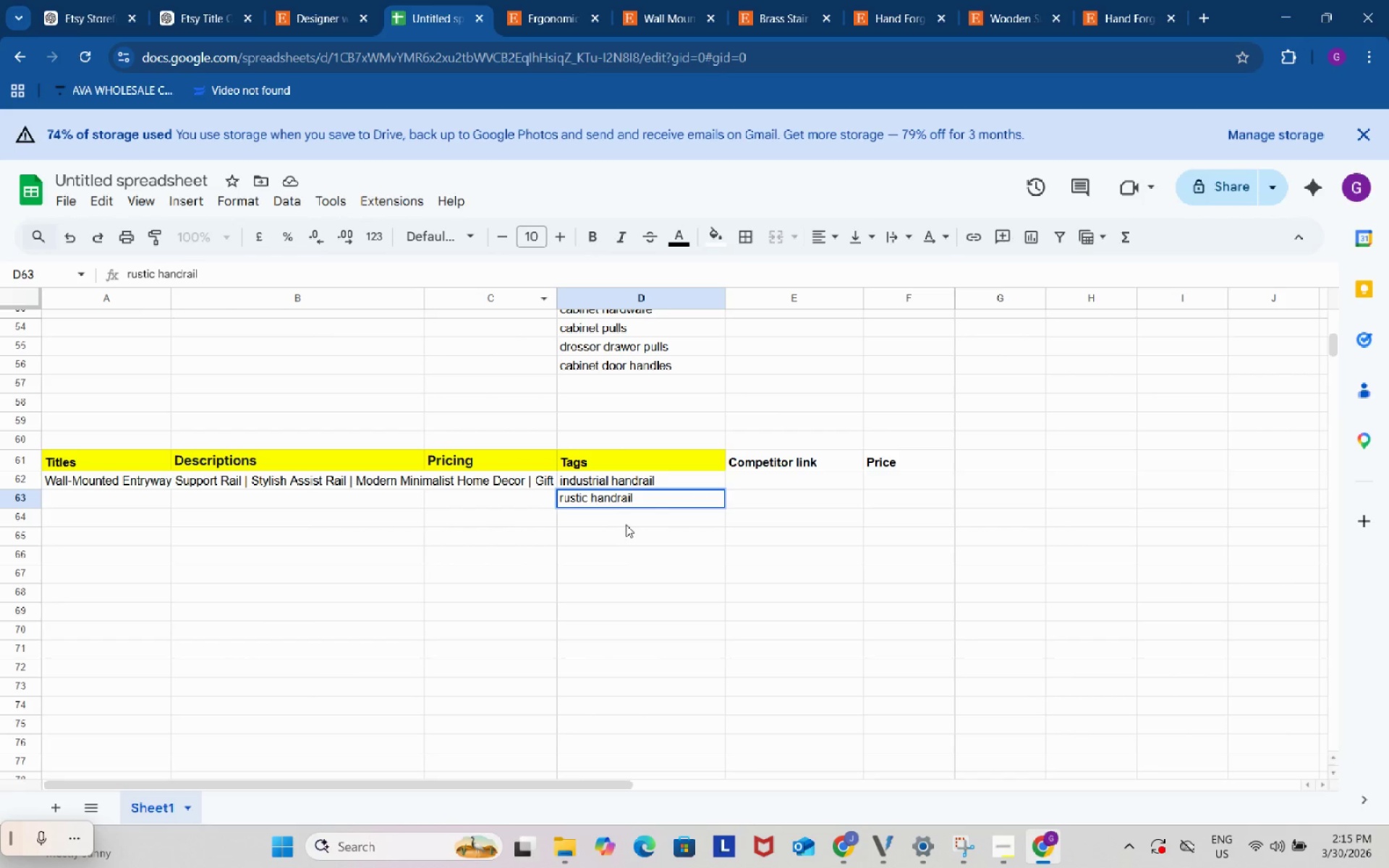 
double_click([625, 524])
 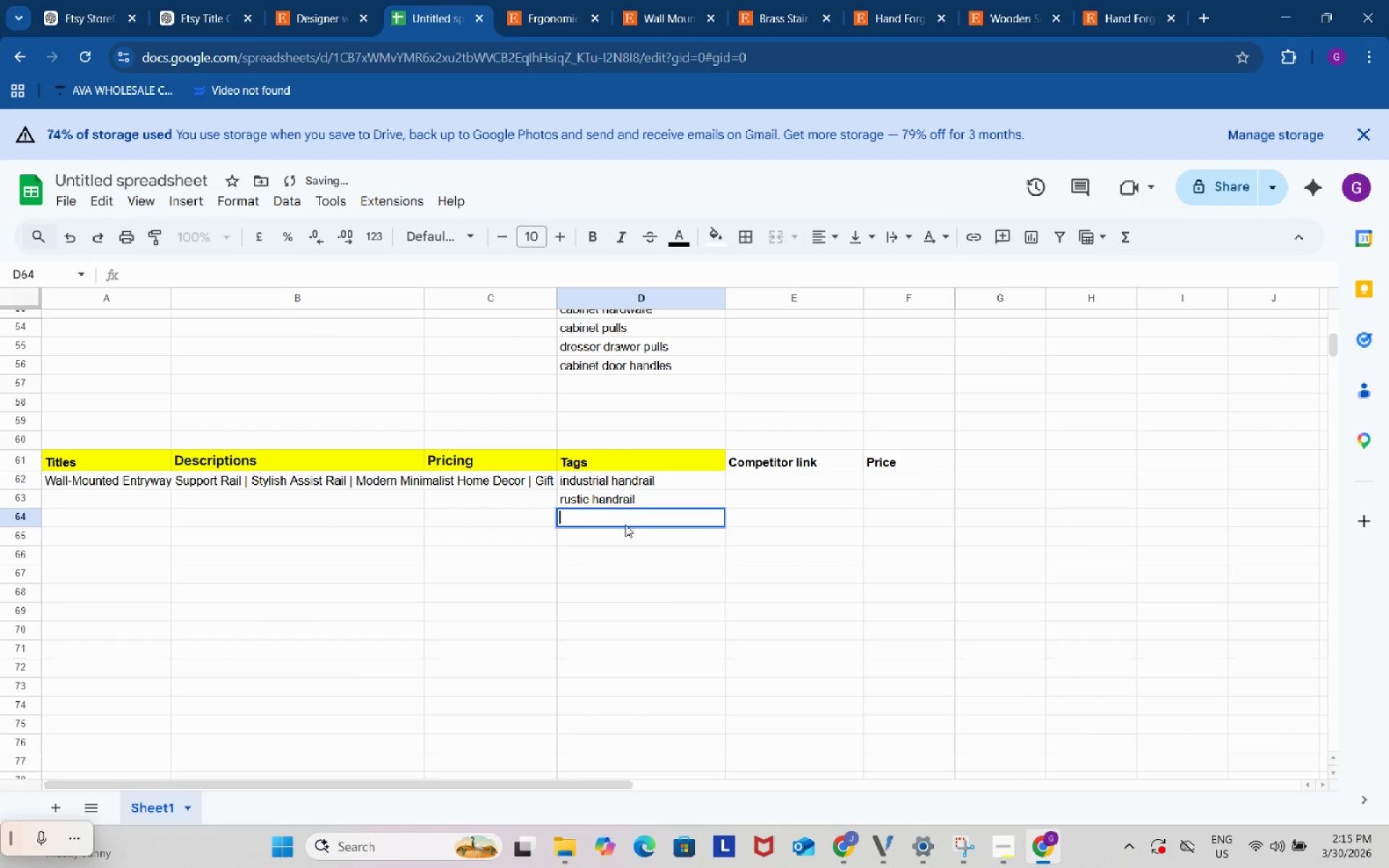 
key(Control+ControlLeft)
 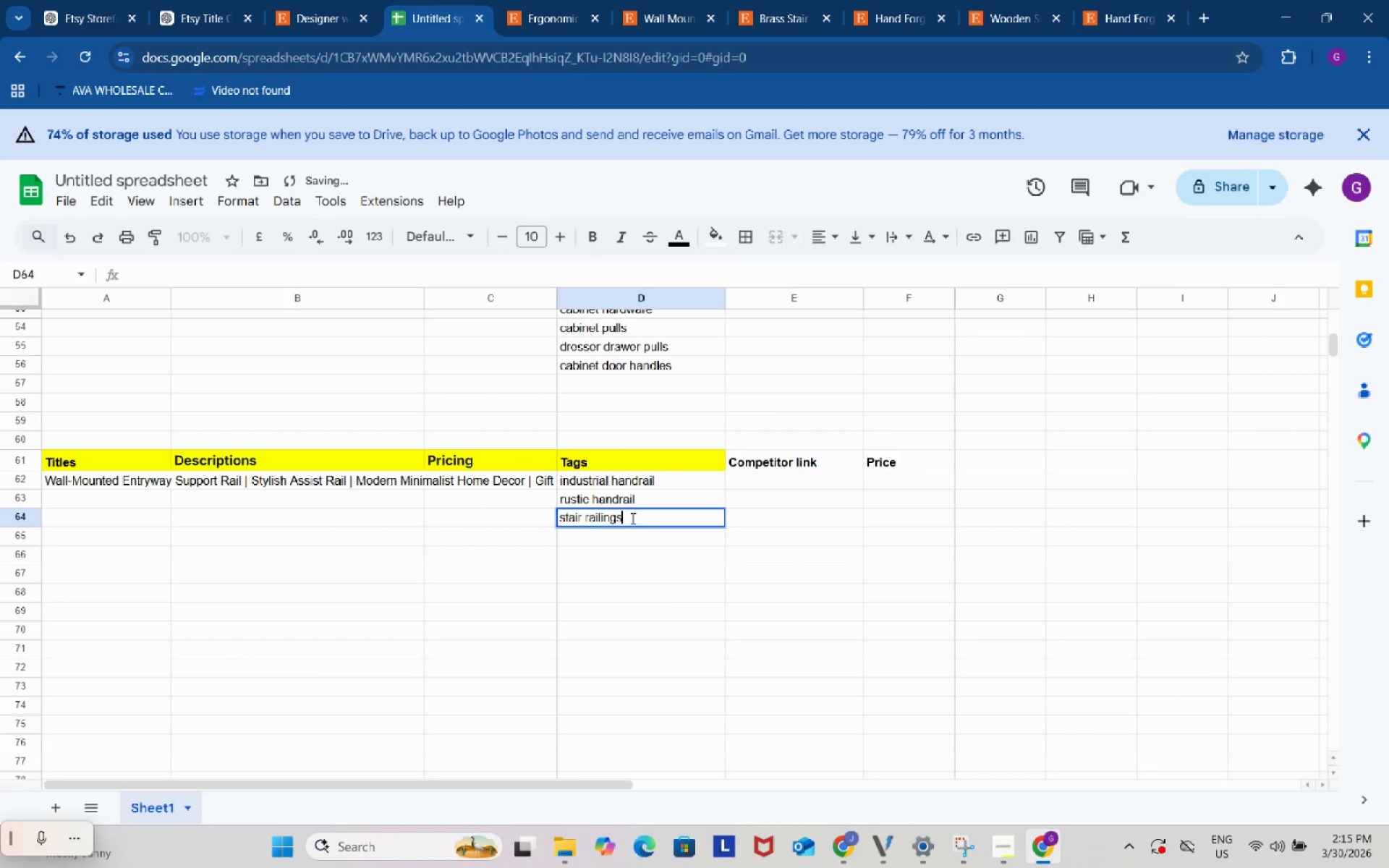 
key(Control+V)
 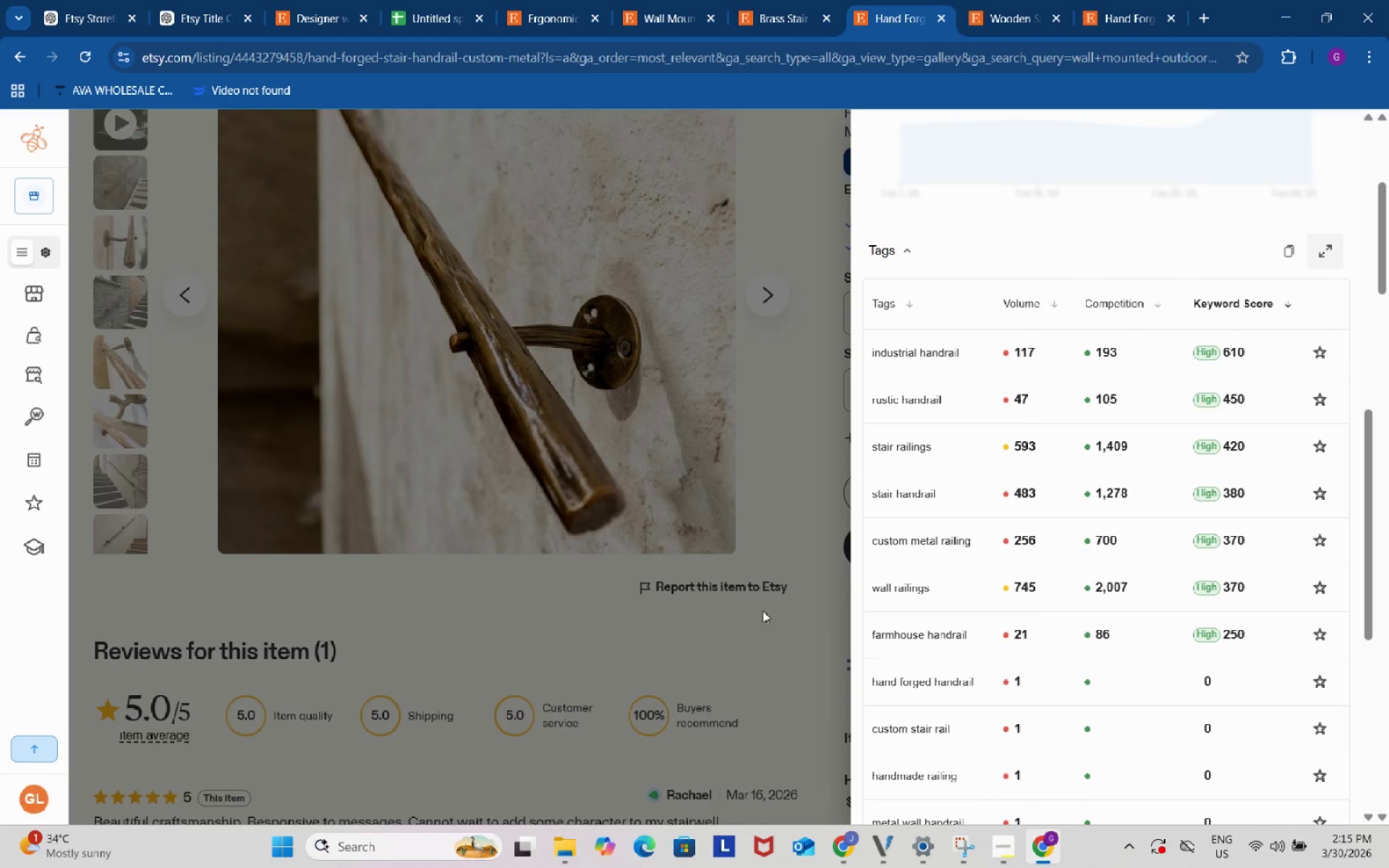 
left_click([891, 541])
 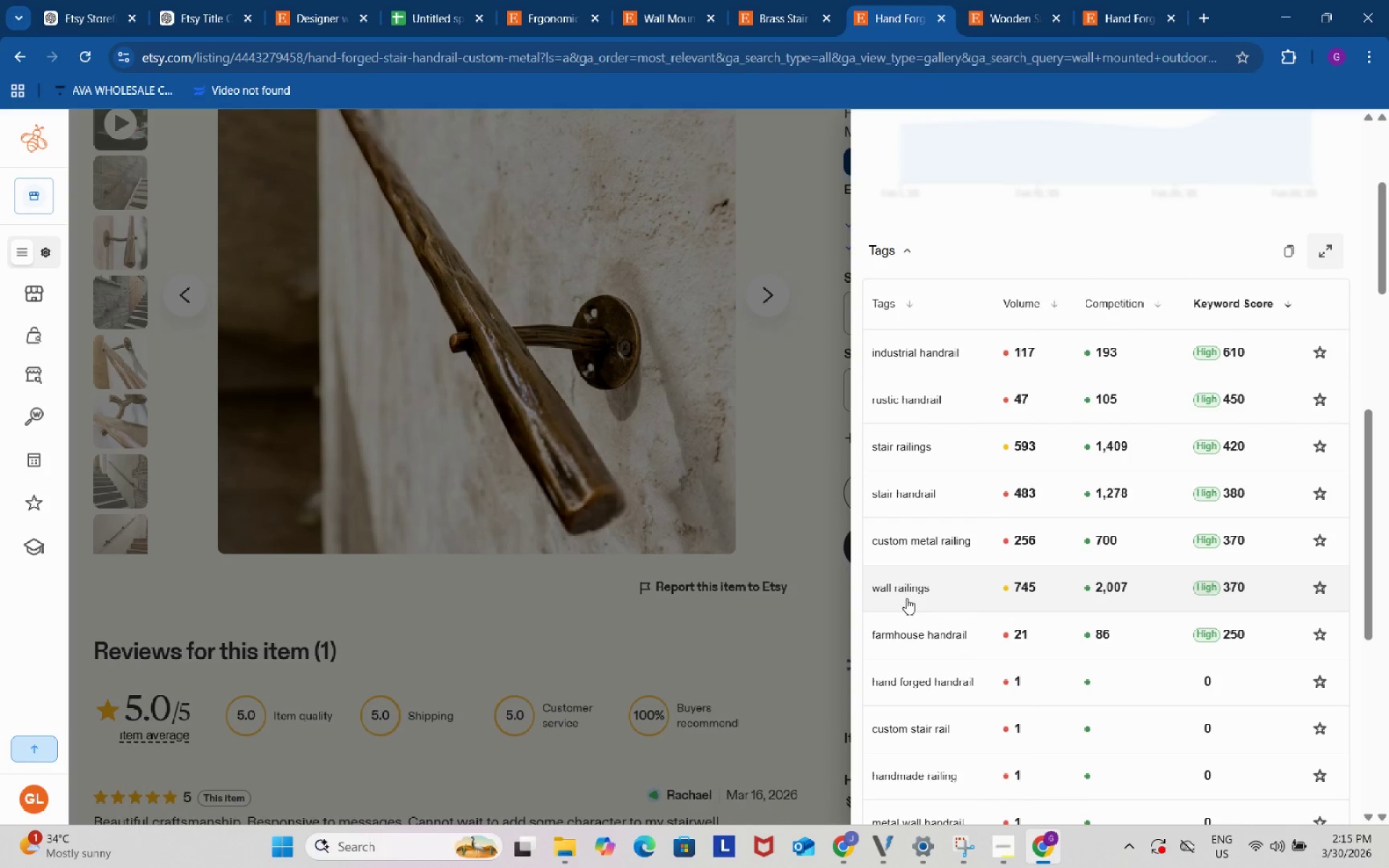 
left_click([904, 591])
 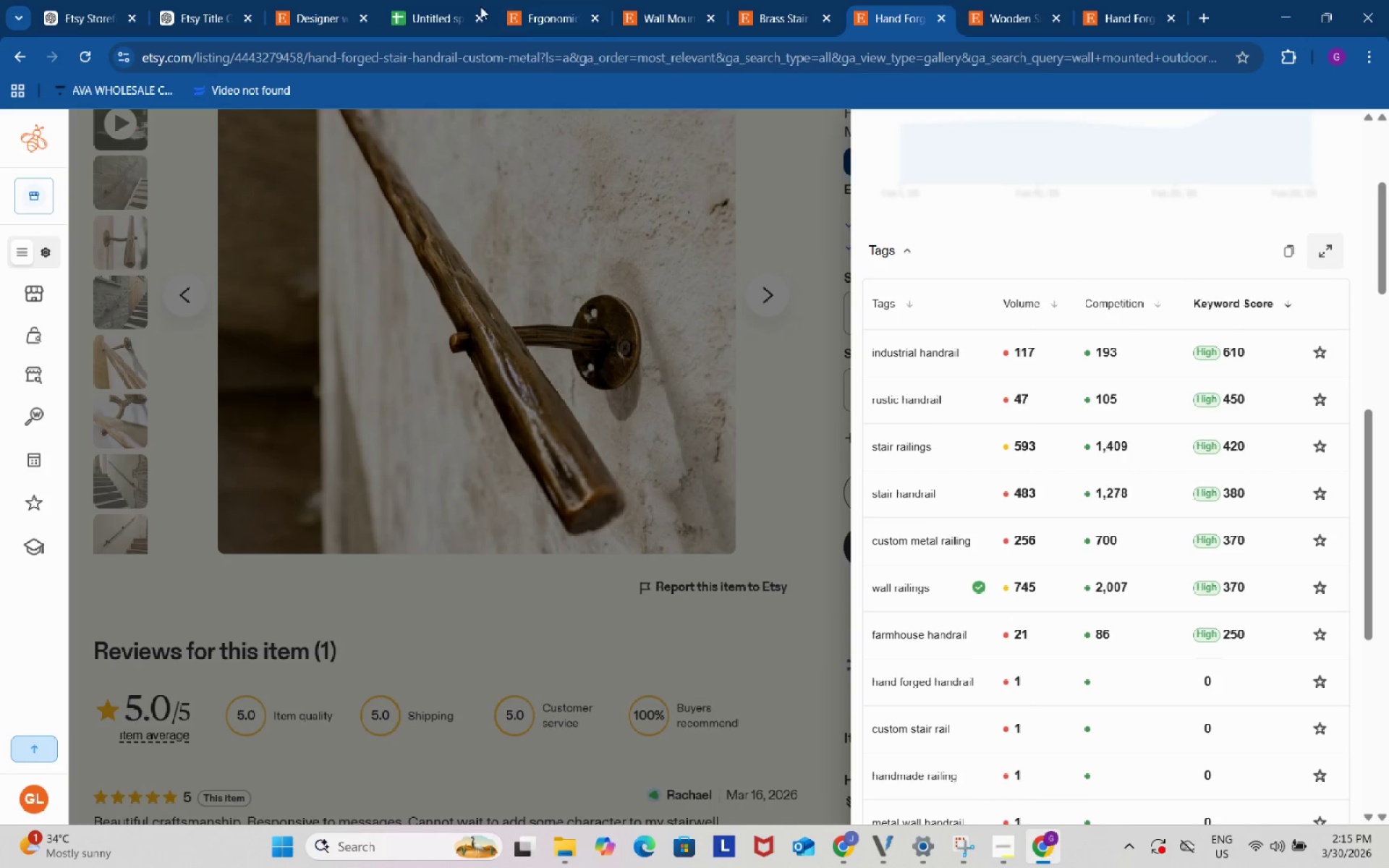 
left_click([431, 0])
 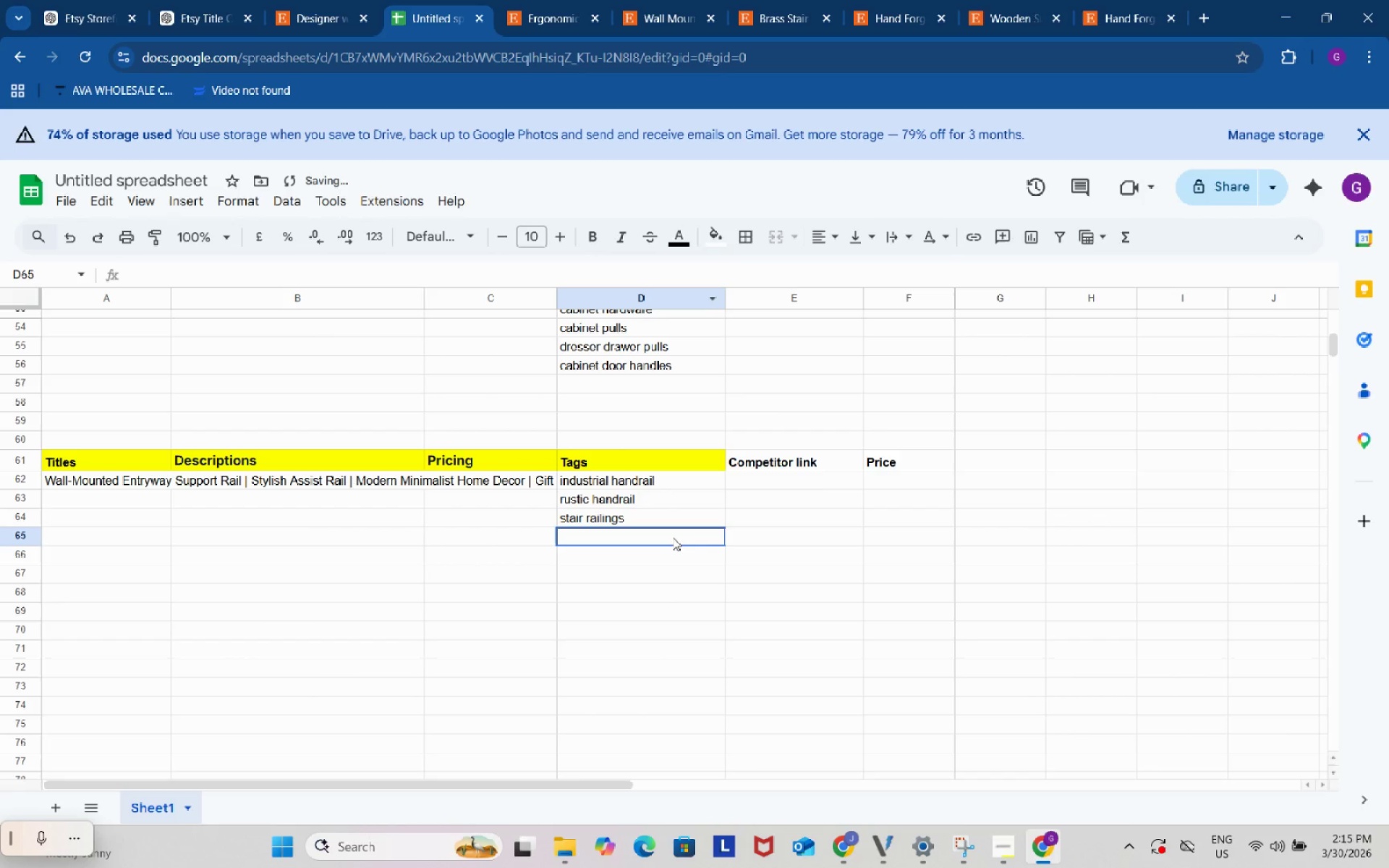 
double_click([673, 537])
 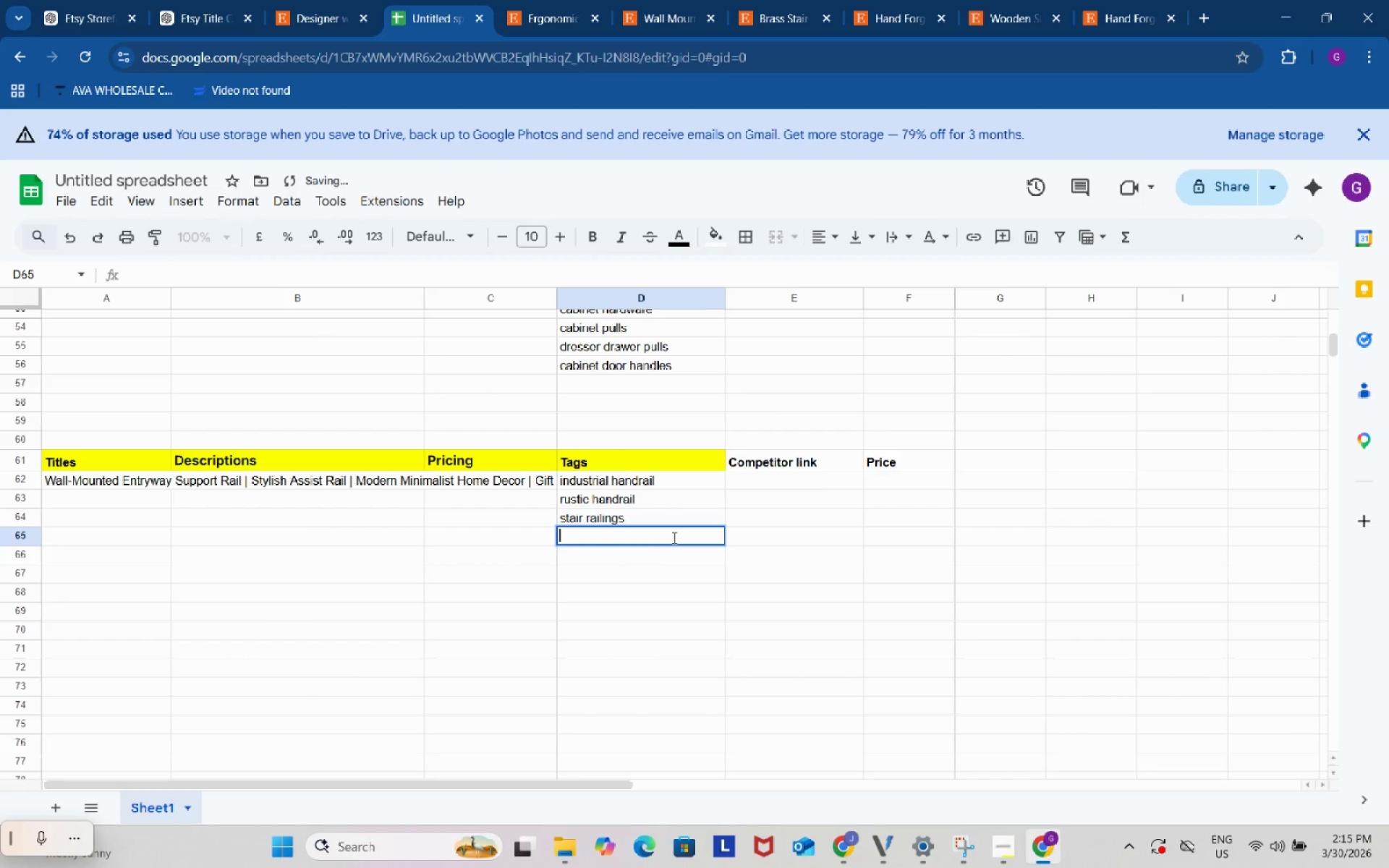 
key(Control+ControlLeft)
 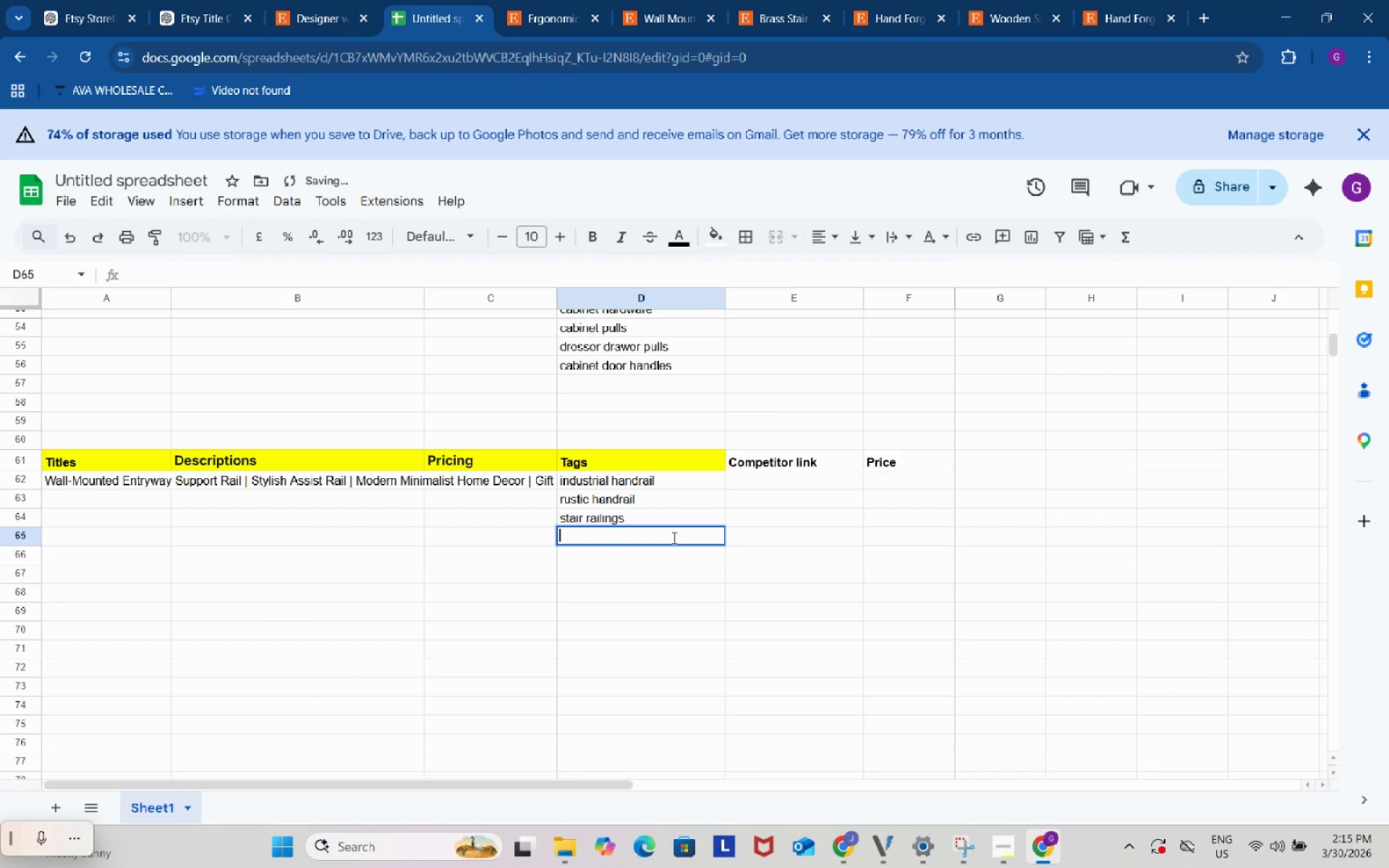 
key(Control+V)
 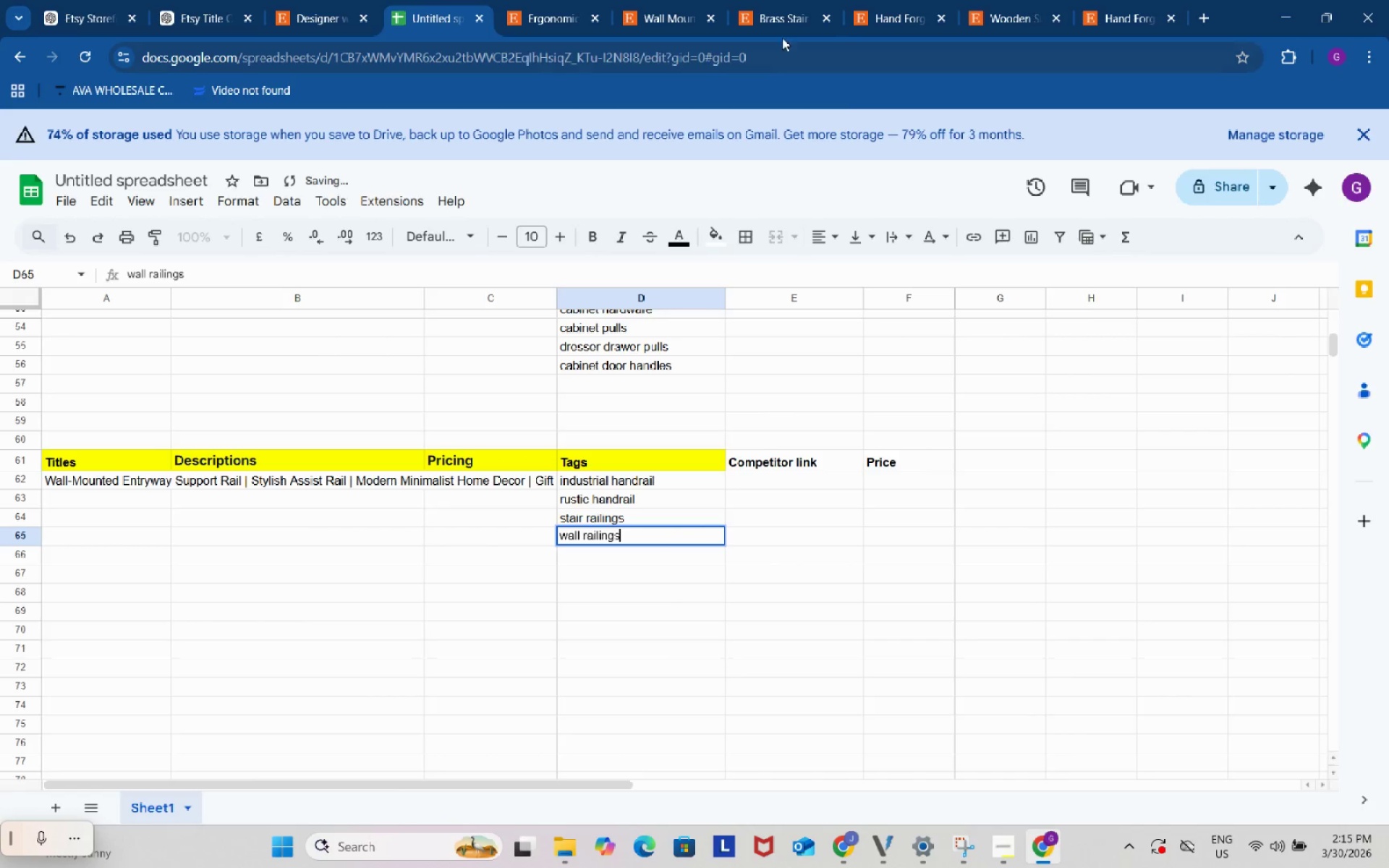 
left_click([782, 15])
 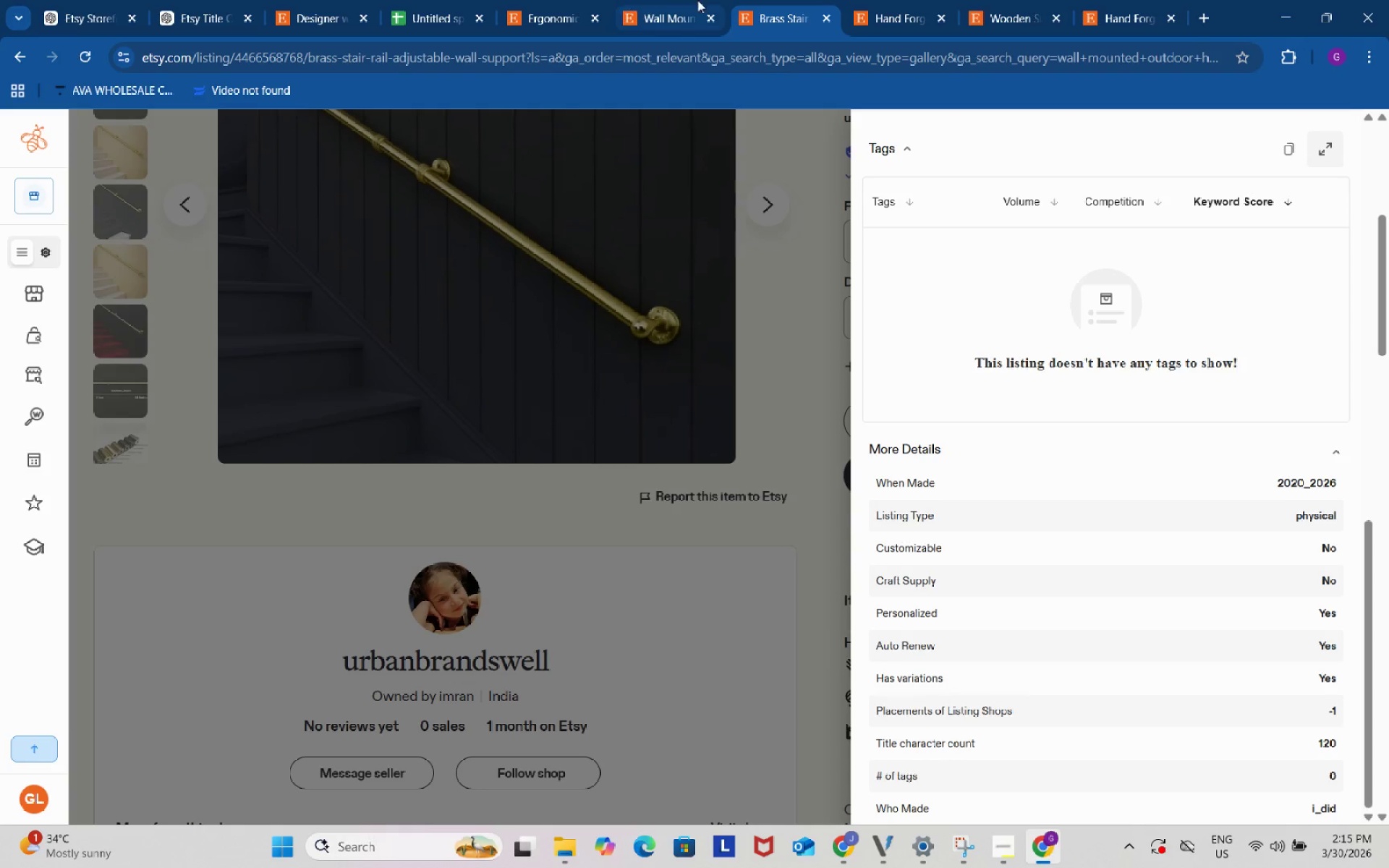 
left_click([893, 0])
 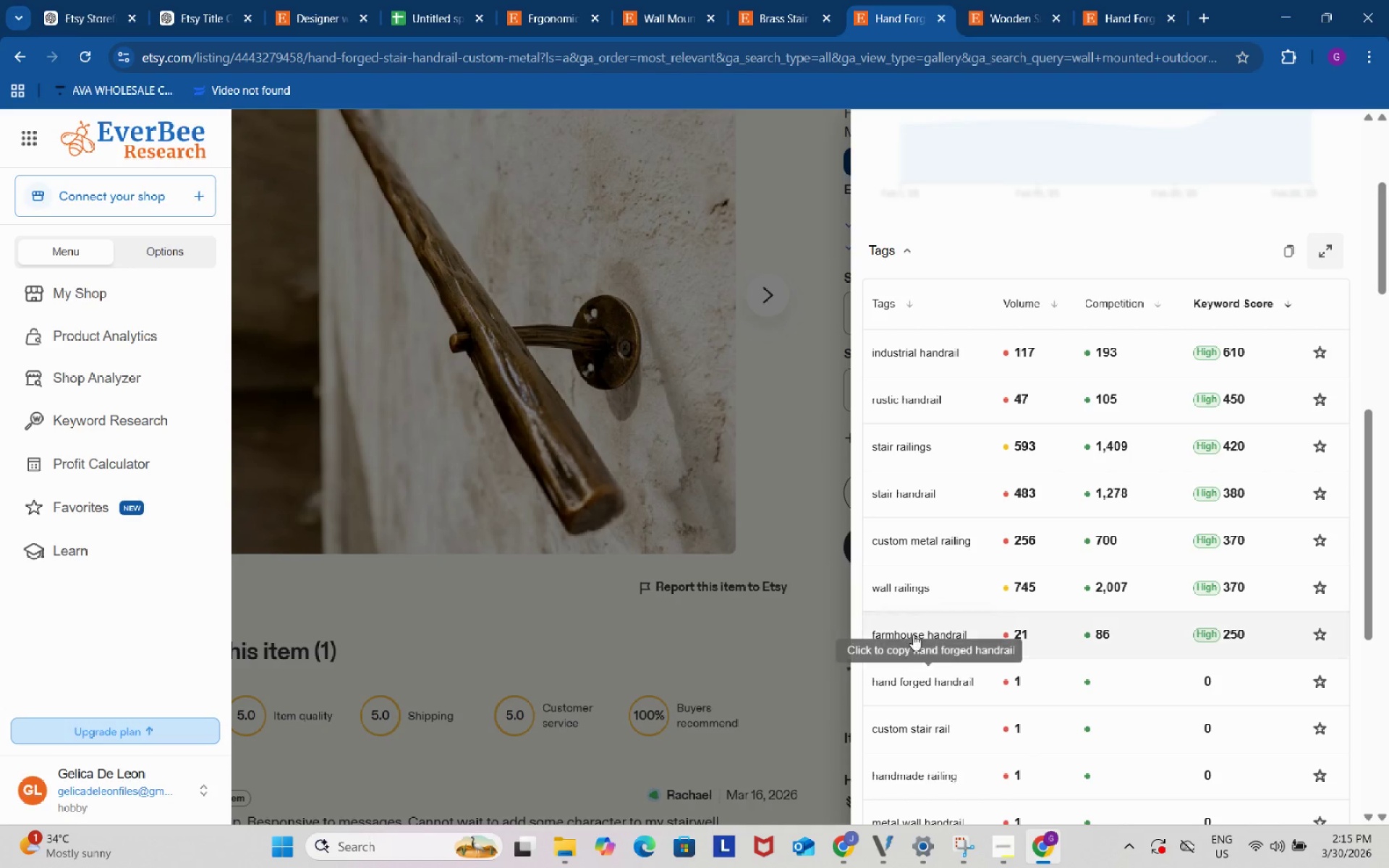 
left_click([922, 637])
 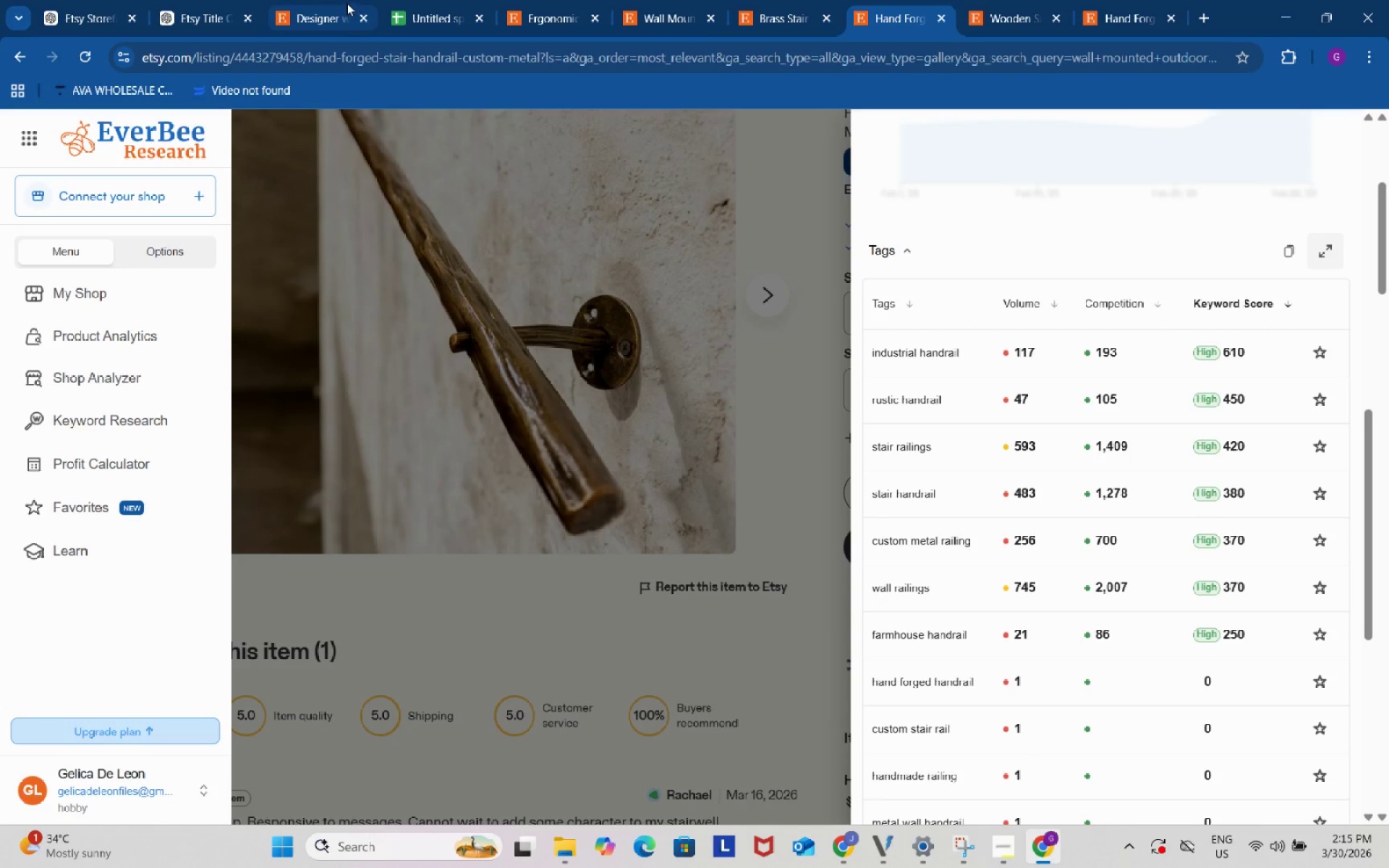 
left_click([454, 0])
 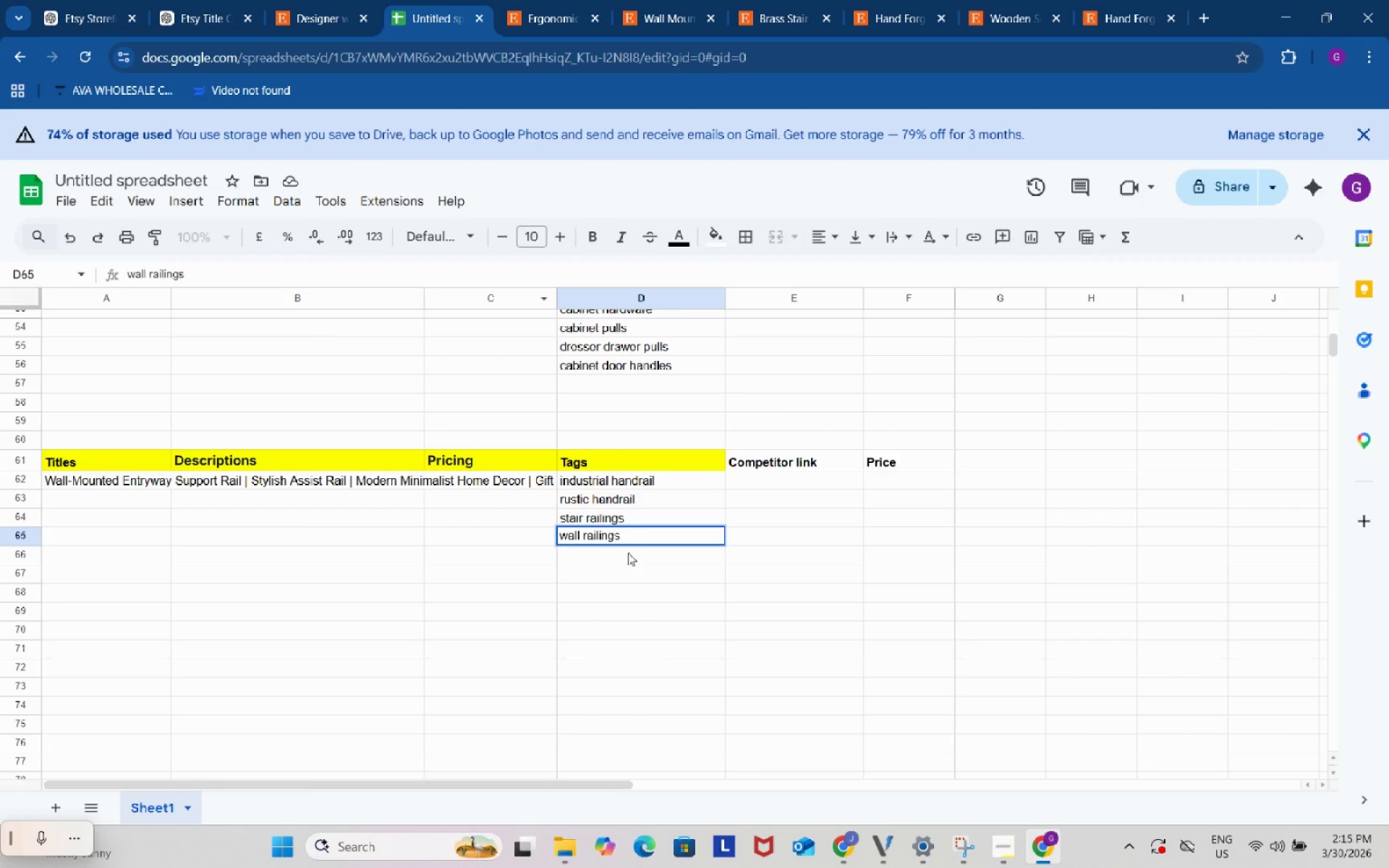 
double_click([628, 553])
 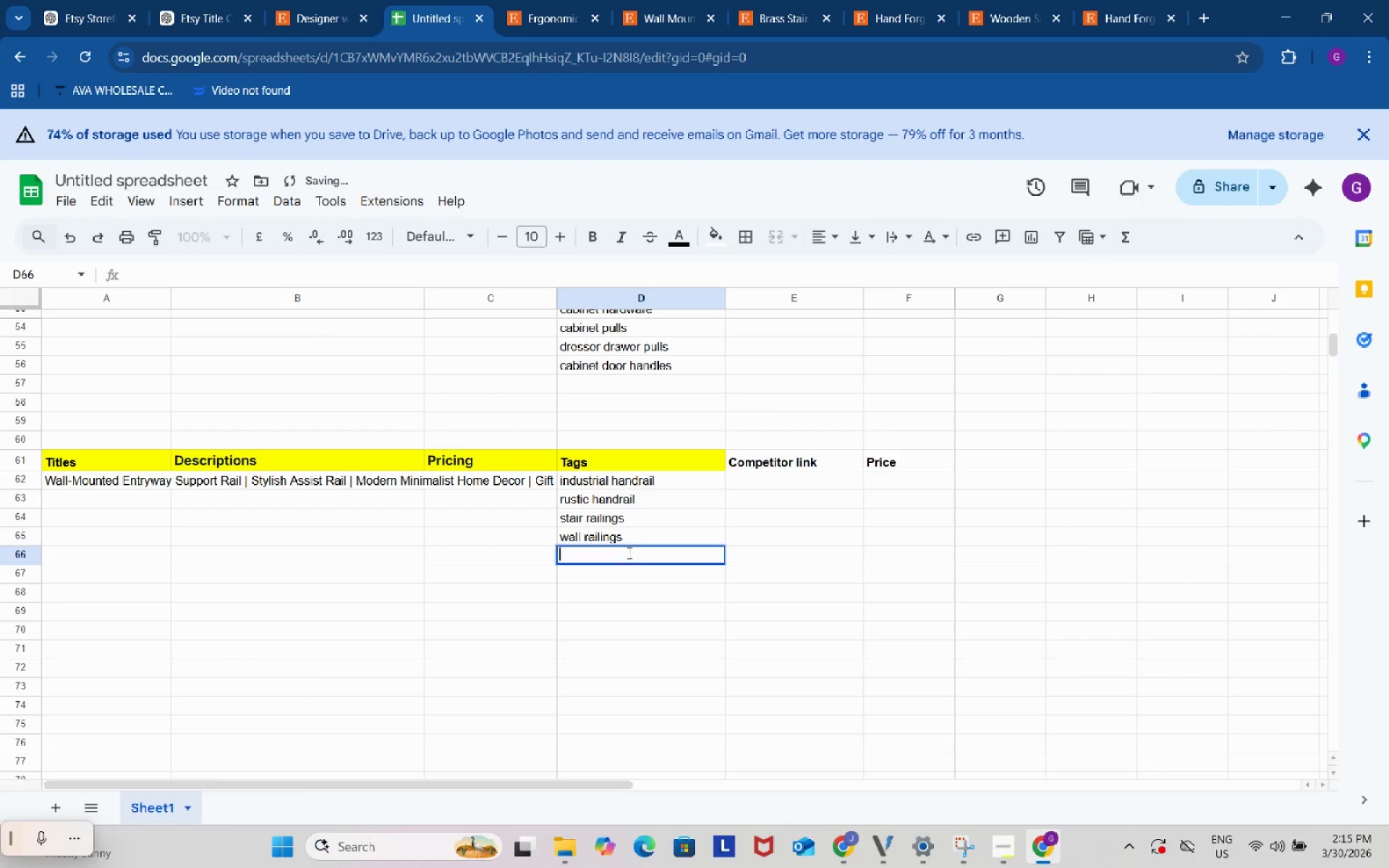 
key(Control+ControlLeft)
 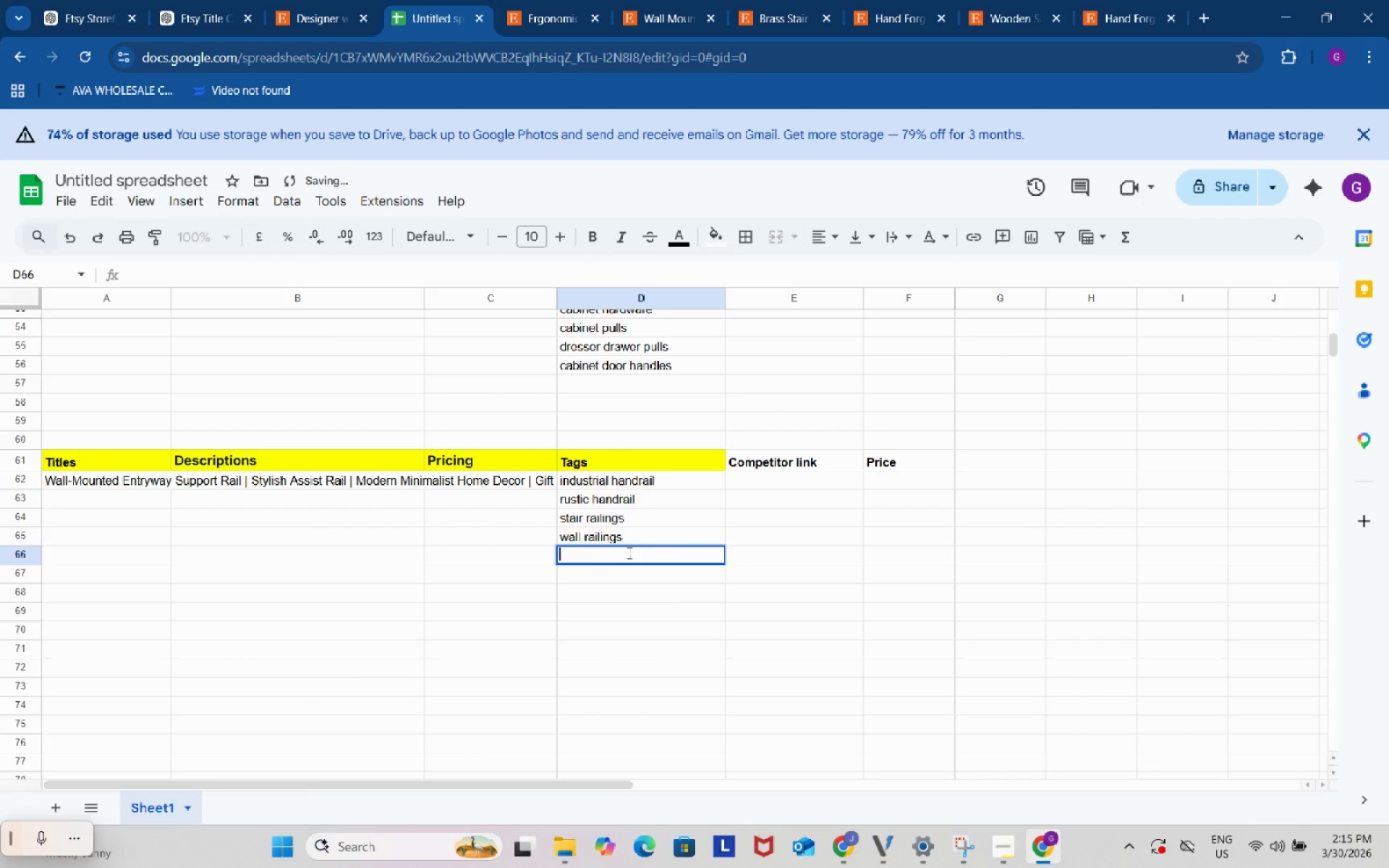 
key(Control+V)
 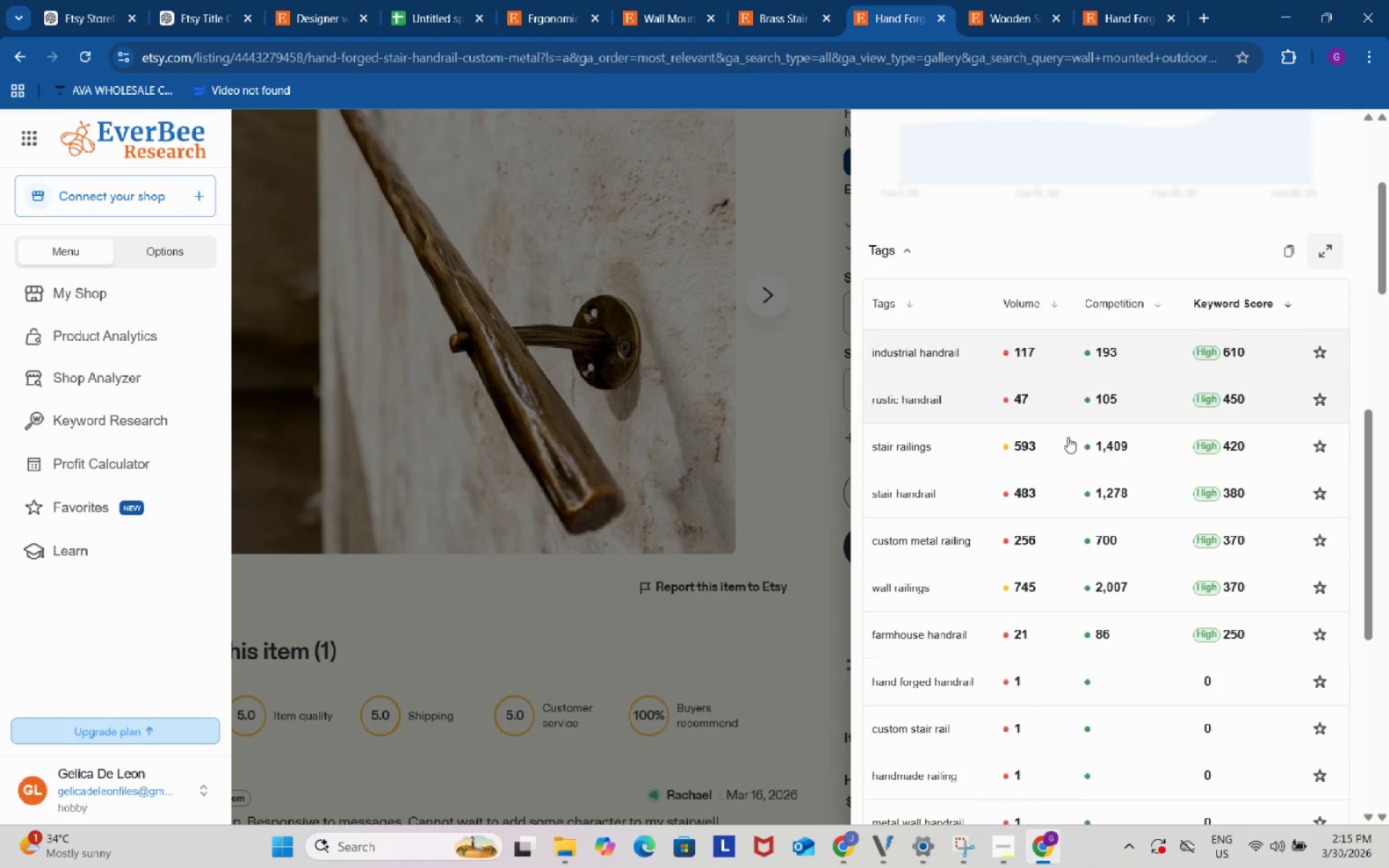 
scroll: coordinate [1071, 519], scroll_direction: down, amount: 4.0
 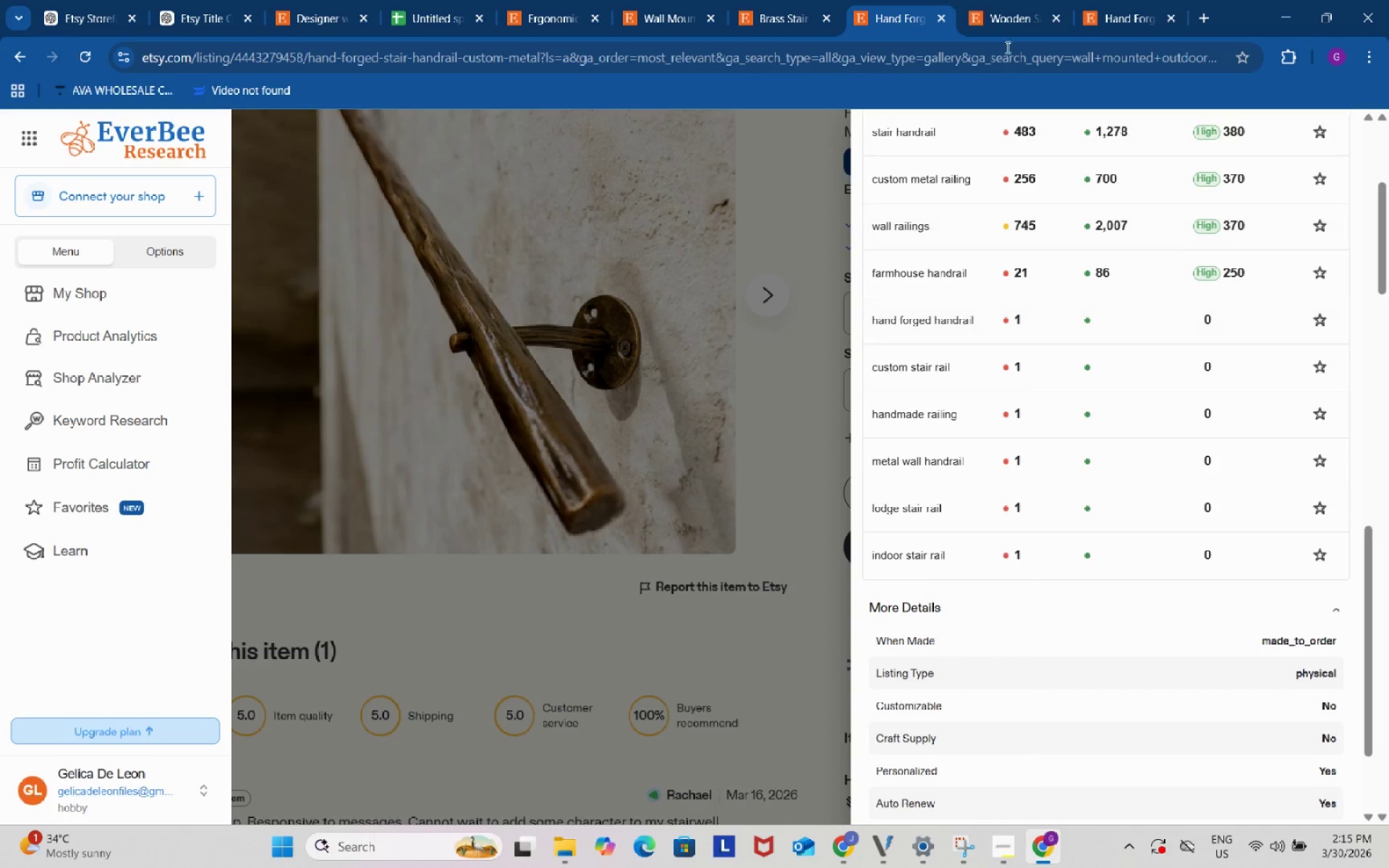 
left_click([1006, 0])
 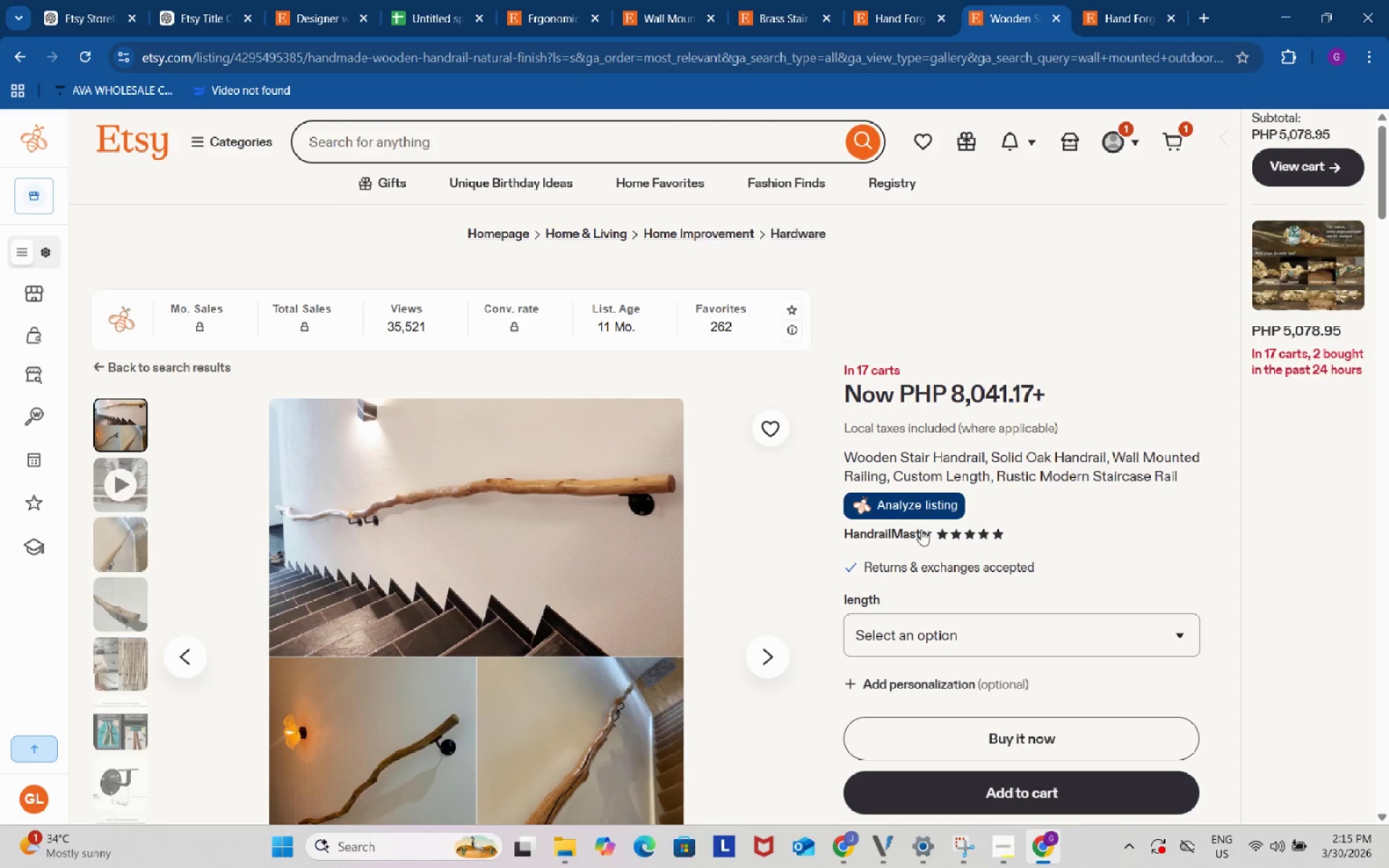 
left_click([930, 508])
 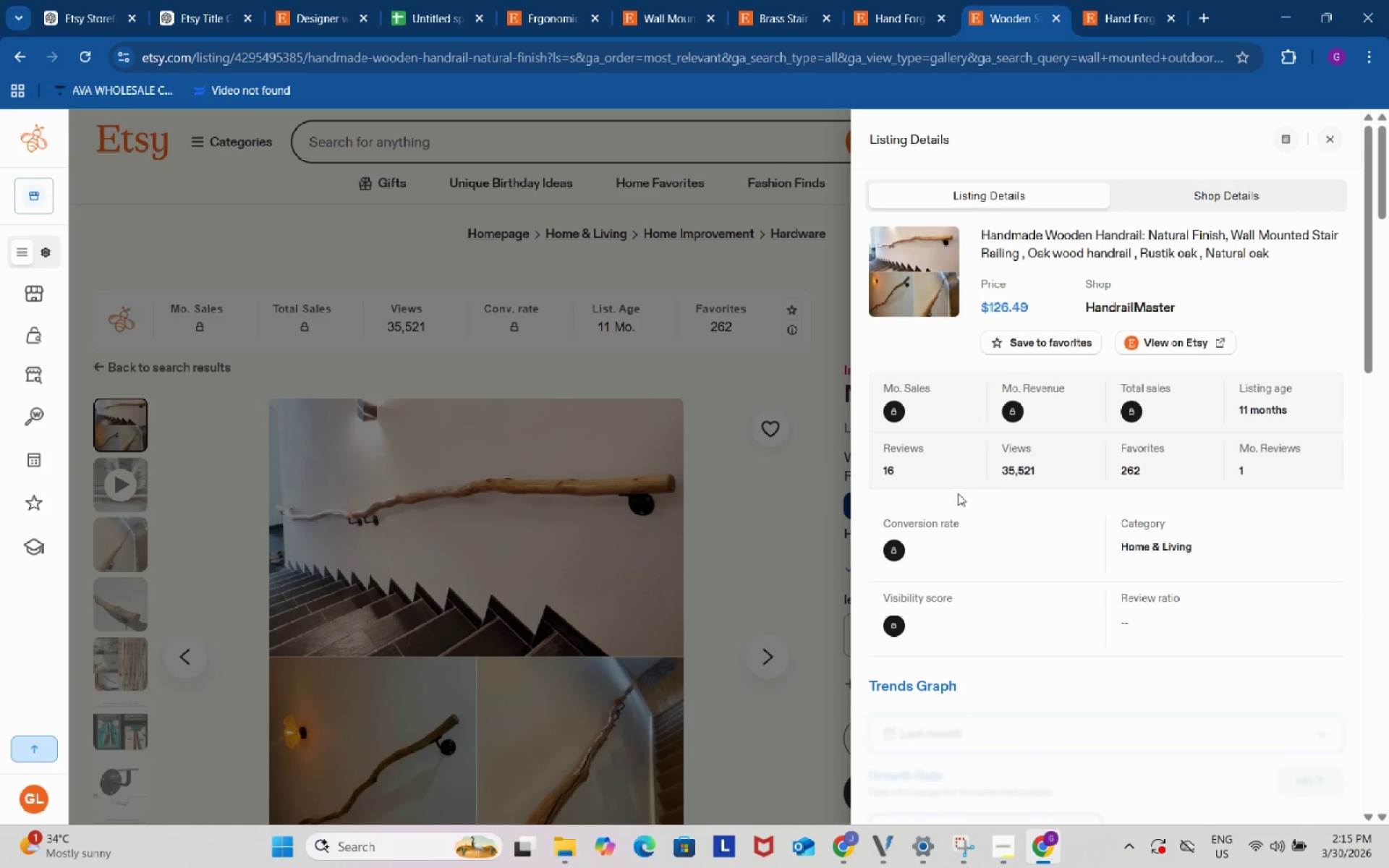 
wait(5.91)
 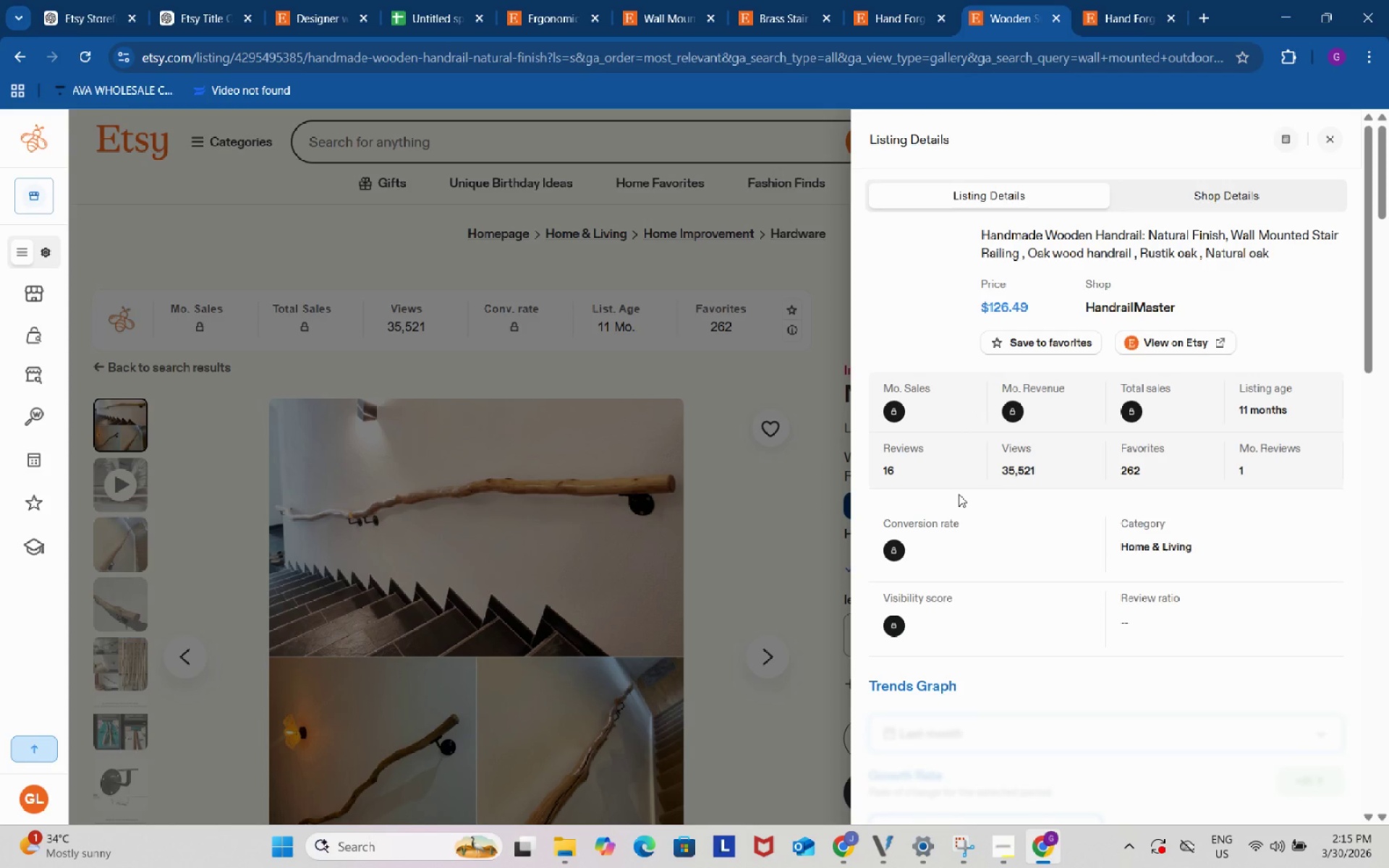 
scroll: coordinate [956, 488], scroll_direction: down, amount: 7.0
 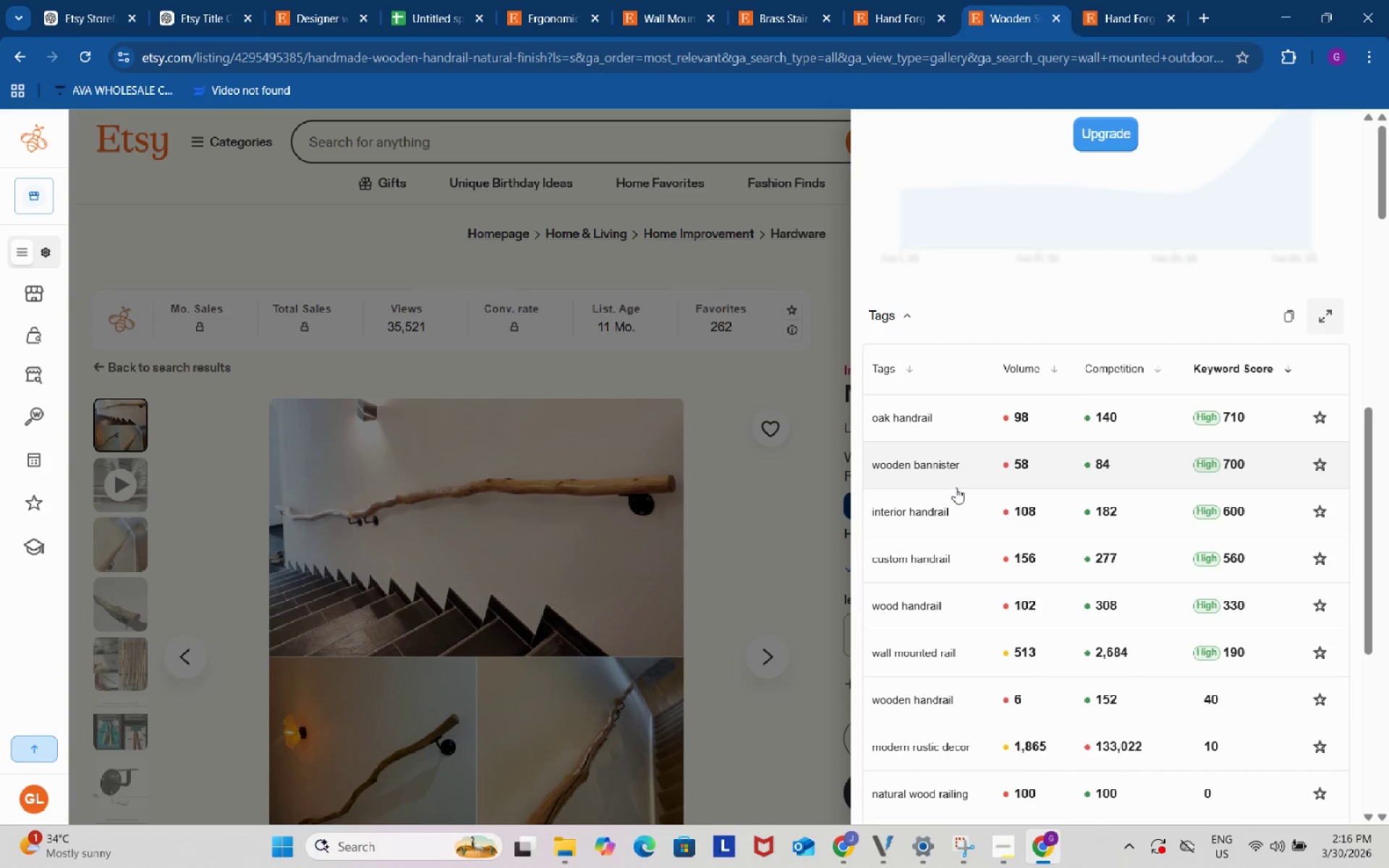 
wait(43.11)
 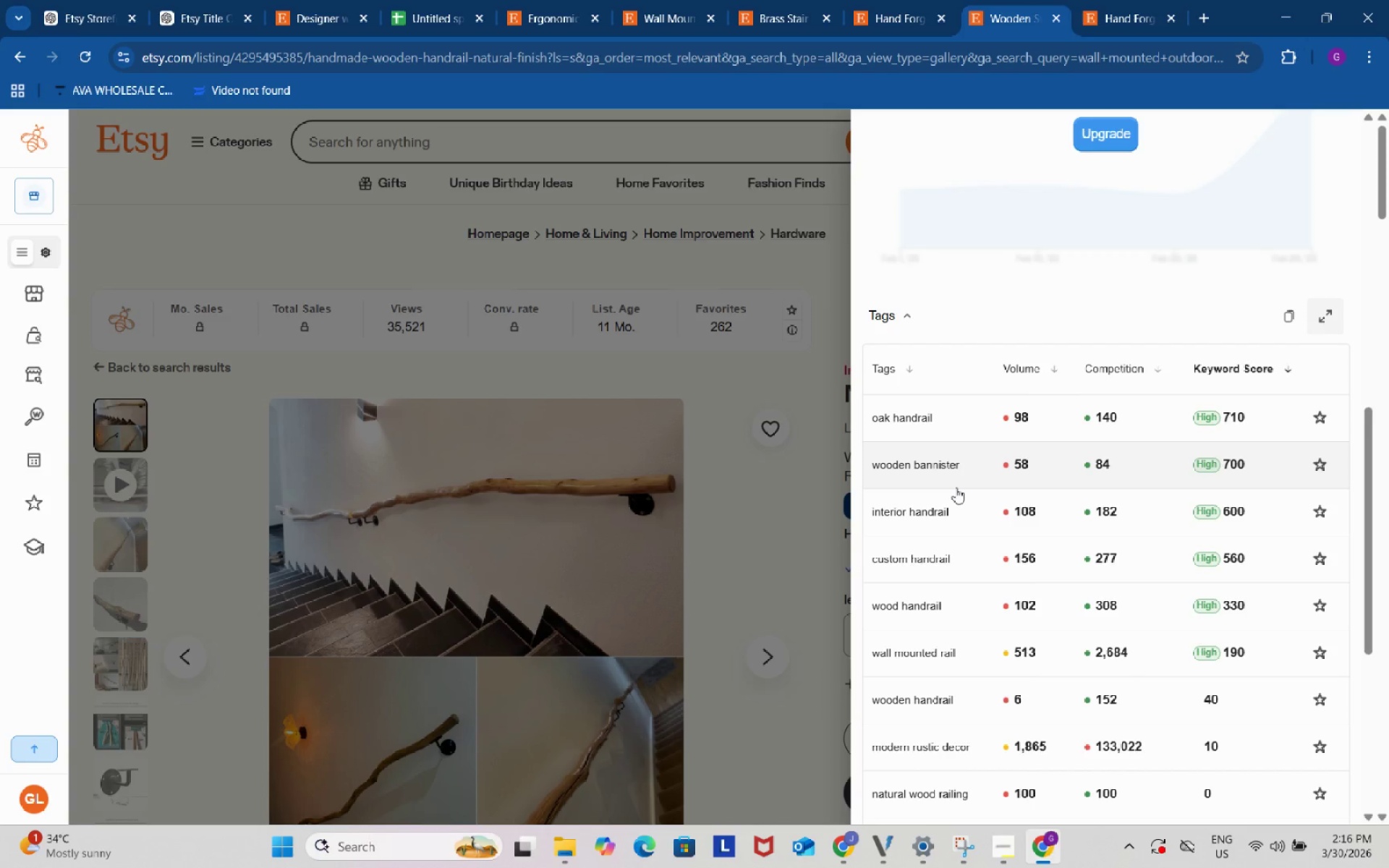 
mouse_move([921, 431])
 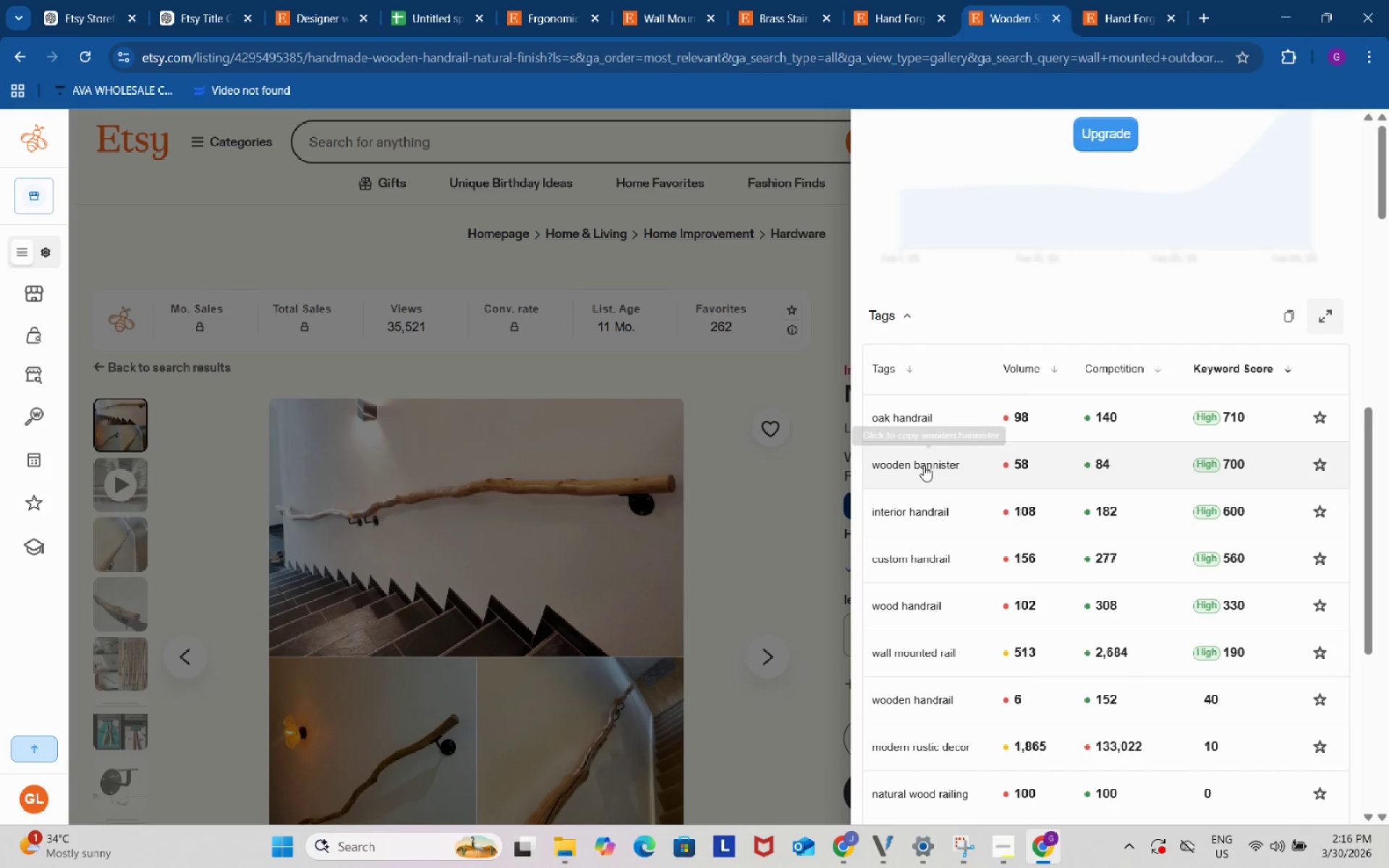 
mouse_move([928, 480])
 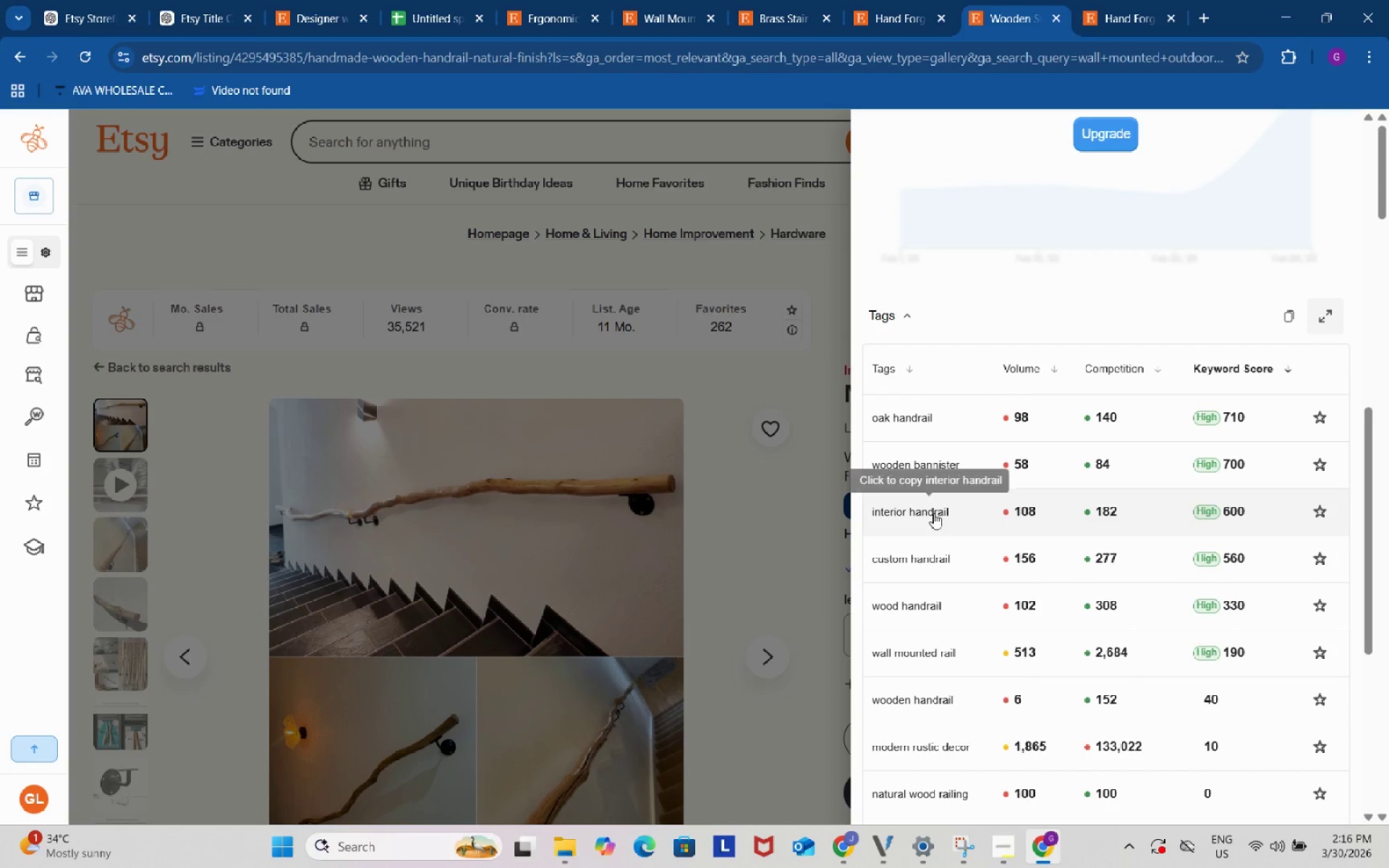 
left_click([933, 513])
 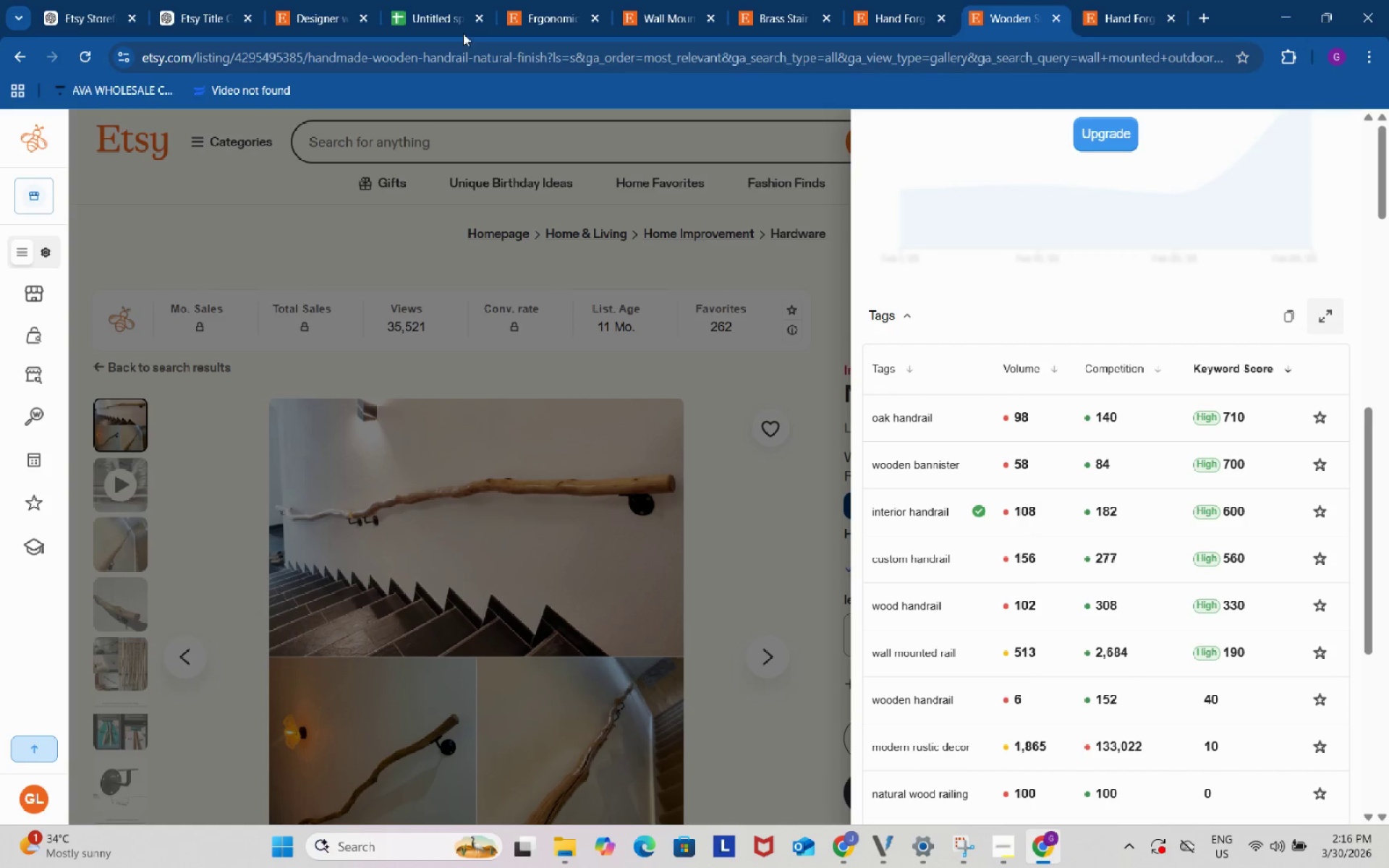 
left_click([426, 0])
 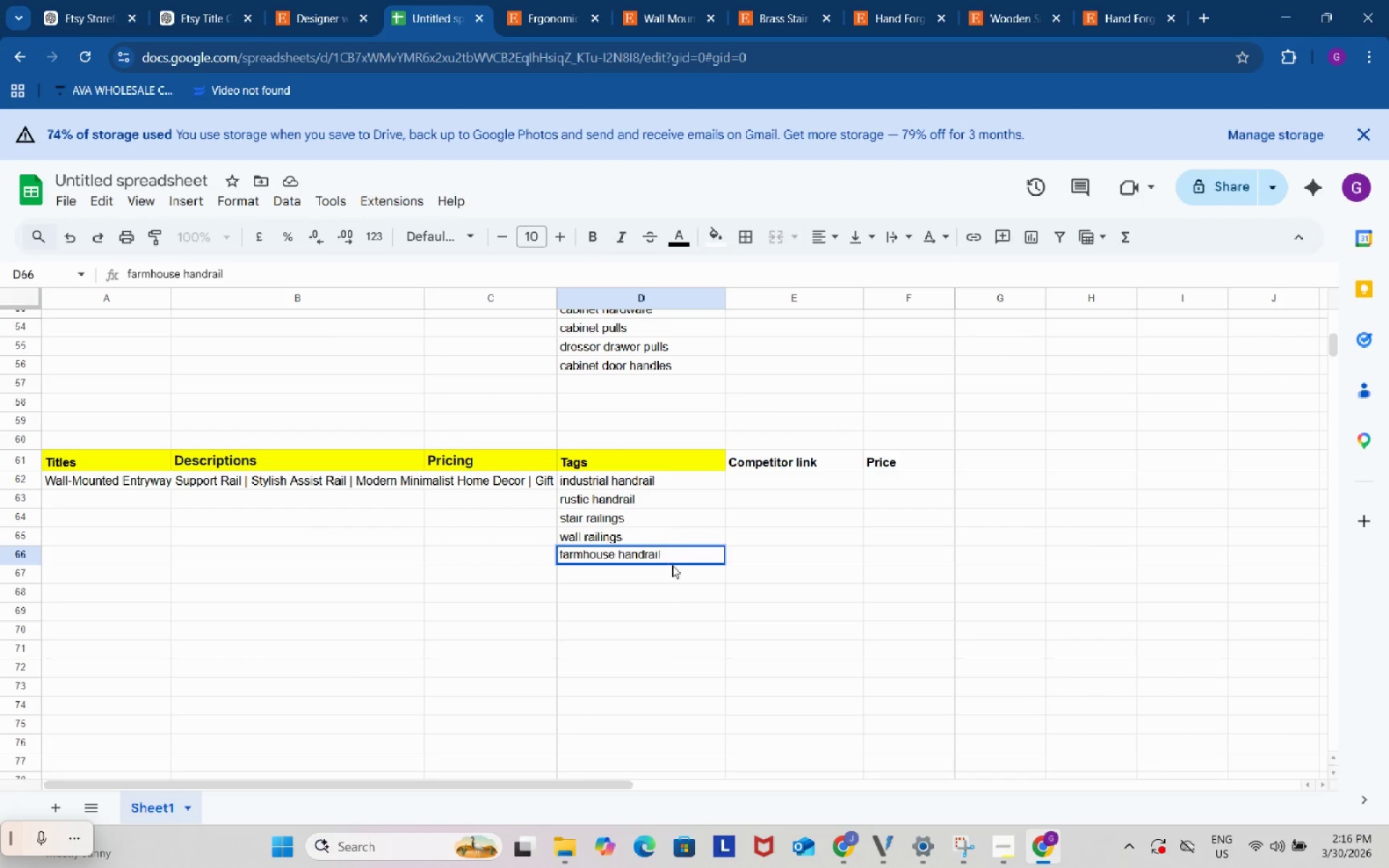 
left_click([674, 573])
 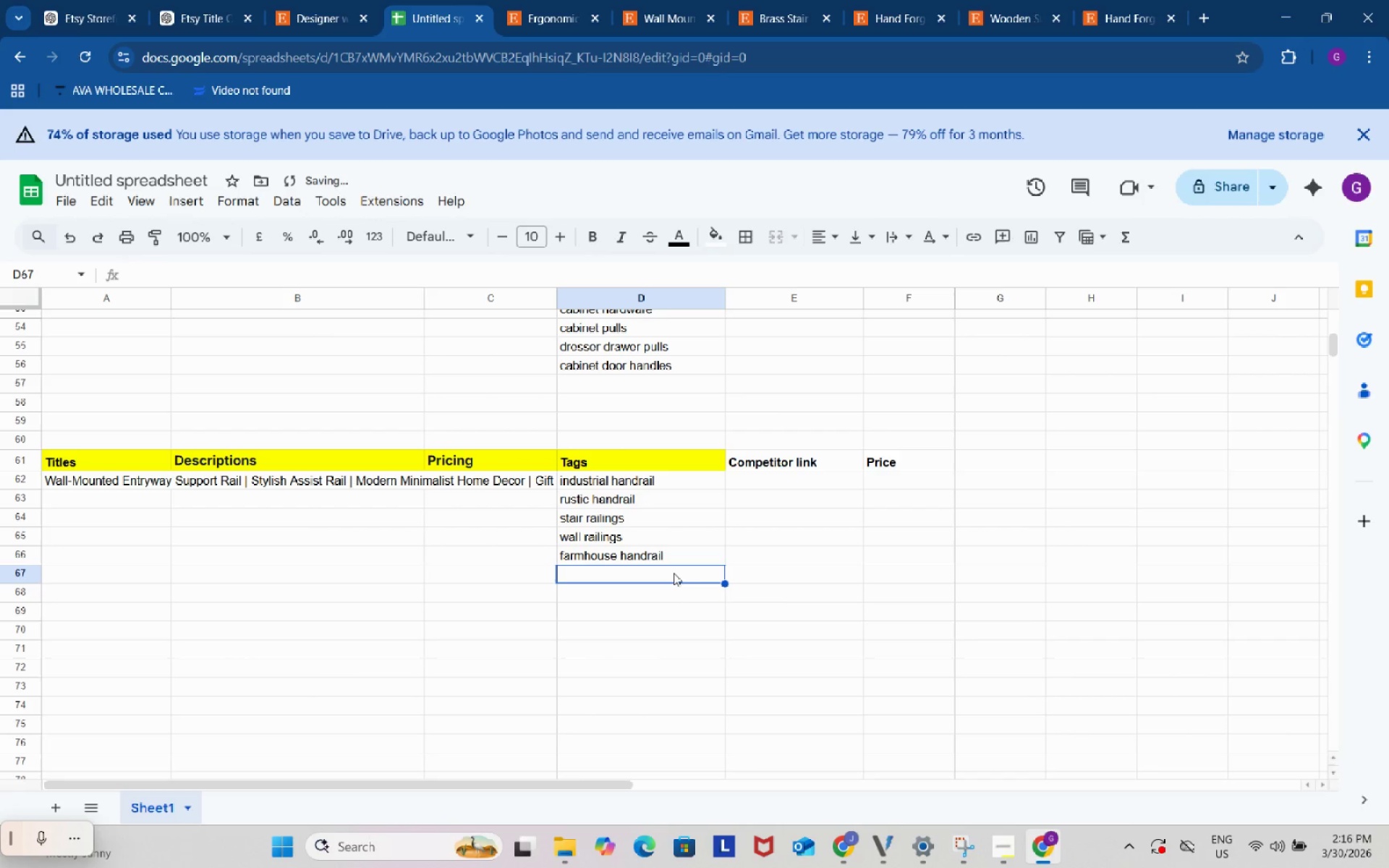 
key(Control+ControlLeft)
 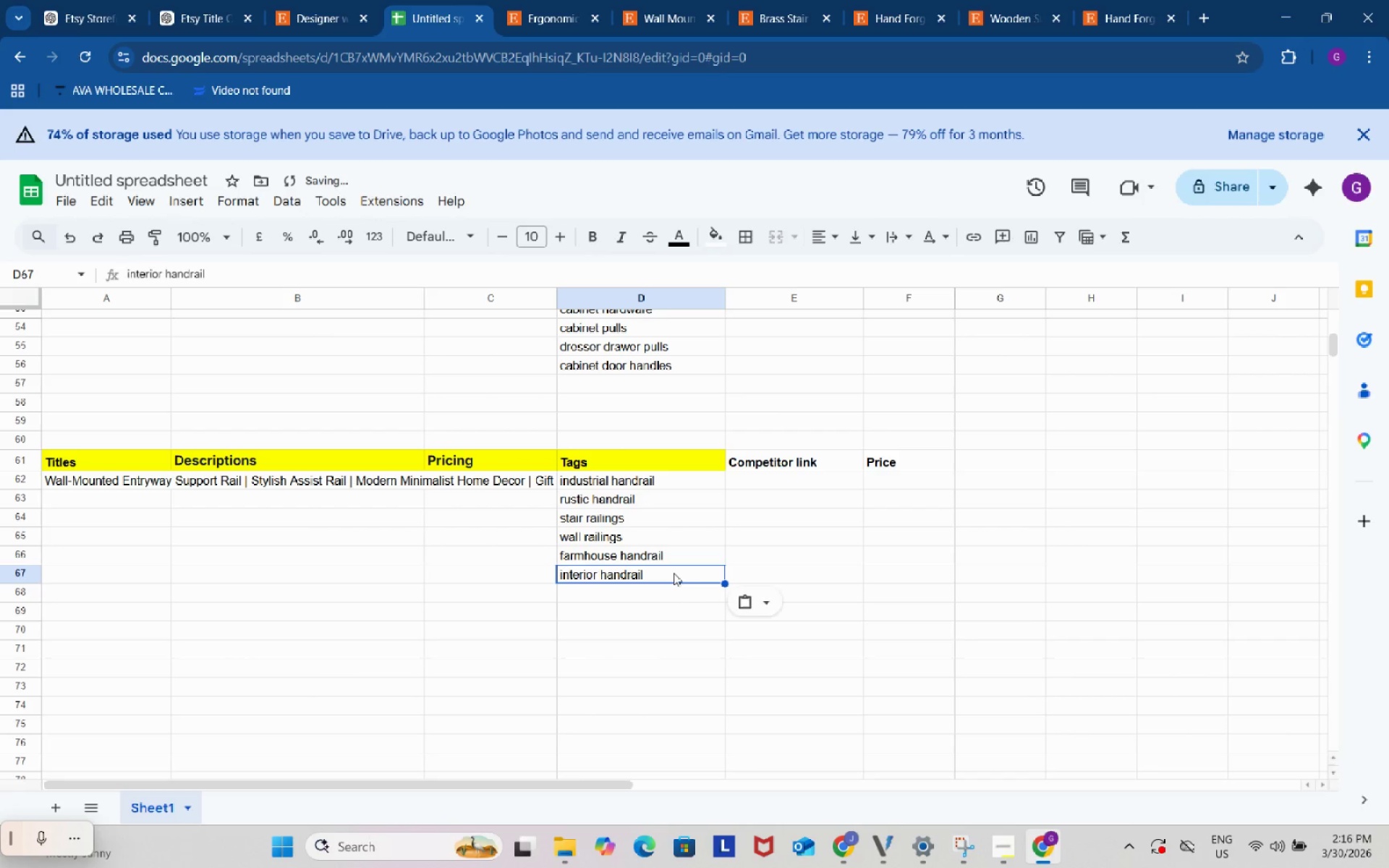 
key(Control+V)
 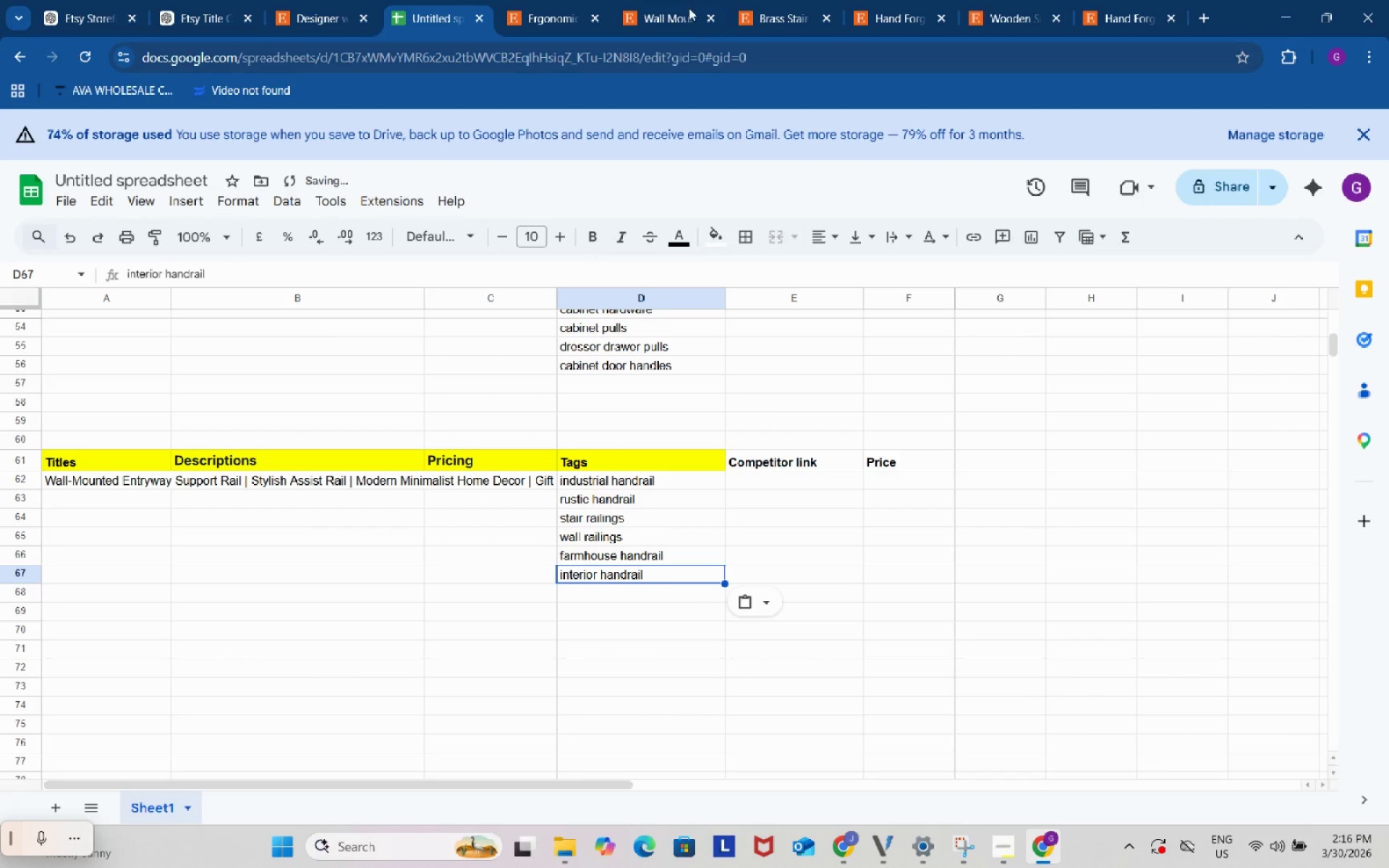 
left_click([658, 0])
 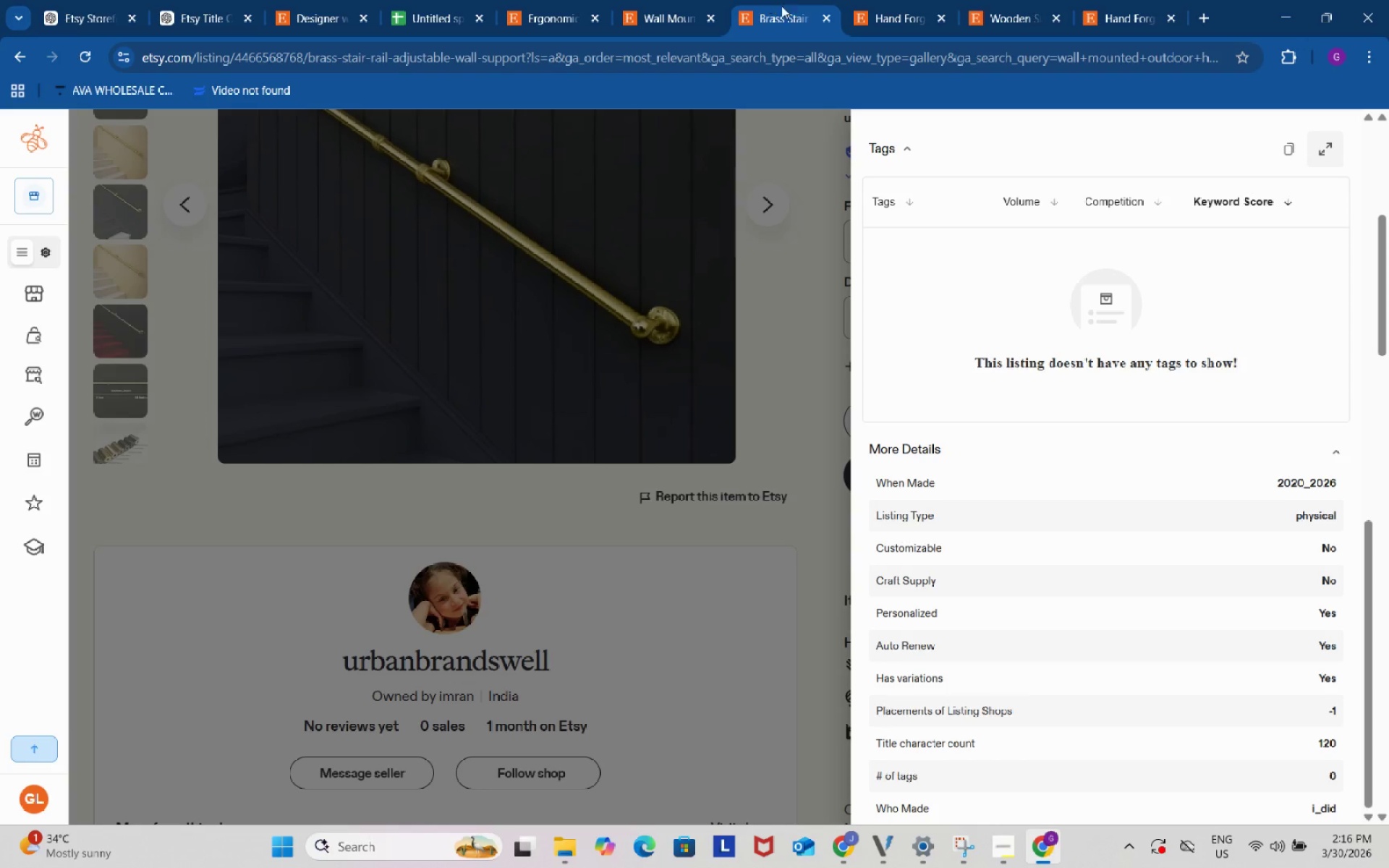 
left_click([899, 0])
 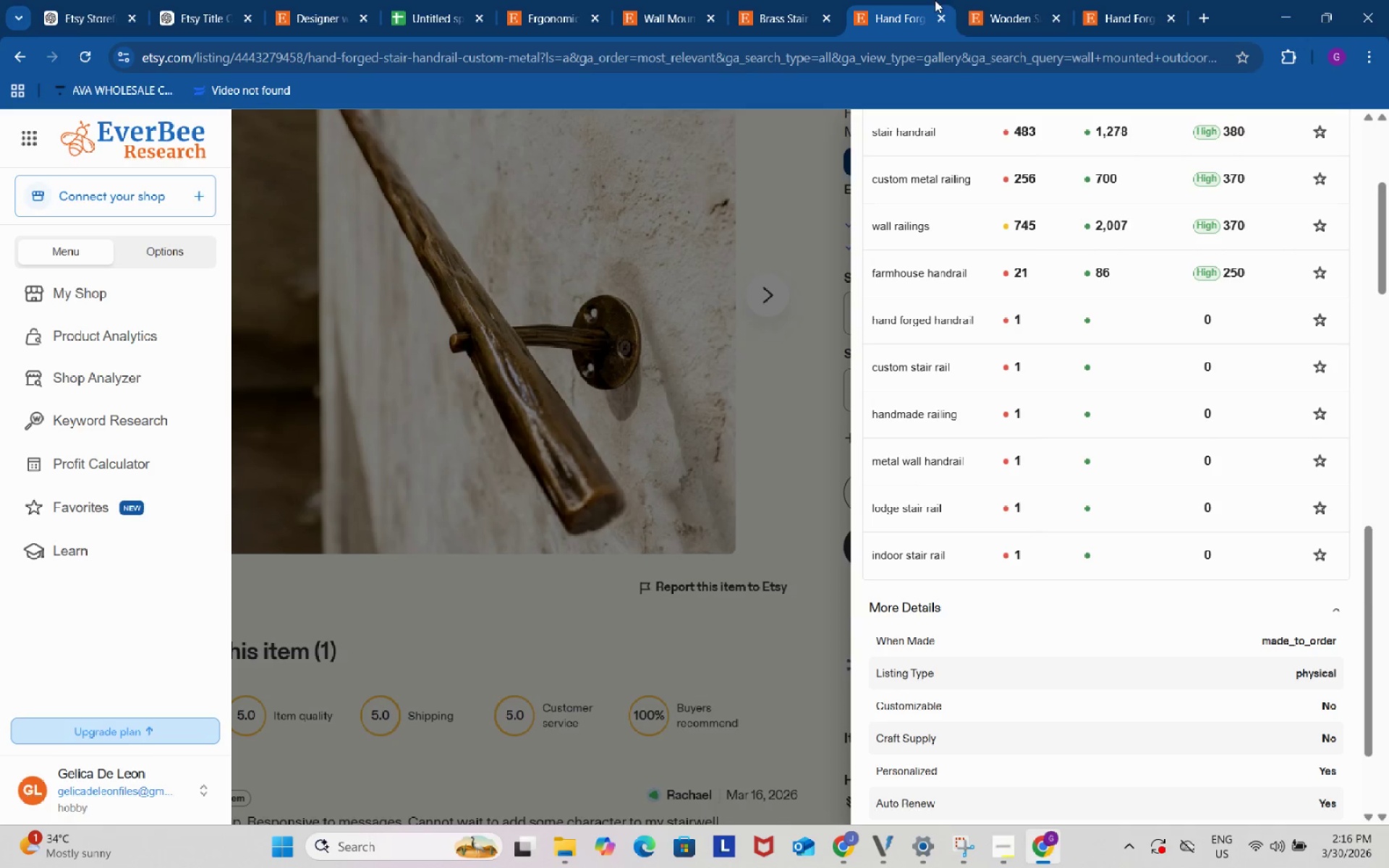 
left_click([993, 0])
 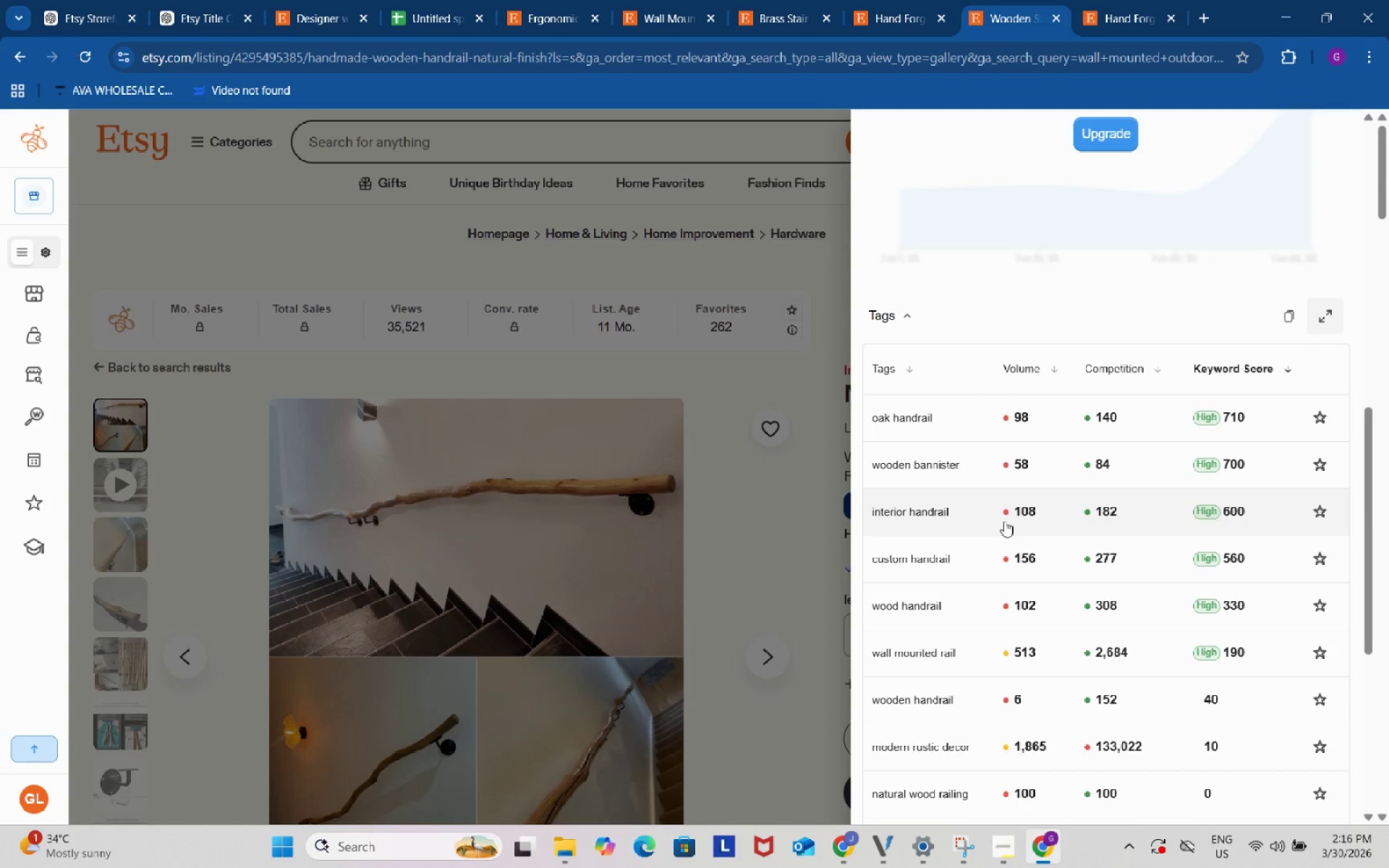 
mouse_move([923, 551])
 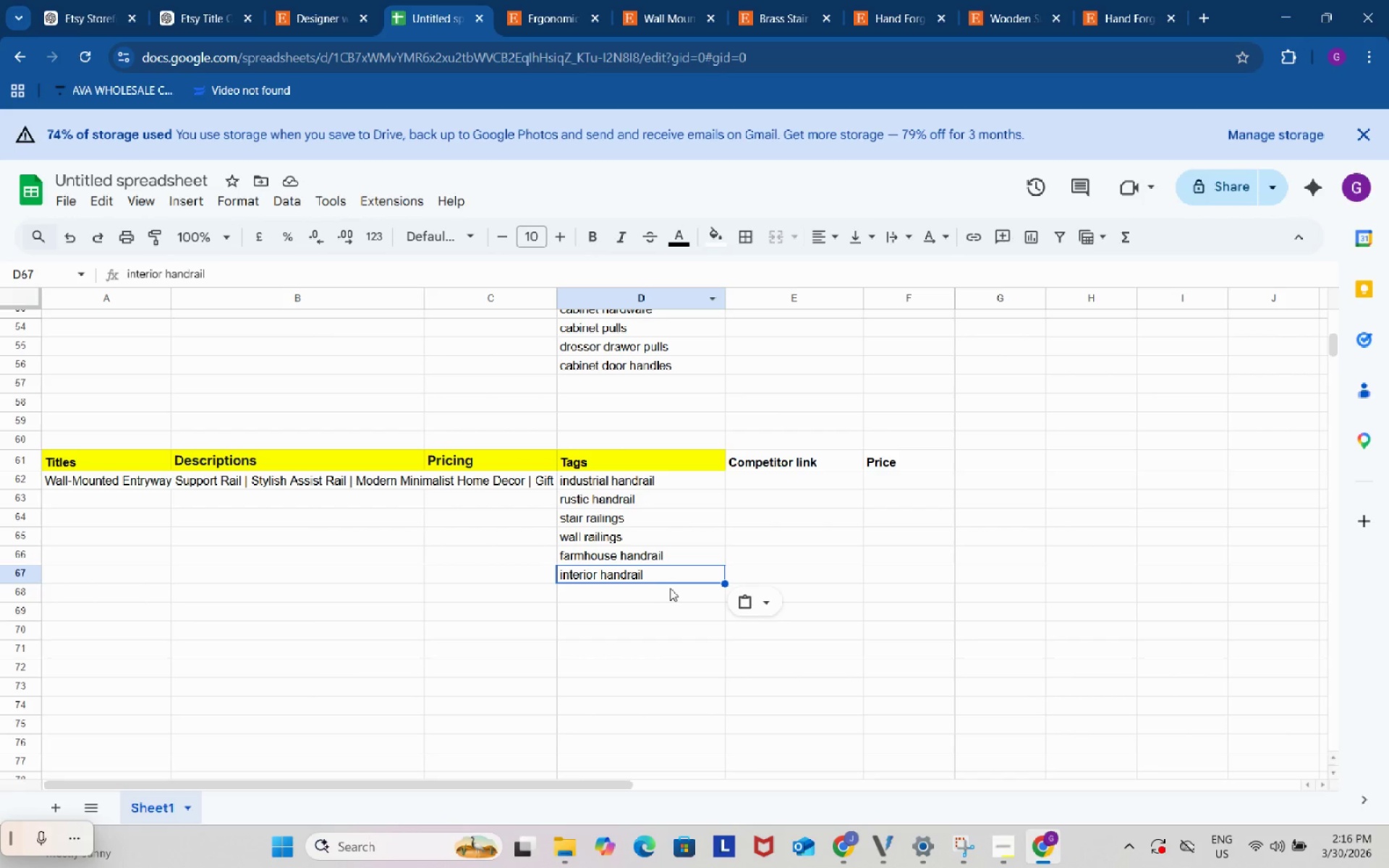 
double_click([672, 589])
 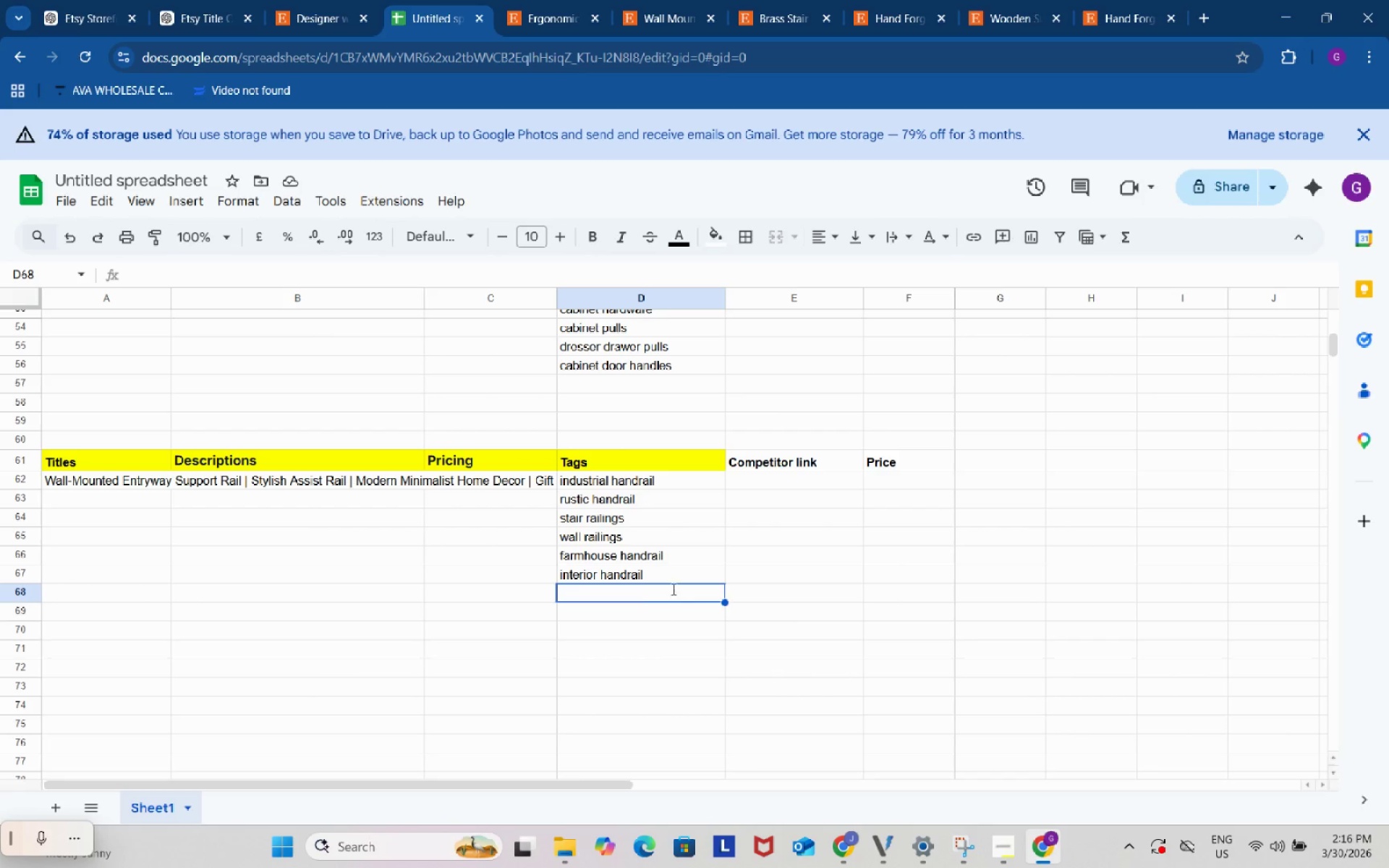 
key(Control+ControlLeft)
 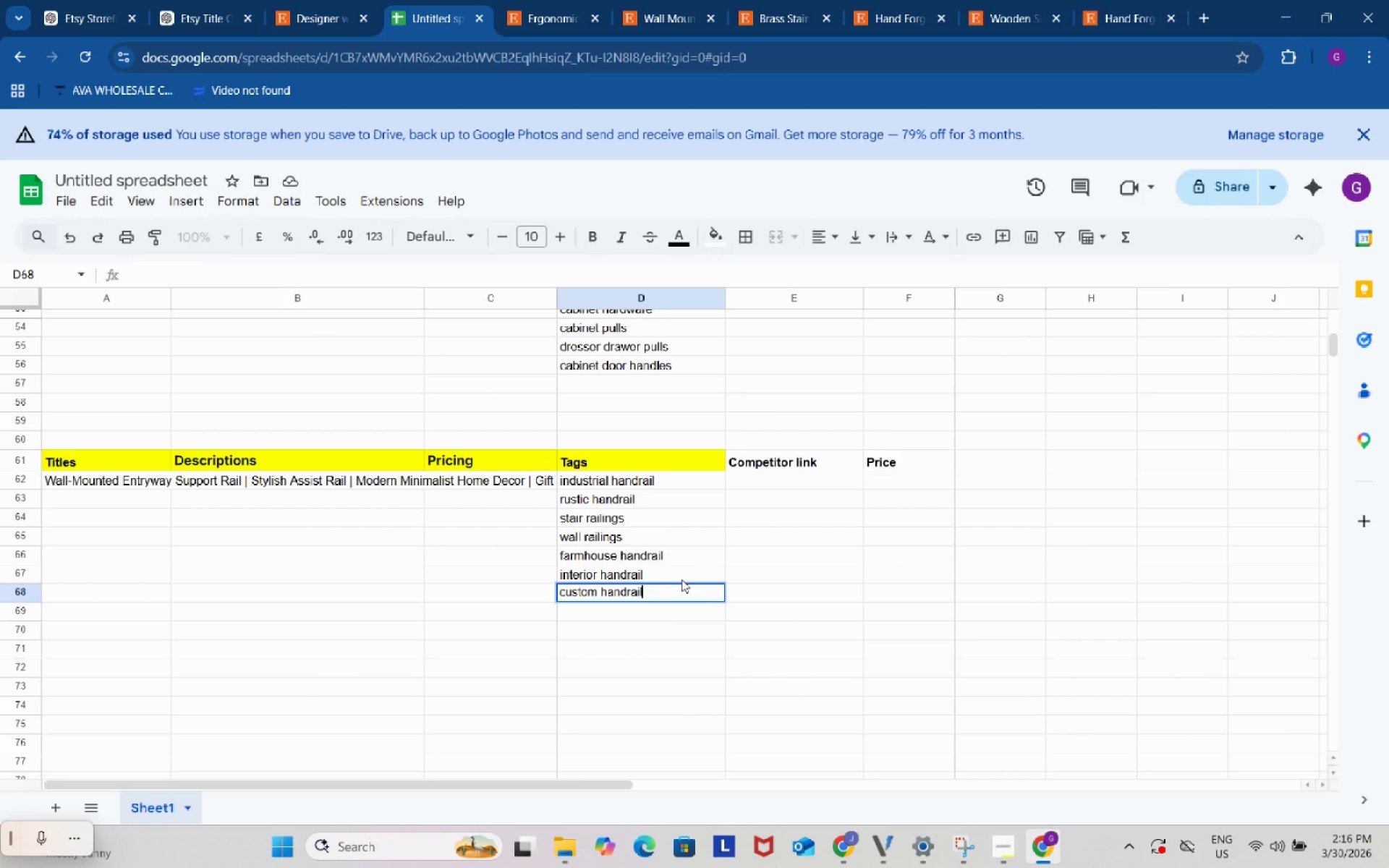 
key(Control+V)
 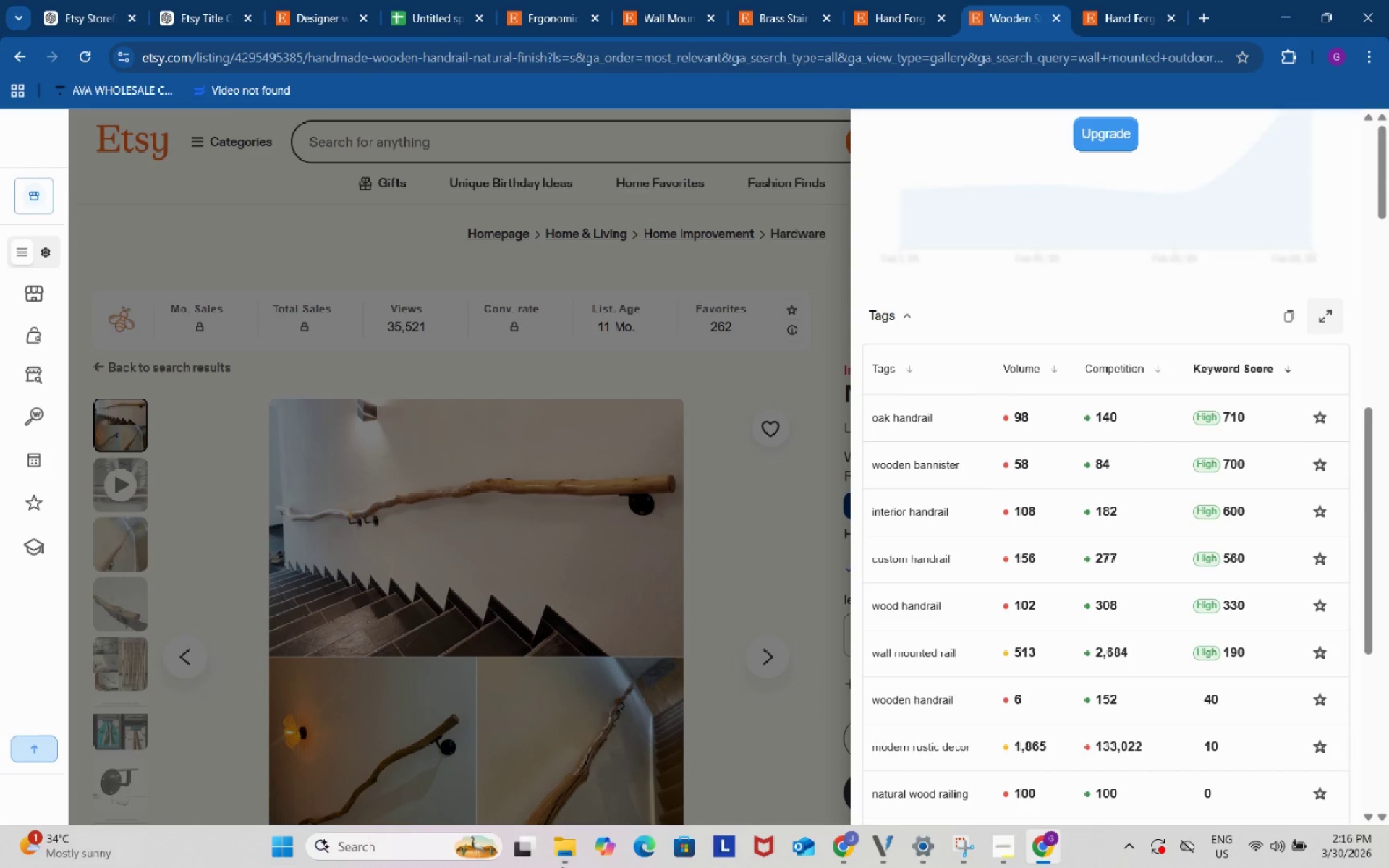 
left_click([912, 649])
 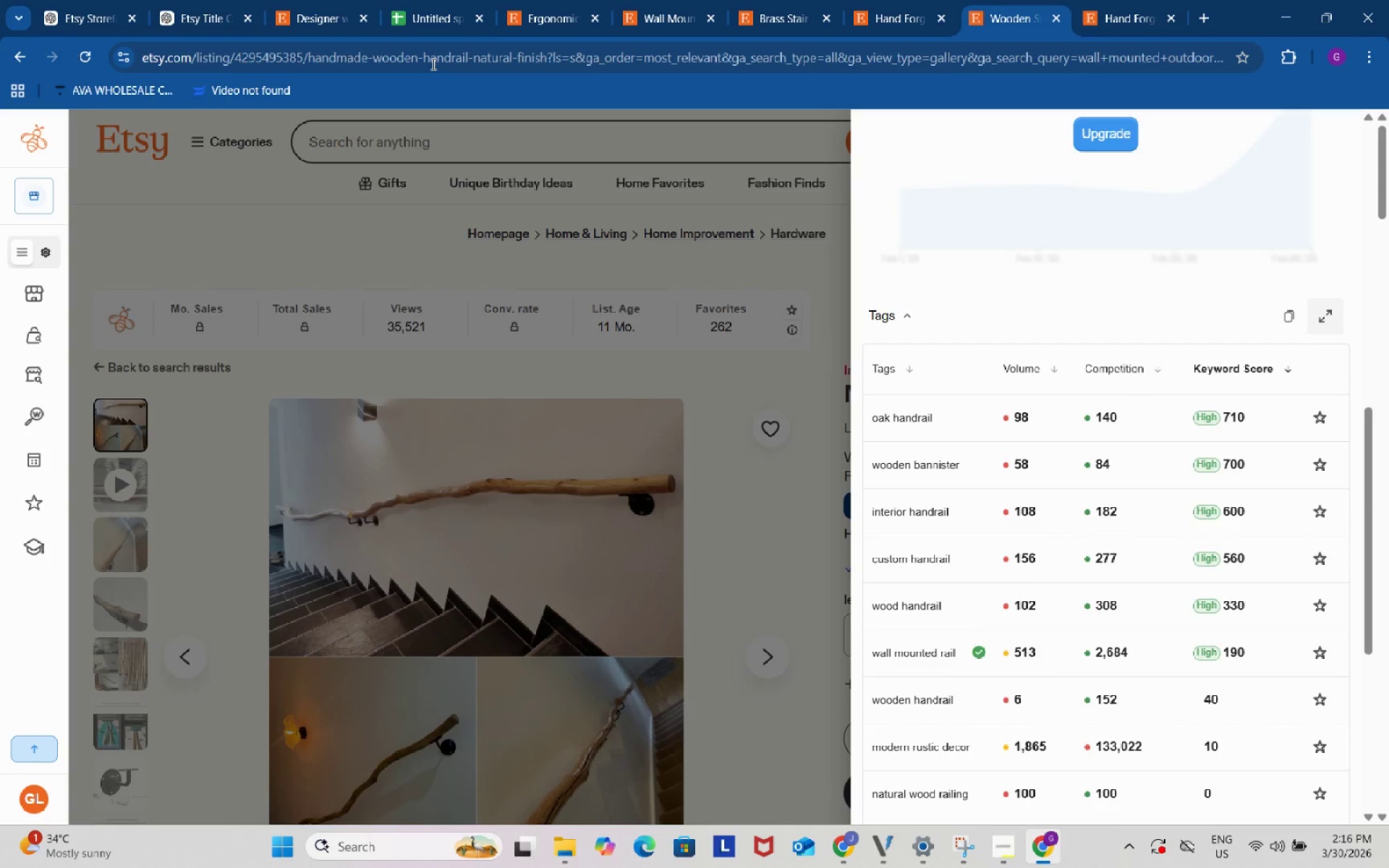 
left_click([419, 5])
 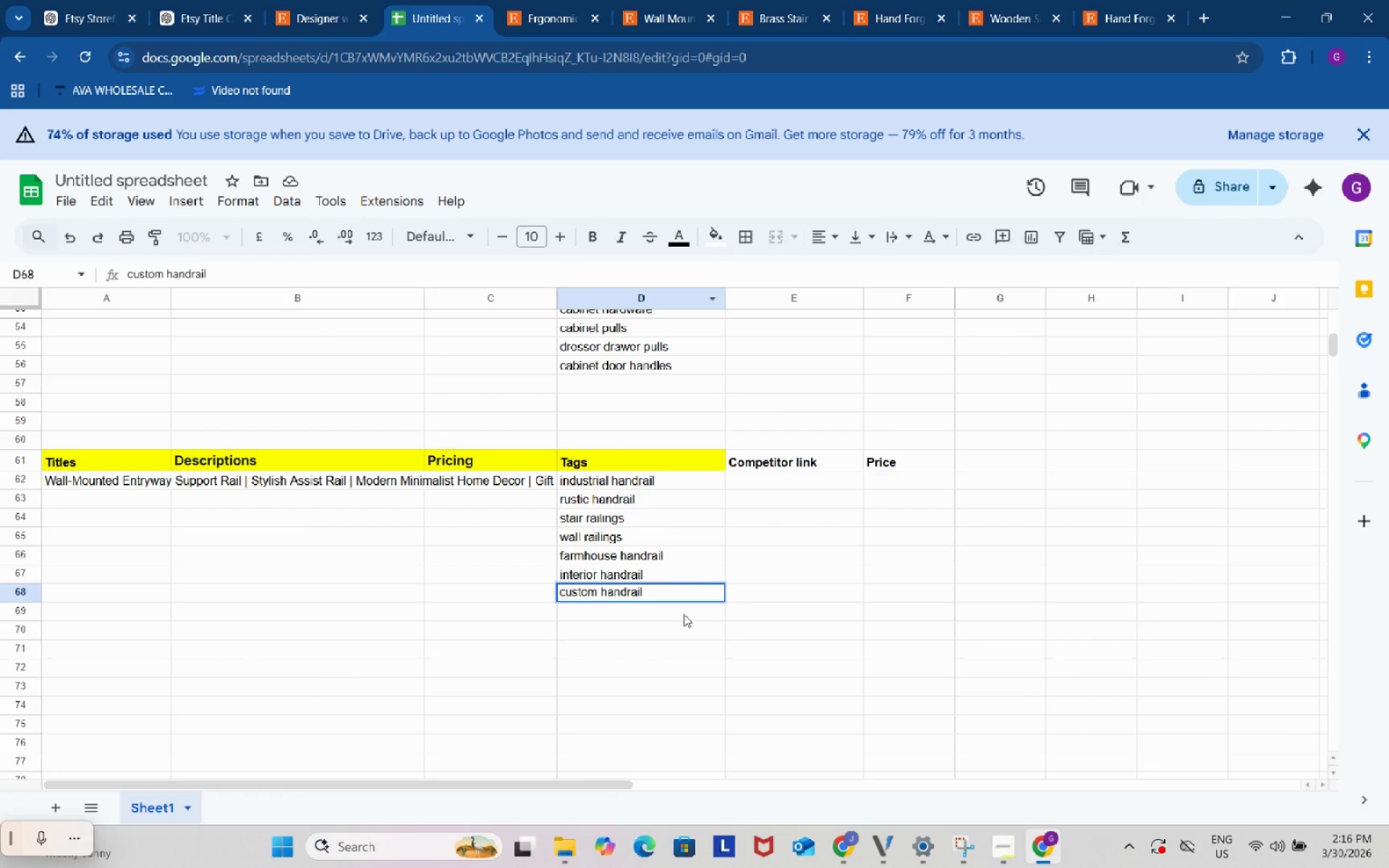 
left_click([684, 618])
 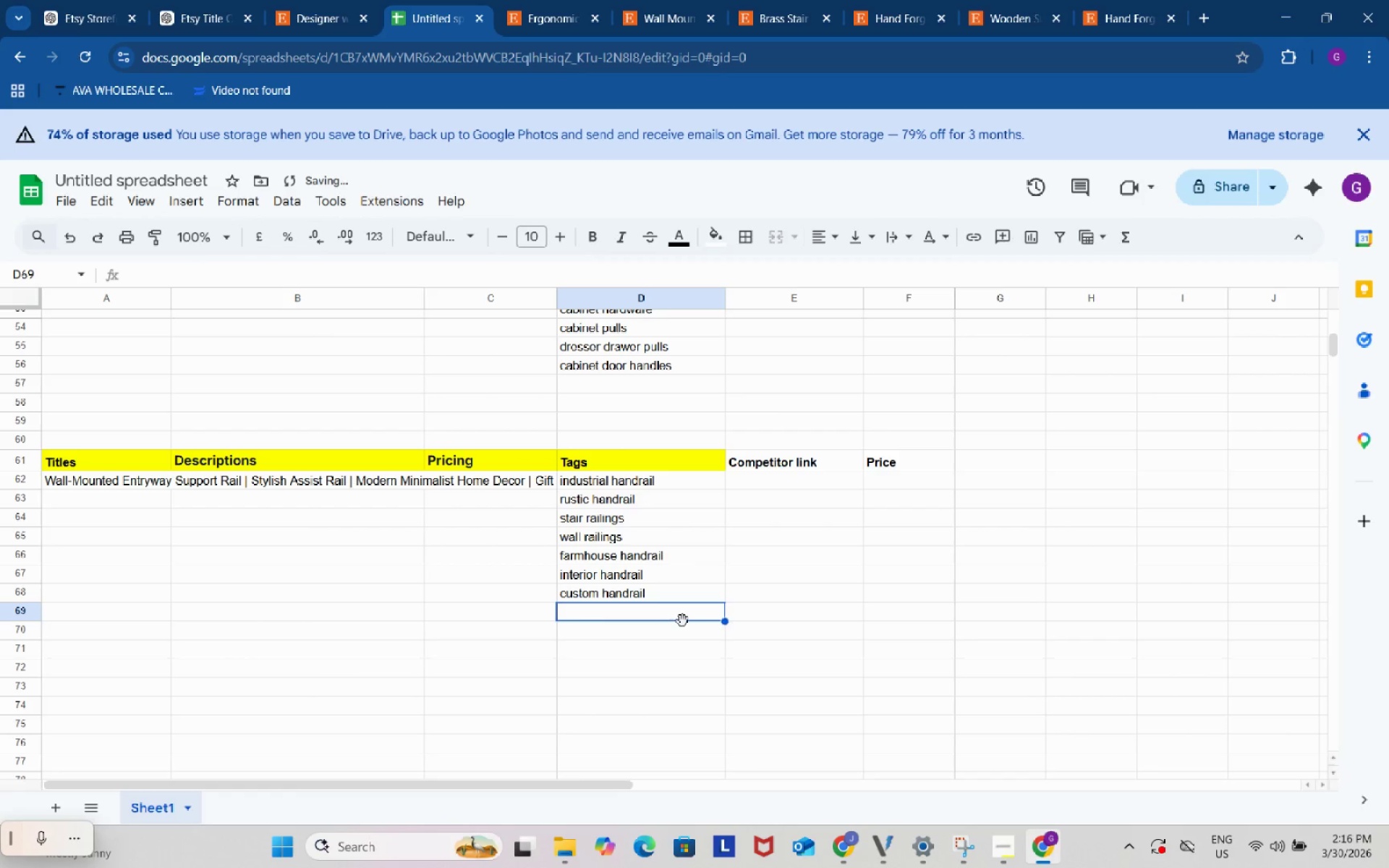 
key(Control+ControlLeft)
 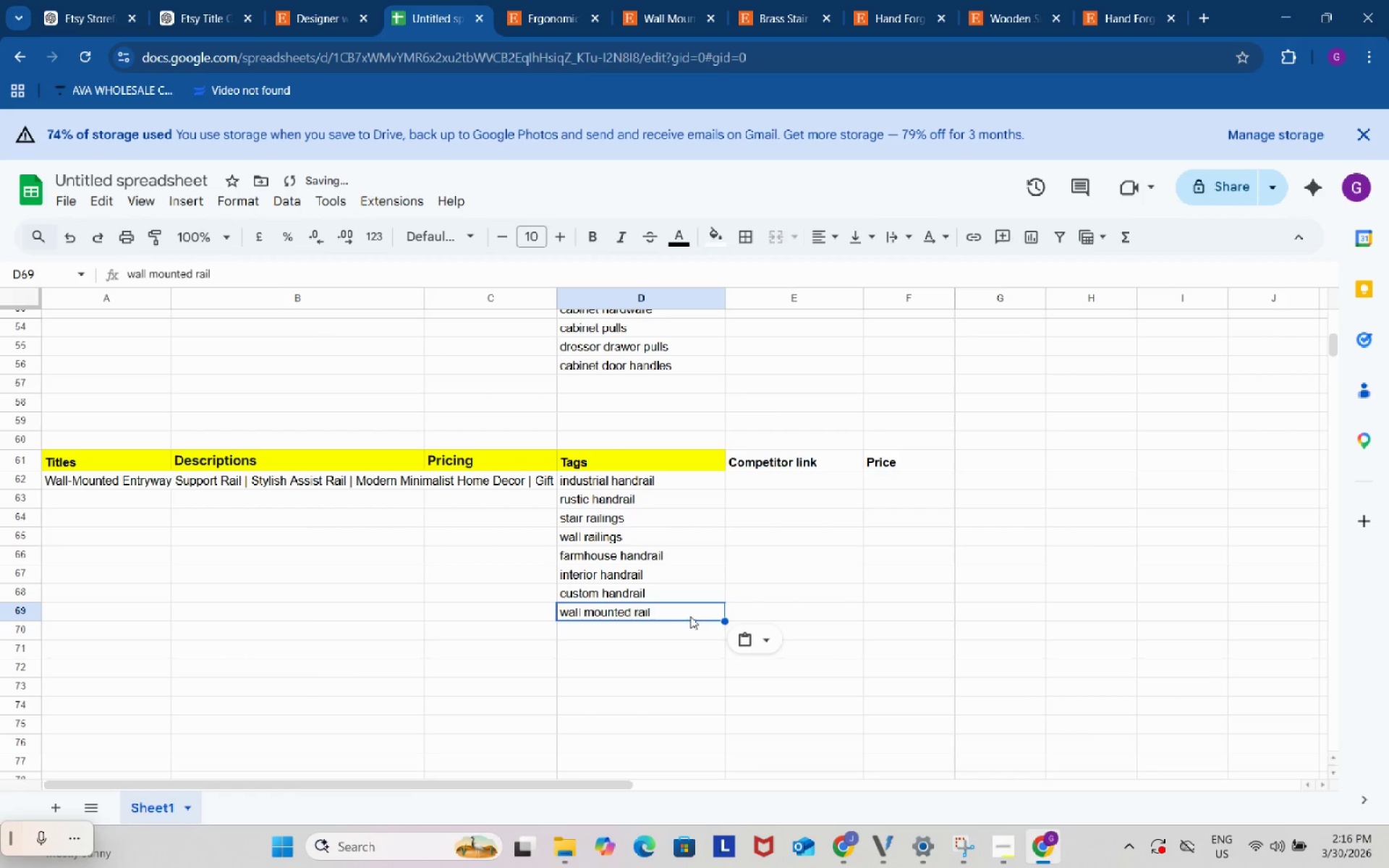 
key(Control+V)
 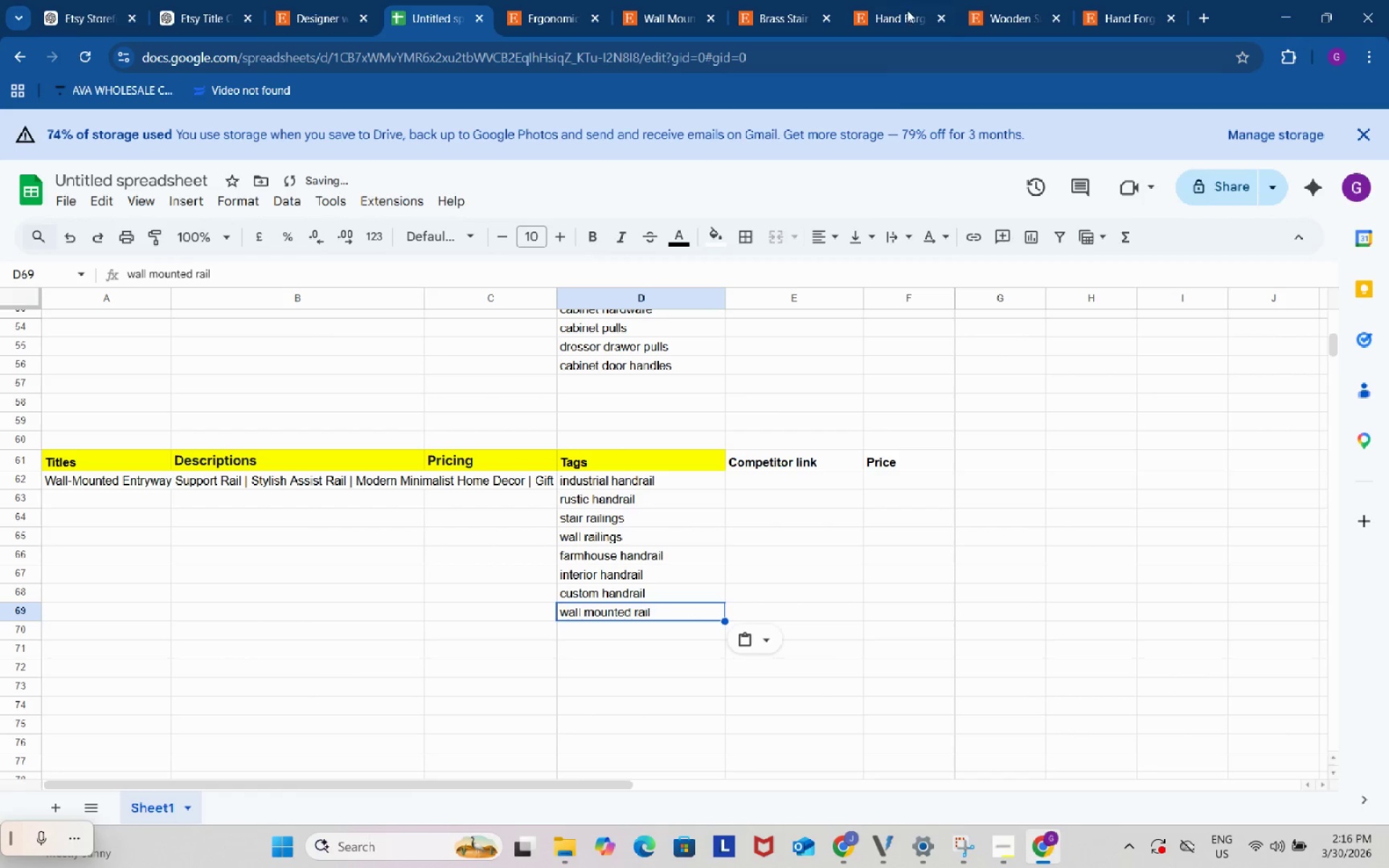 
left_click([917, 0])
 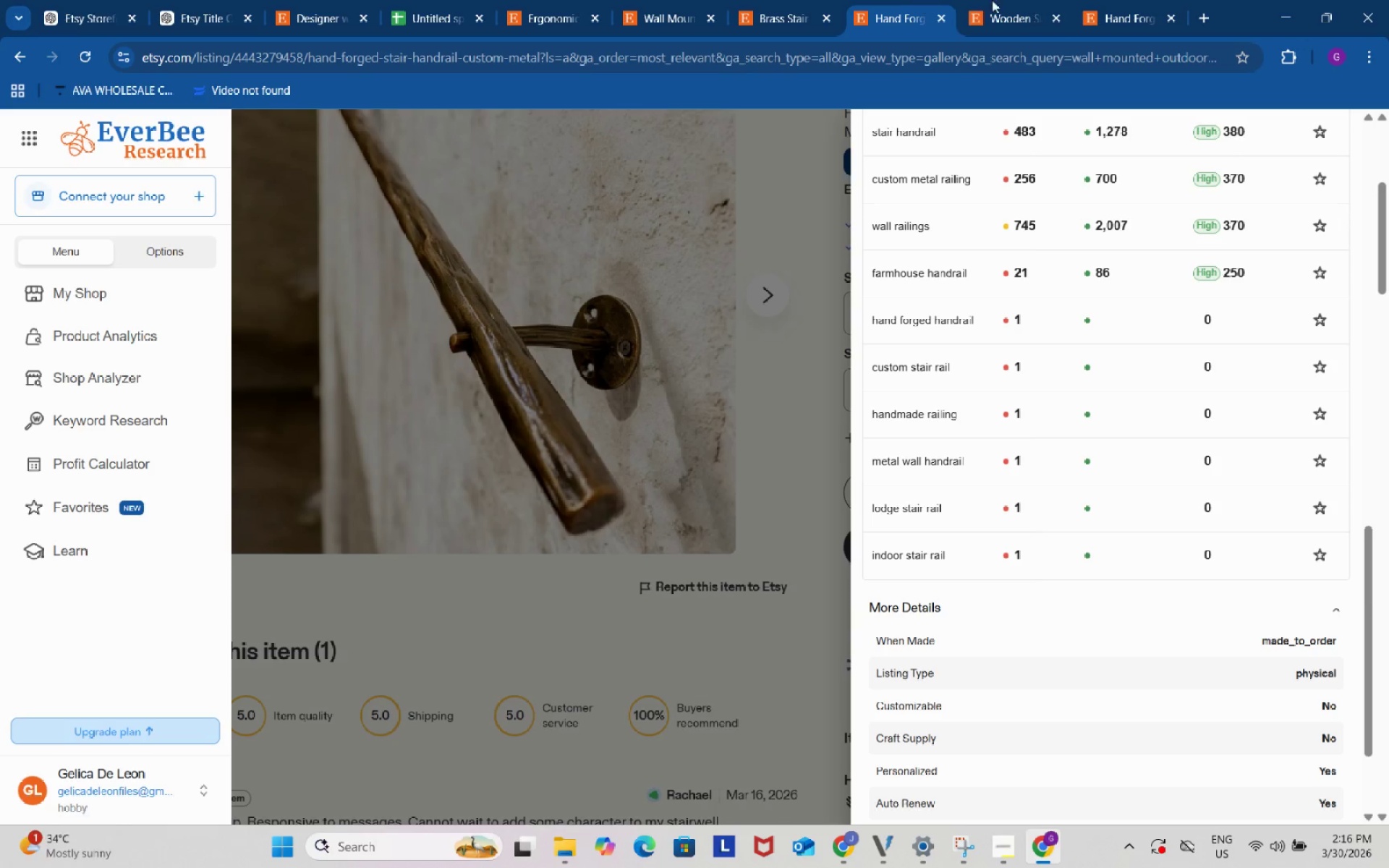 
left_click([1022, 0])
 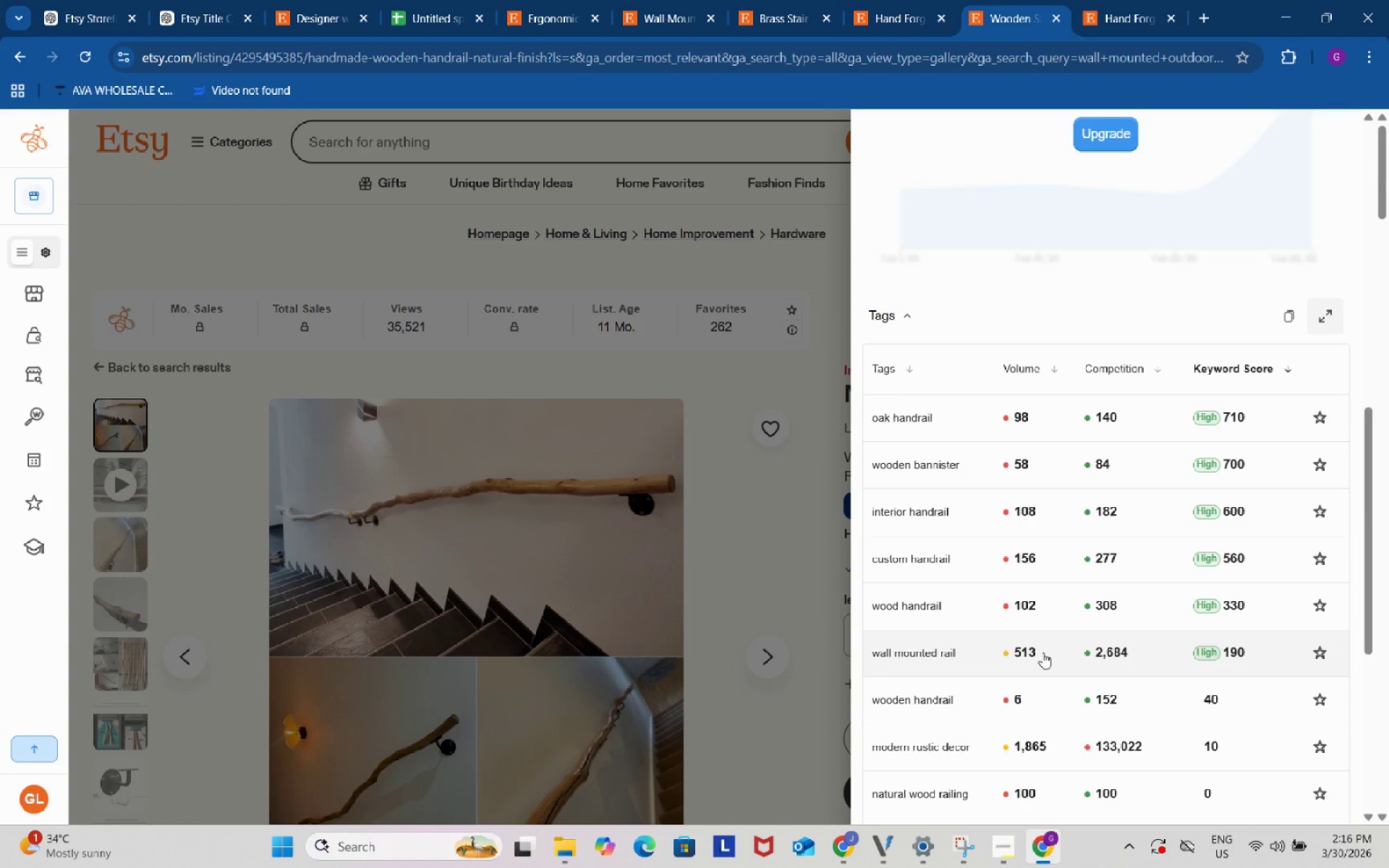 
scroll: coordinate [1042, 649], scroll_direction: down, amount: 1.0
 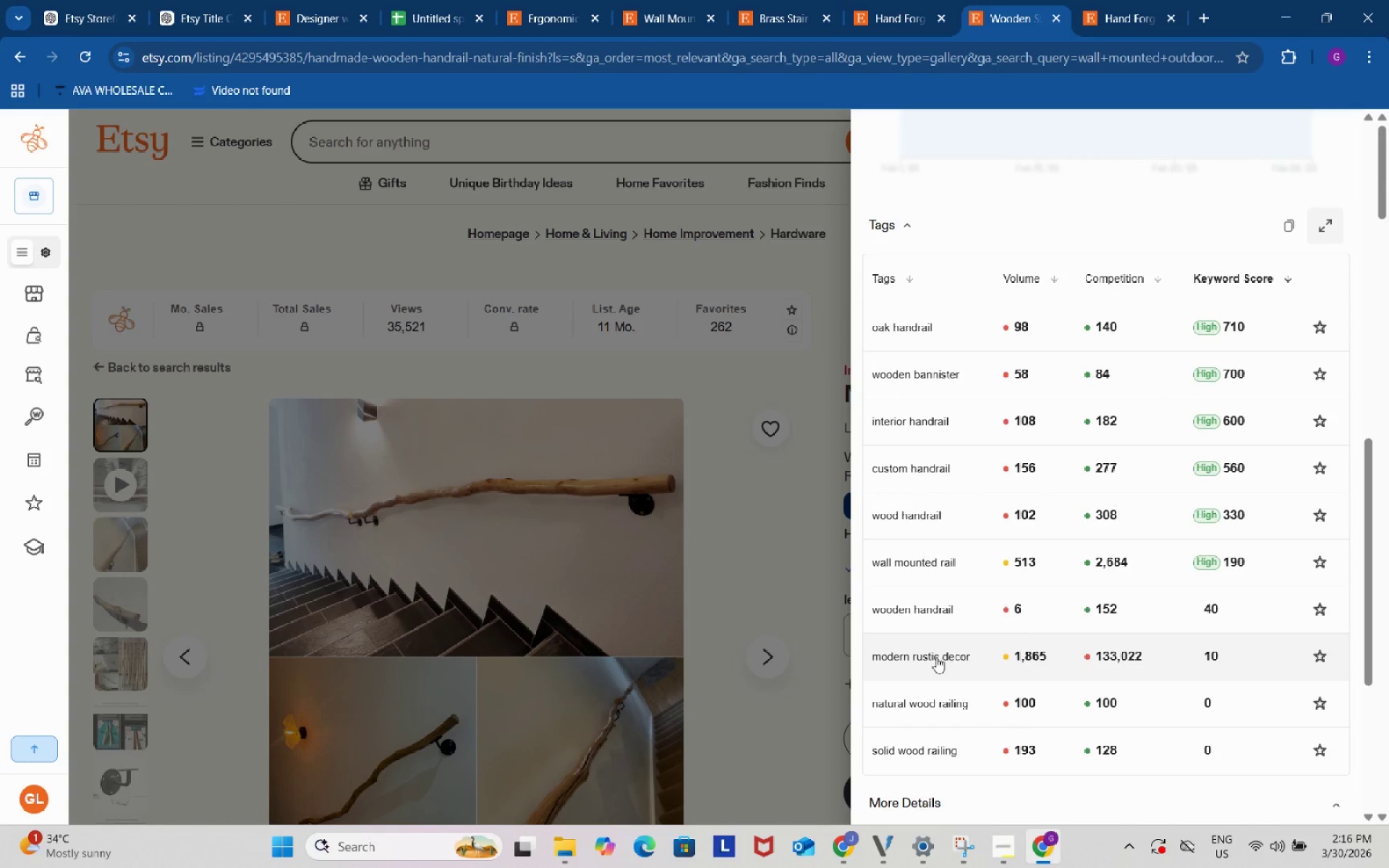 
left_click([930, 657])
 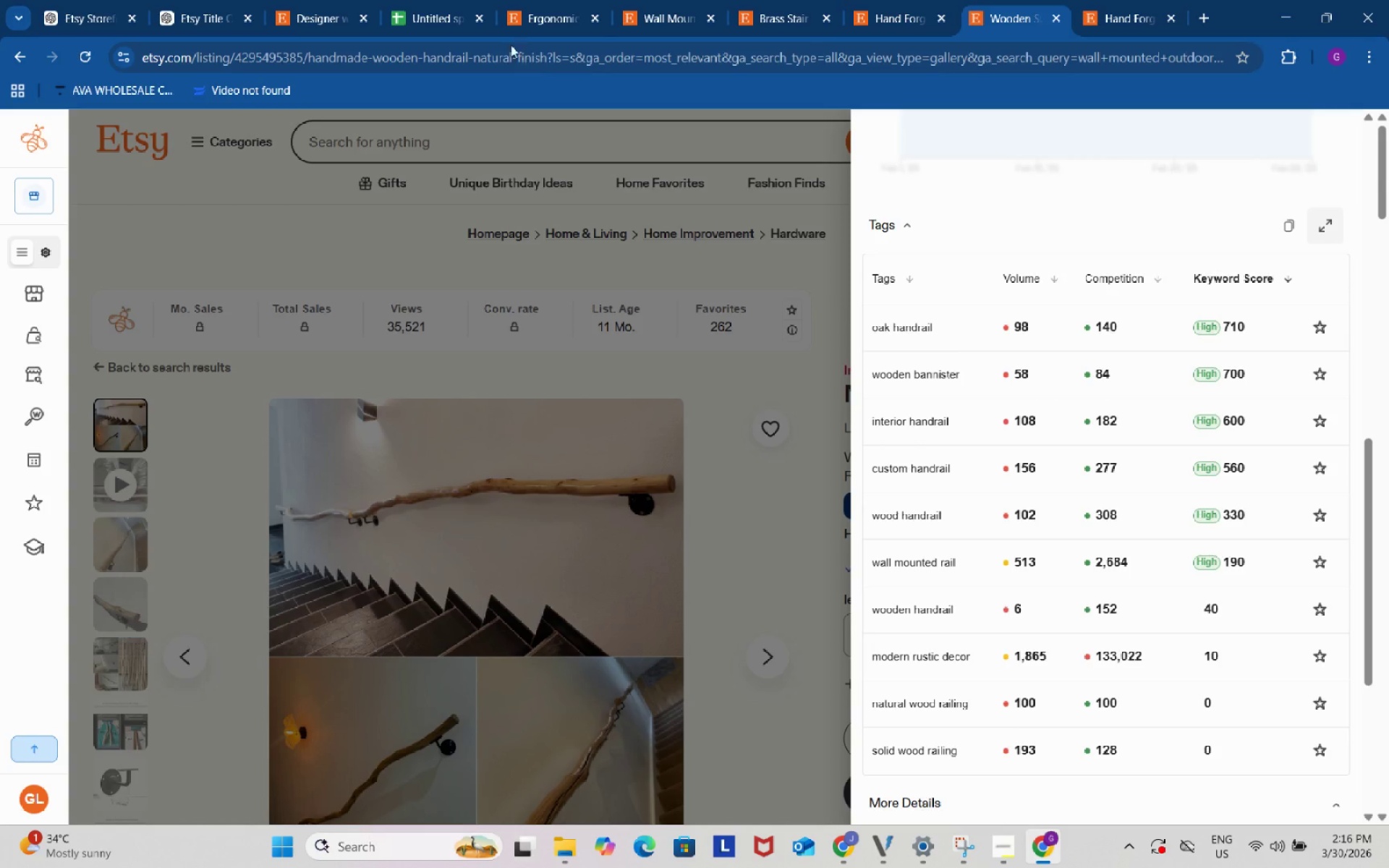 
left_click([444, 0])
 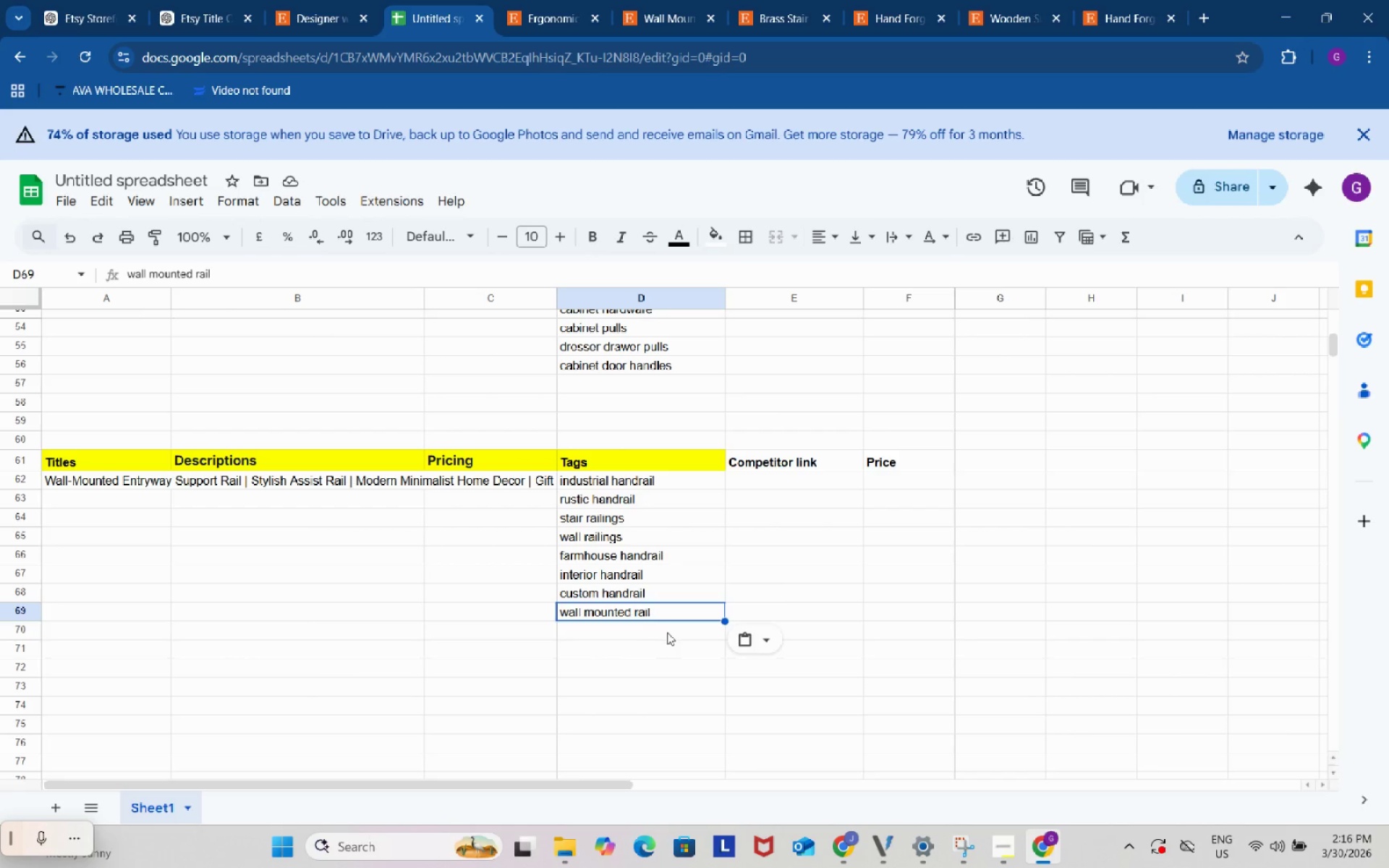 
key(Control+ControlLeft)
 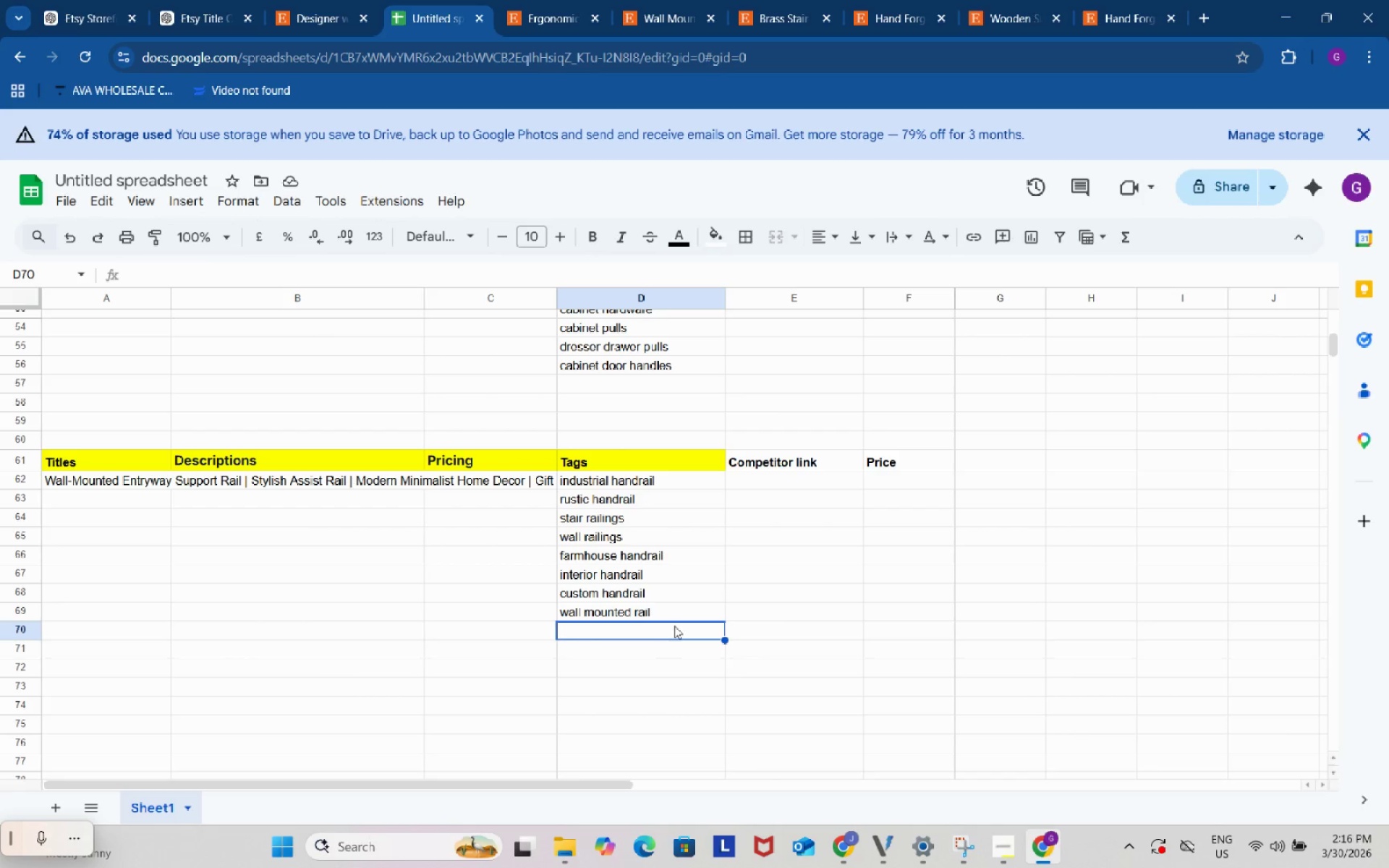 
key(Control+V)
 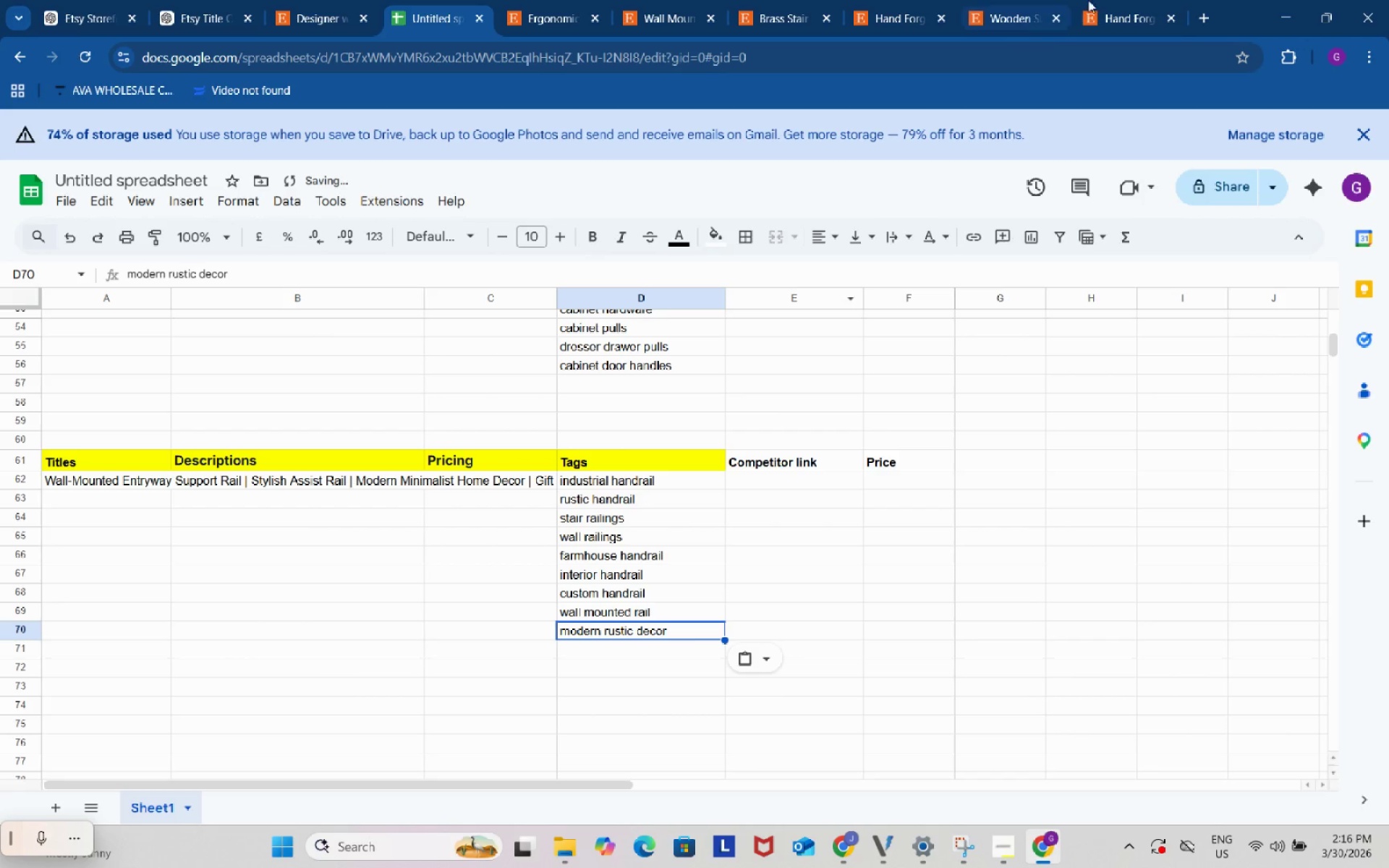 
left_click([1106, 0])
 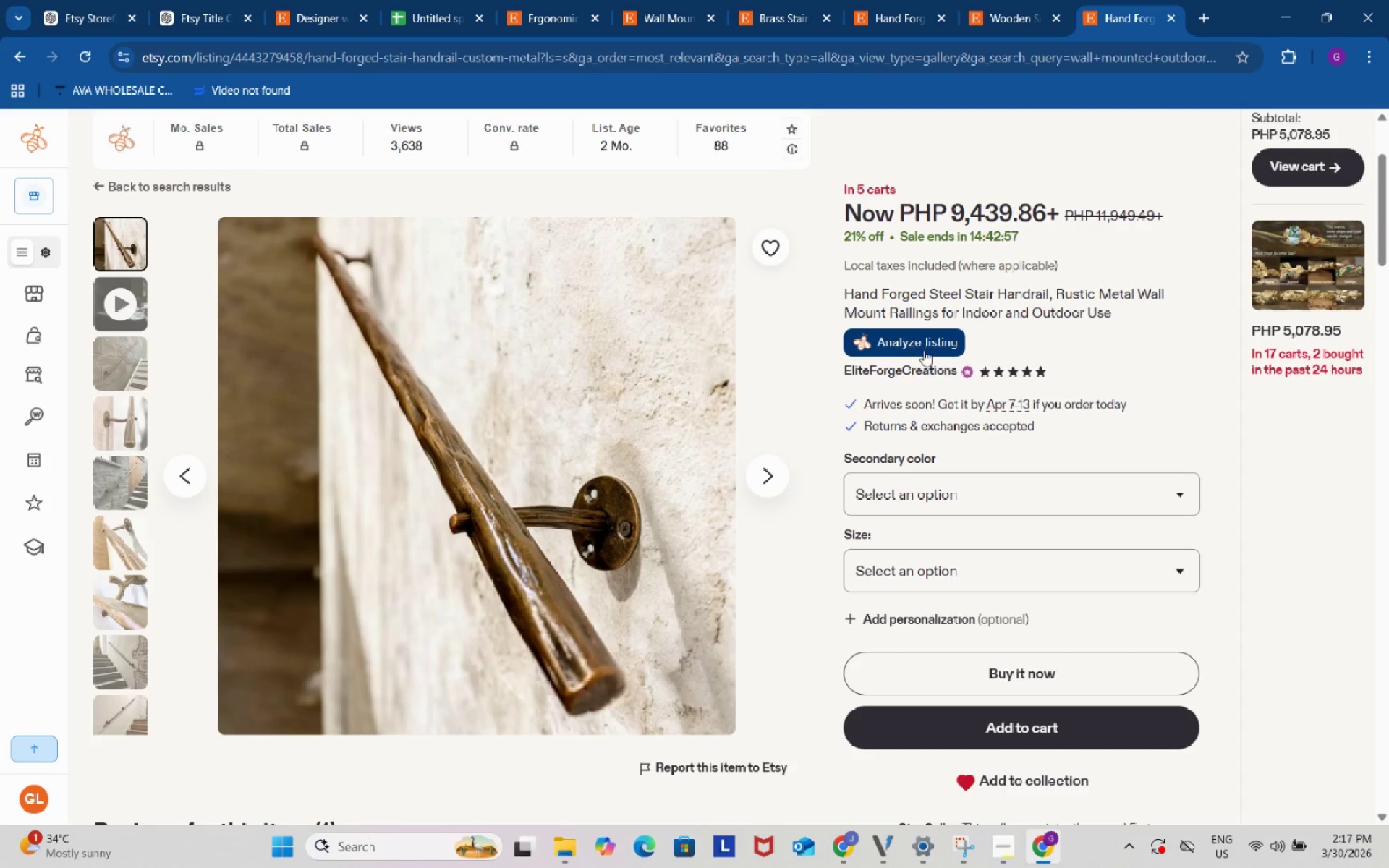 
left_click([925, 340])
 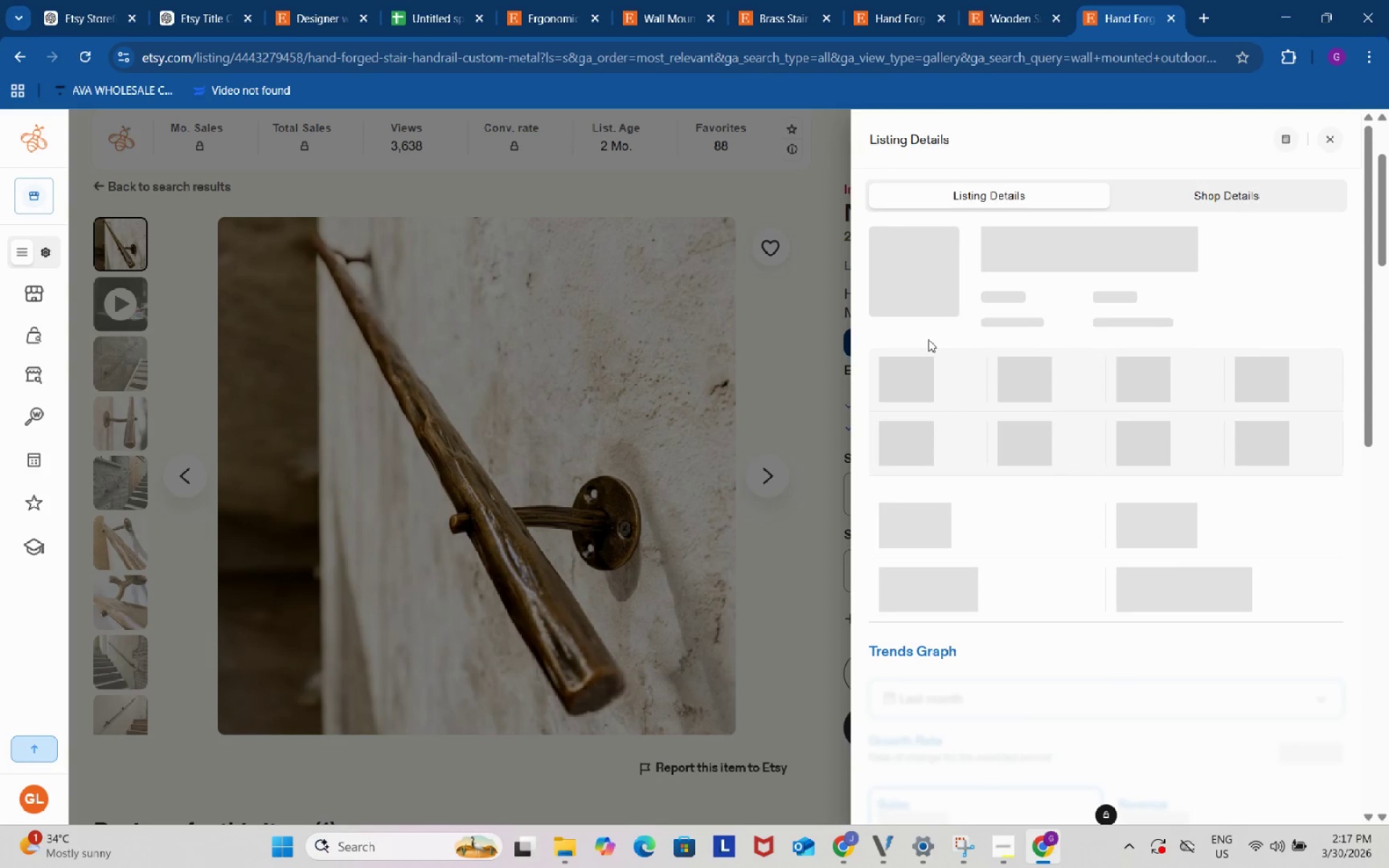 
scroll: coordinate [1014, 398], scroll_direction: down, amount: 9.0
 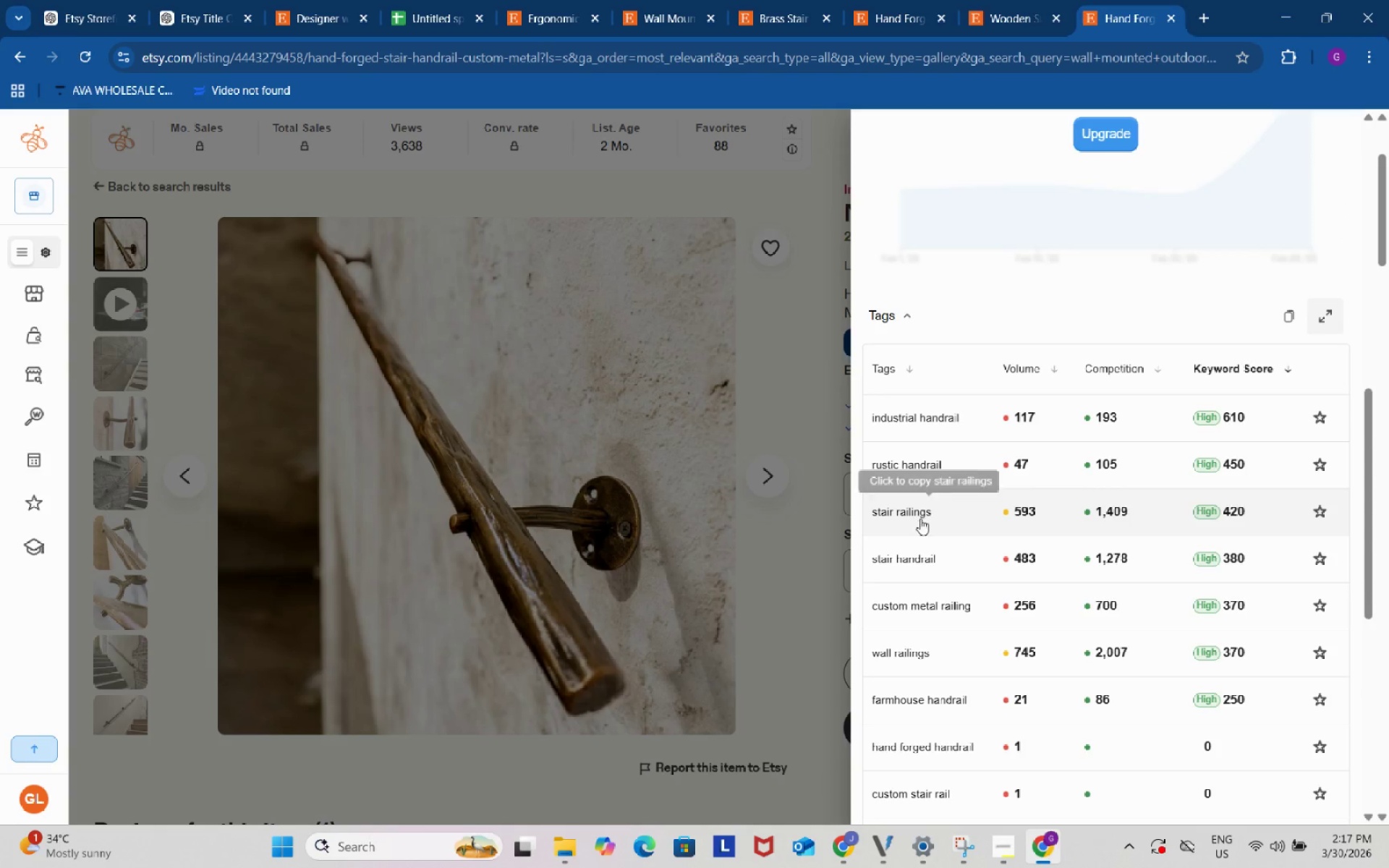 
left_click([920, 510])
 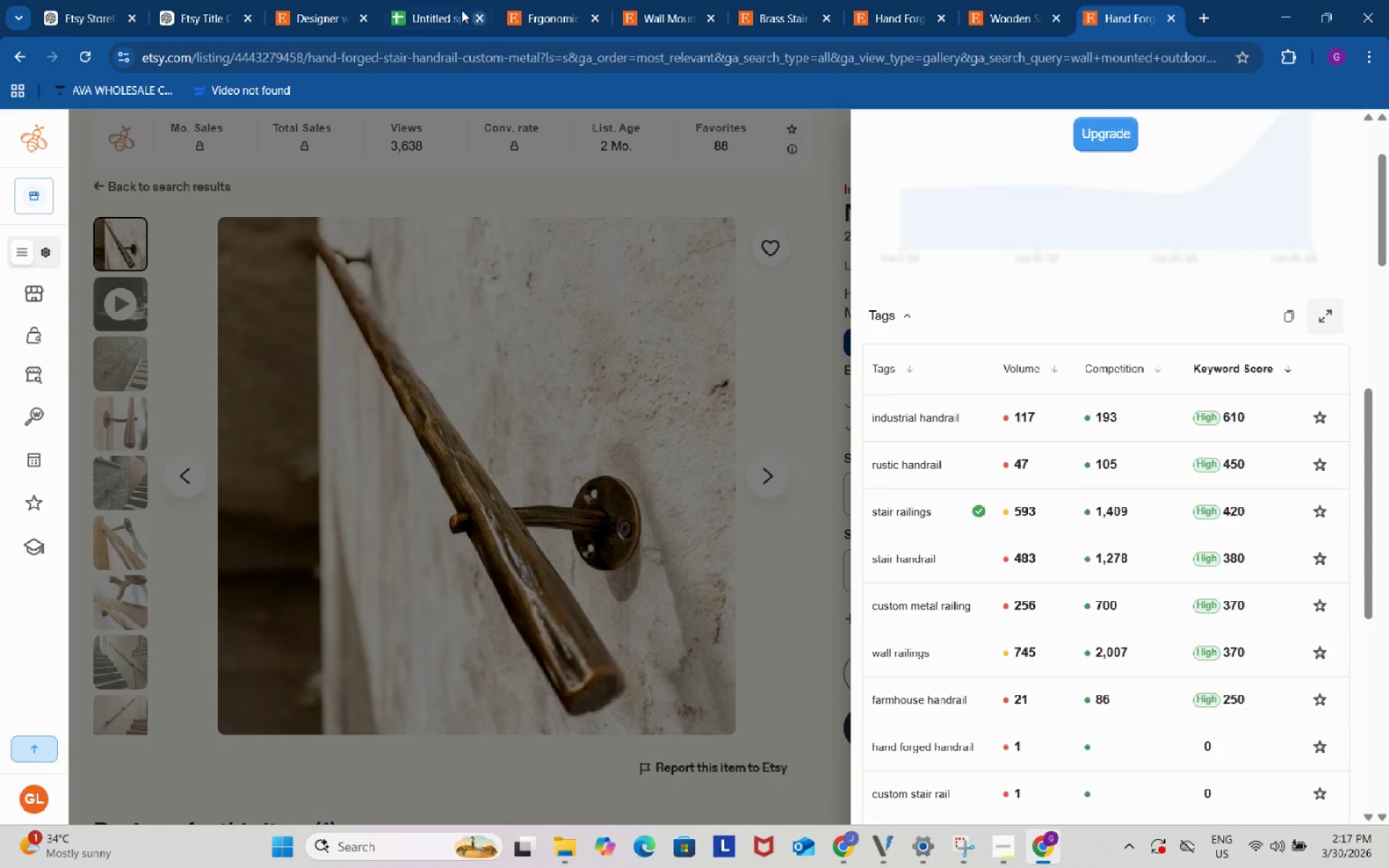 
left_click([437, 0])
 